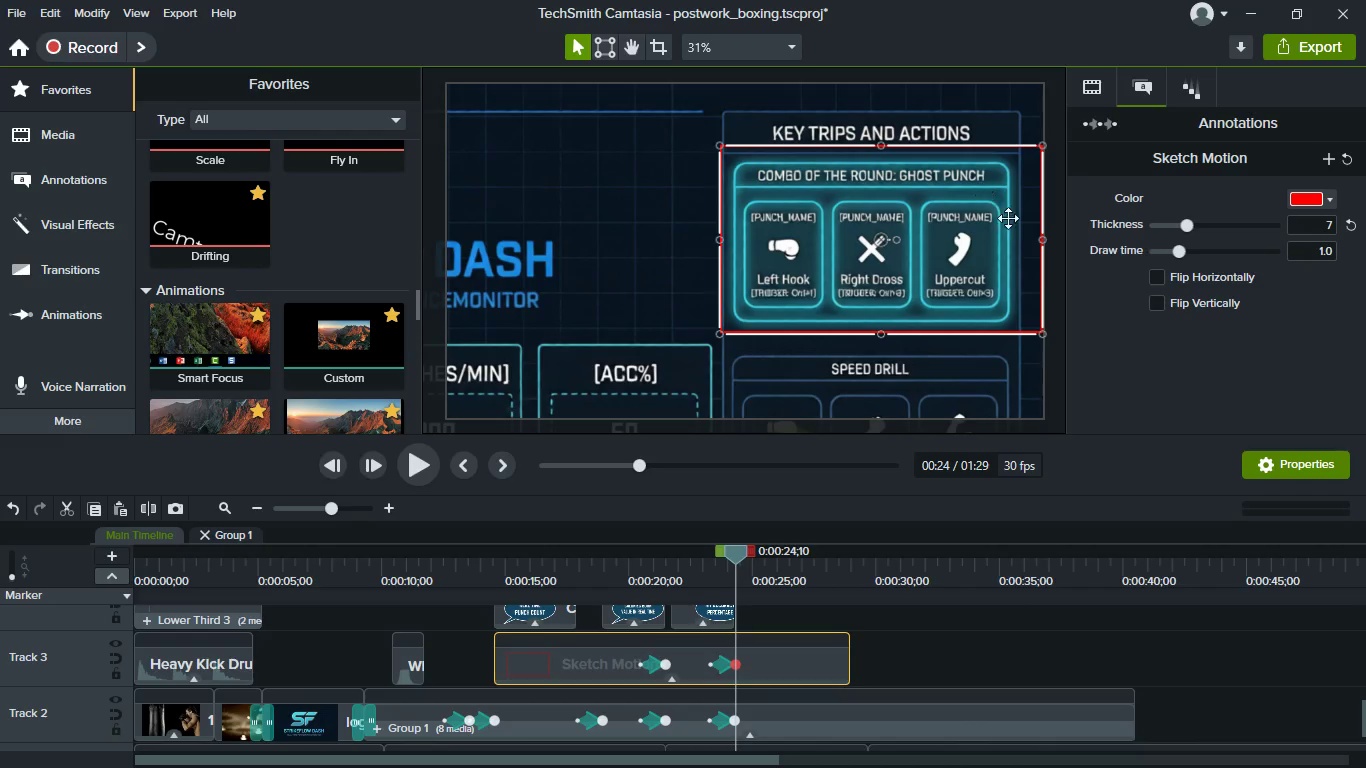 
scroll: coordinate [1044, 231], scroll_direction: up, amount: 3.0
 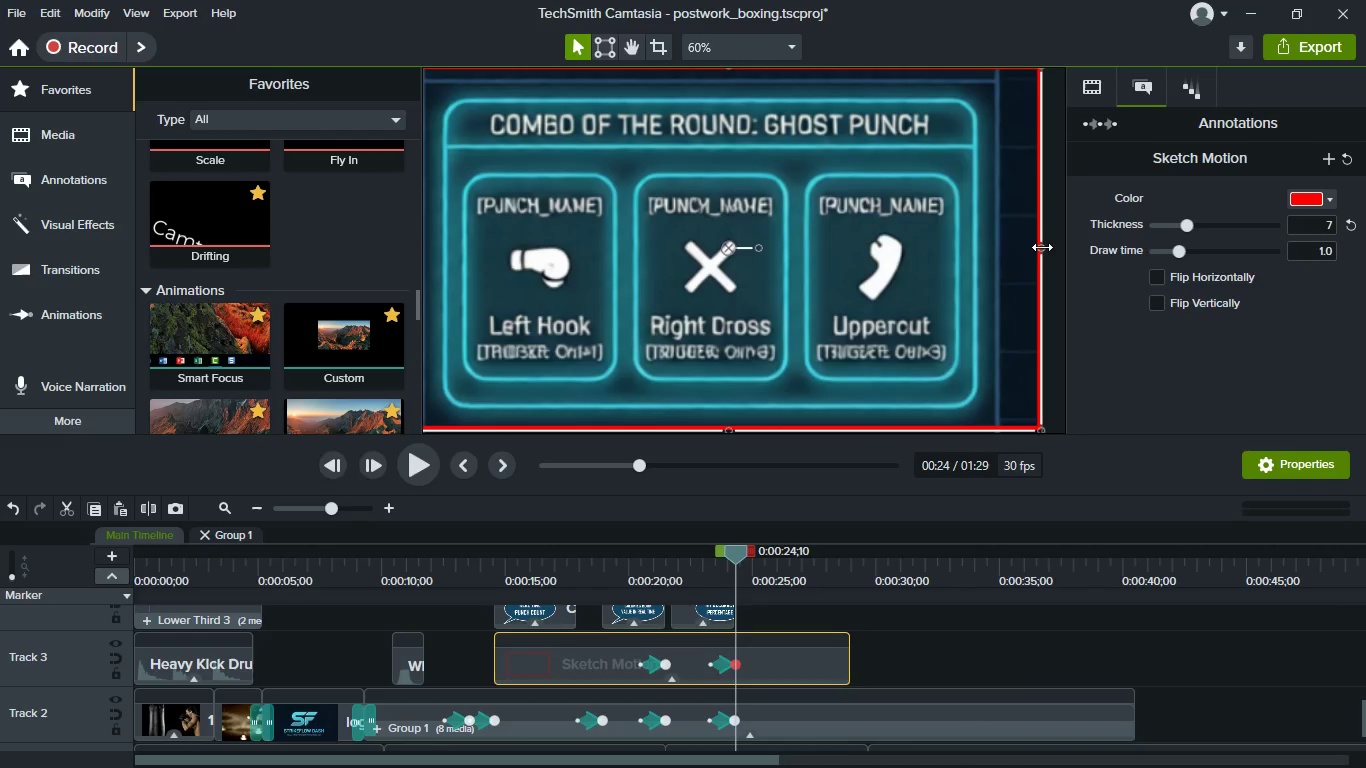 
left_click_drag(start_coordinate=[1042, 247], to_coordinate=[1007, 237])
 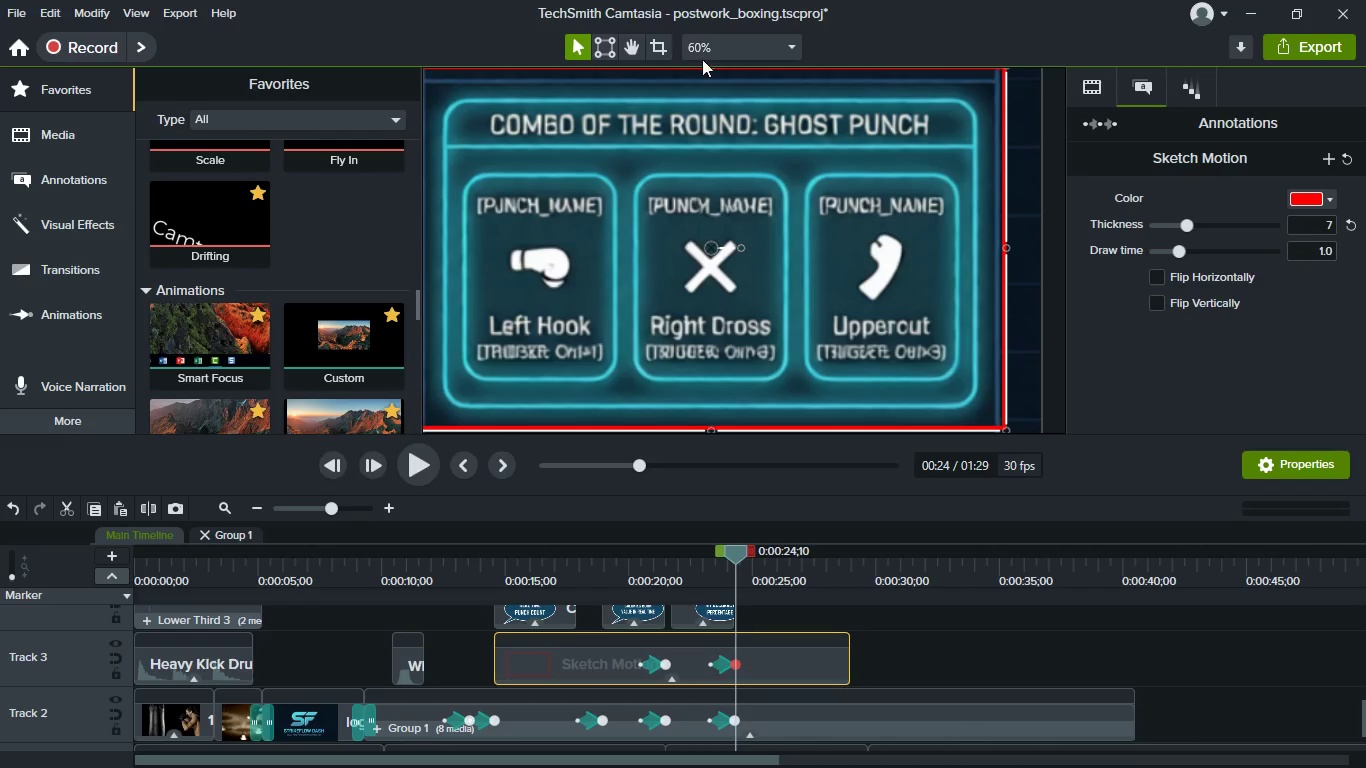 
left_click([708, 59])
 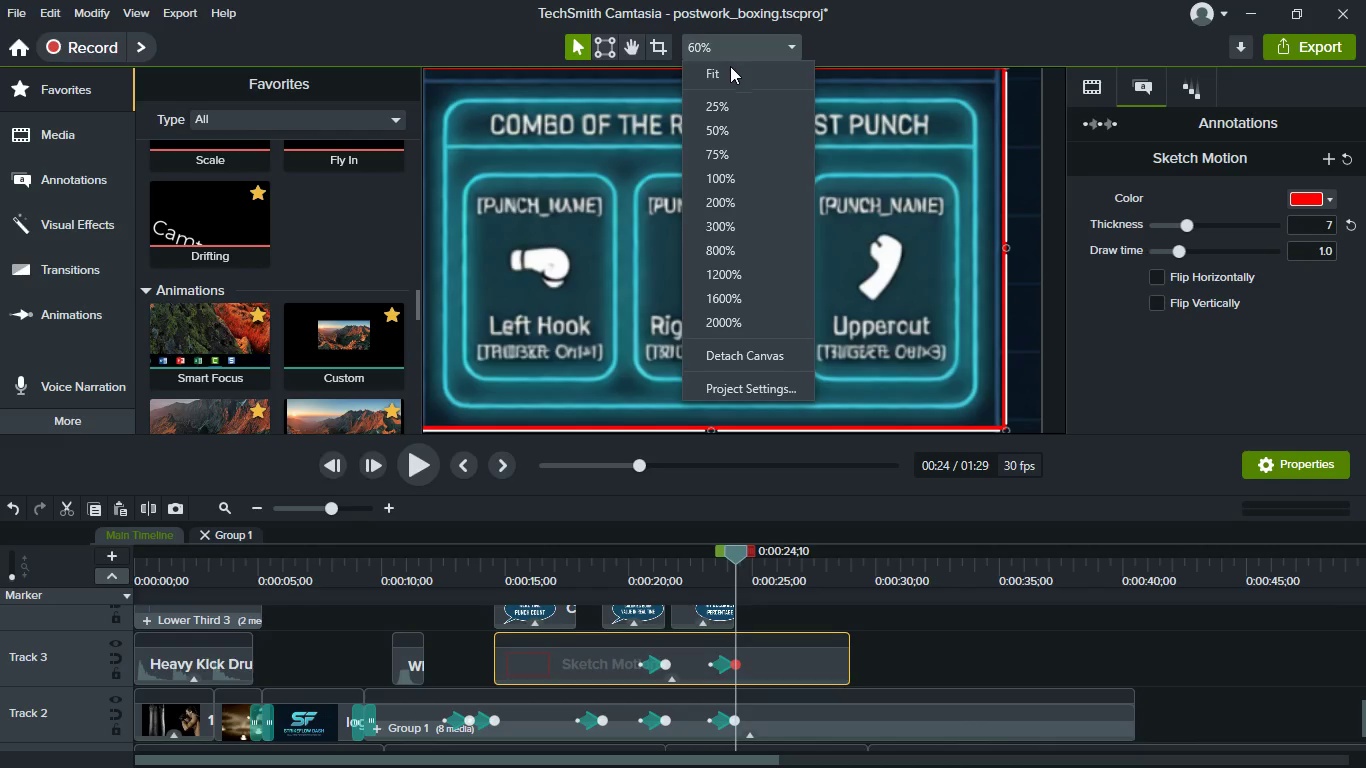 
left_click([732, 69])
 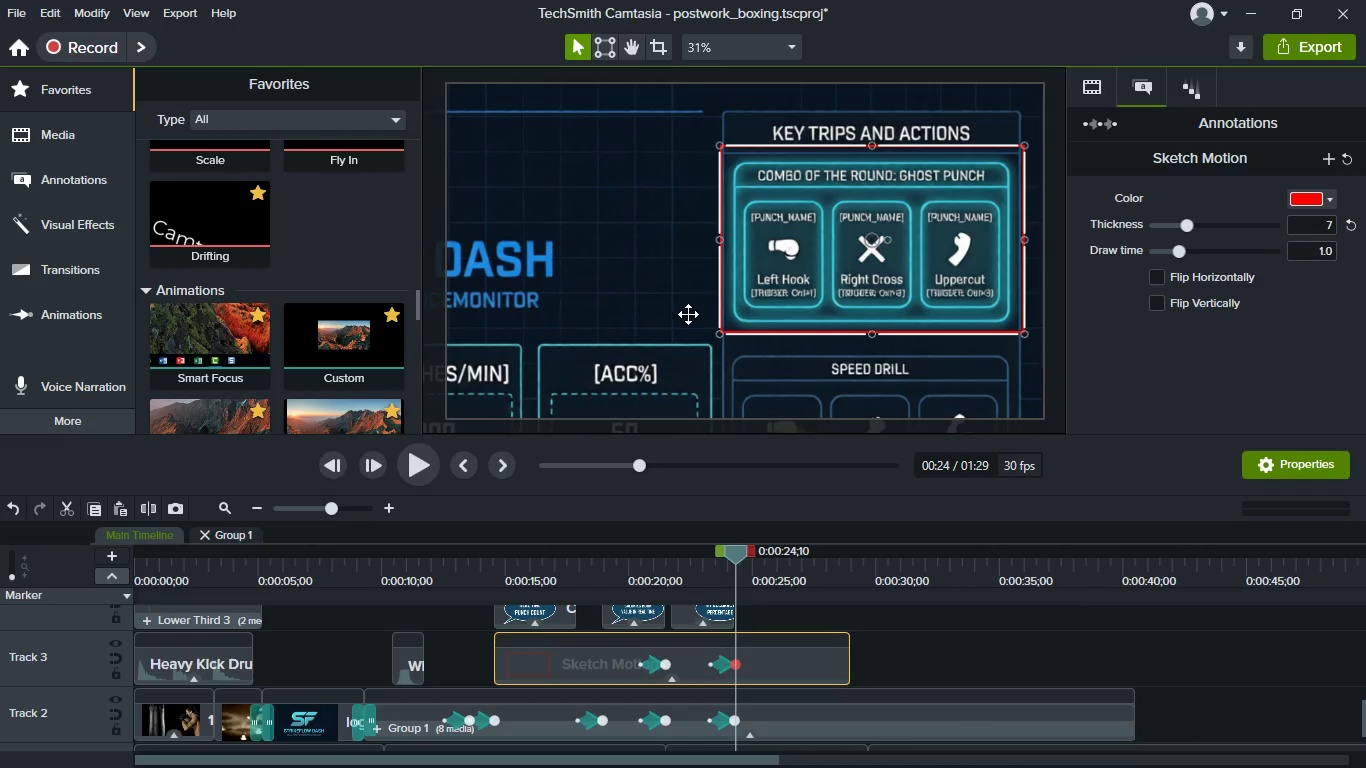 
key(Control+S)
 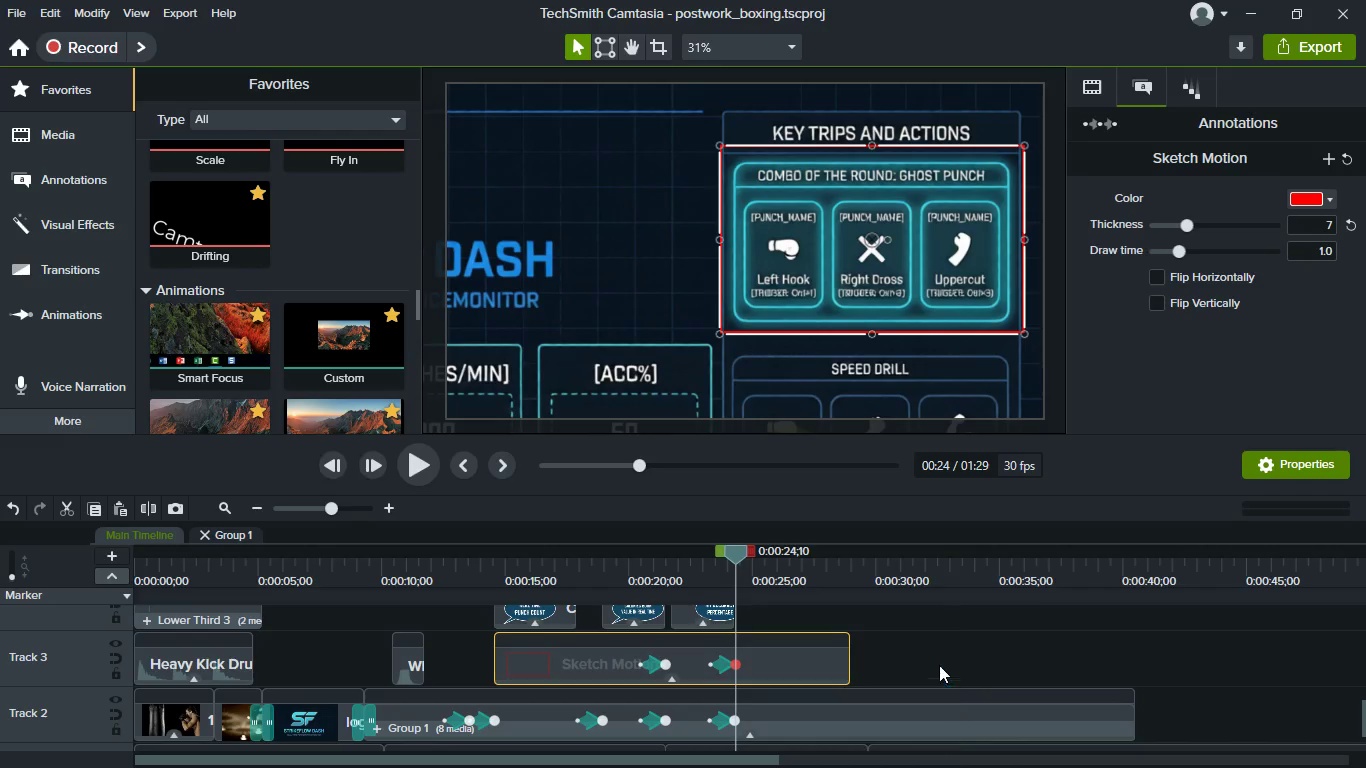 
left_click([928, 645])
 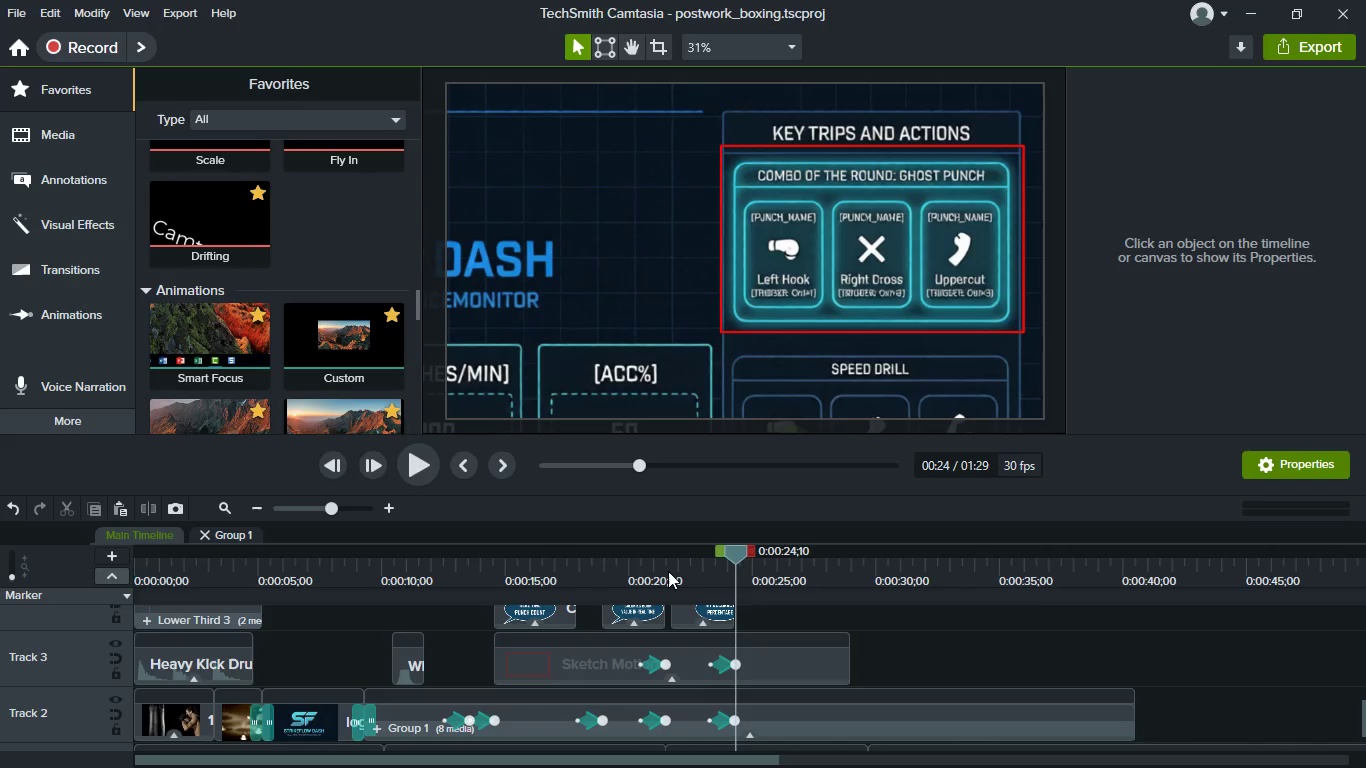 
left_click([655, 567])
 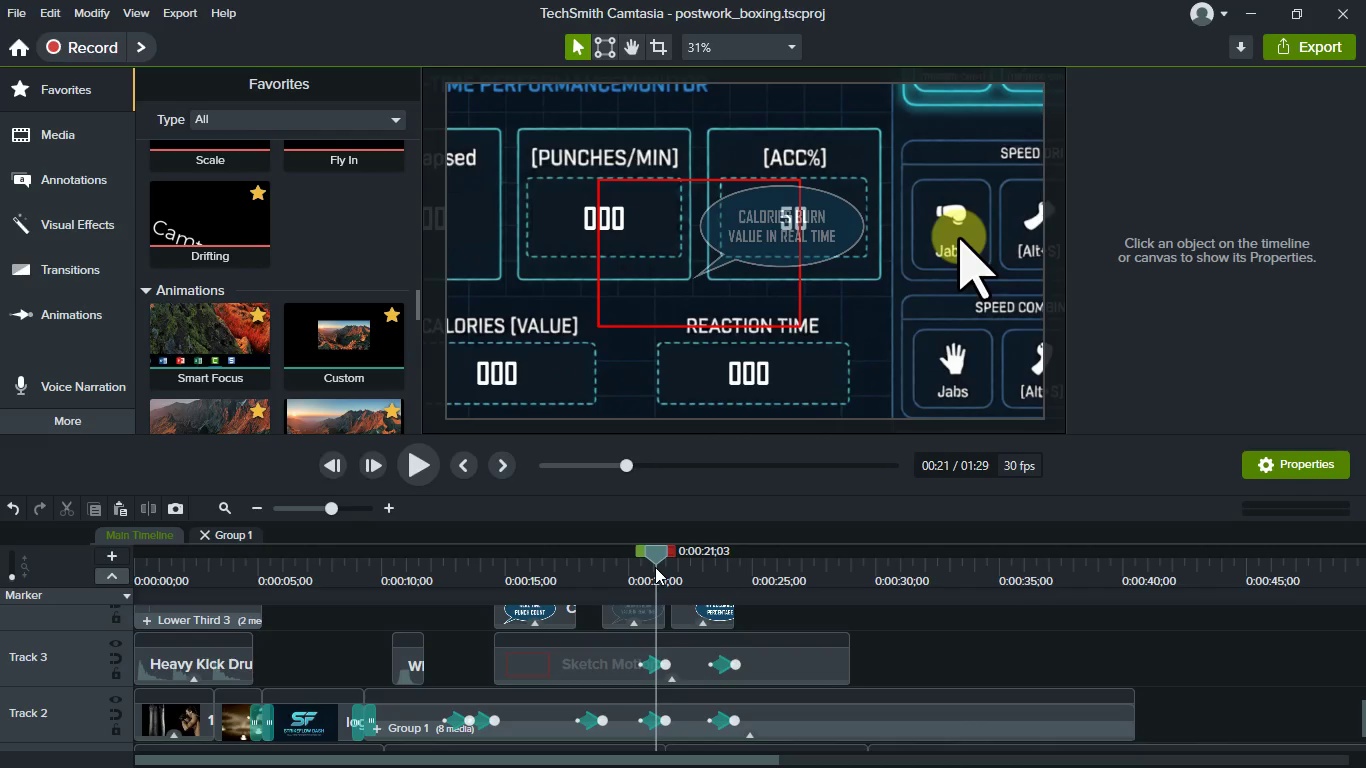 
key(Space)
 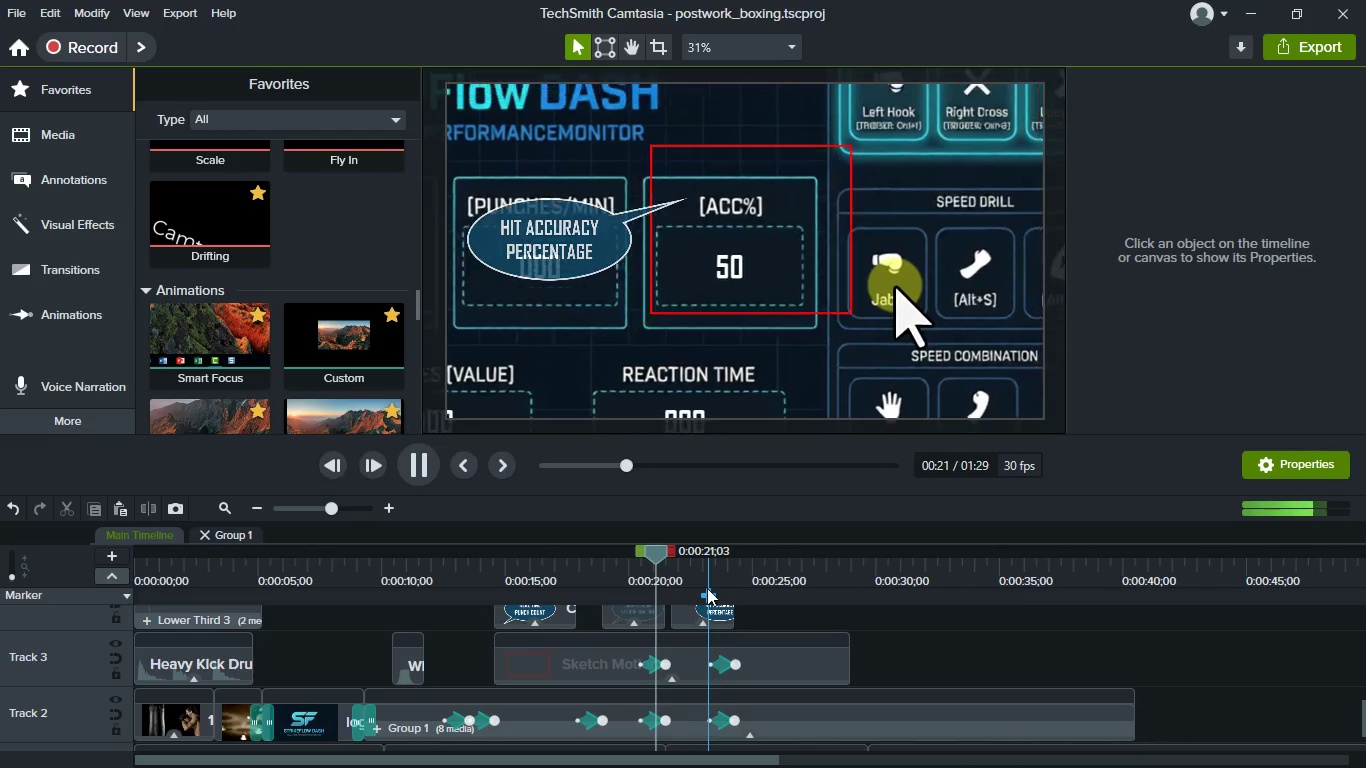 
key(Space)
 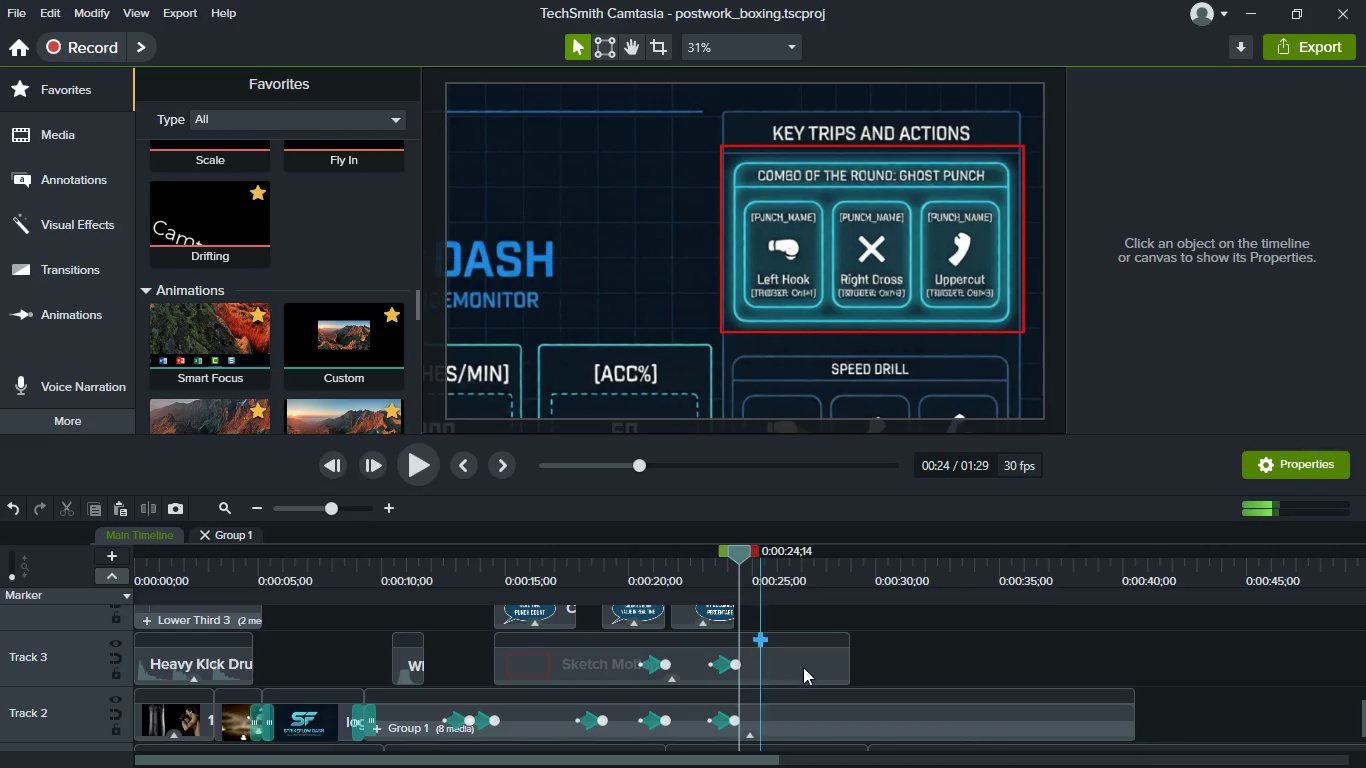 
scroll: coordinate [817, 678], scroll_direction: up, amount: 1.0
 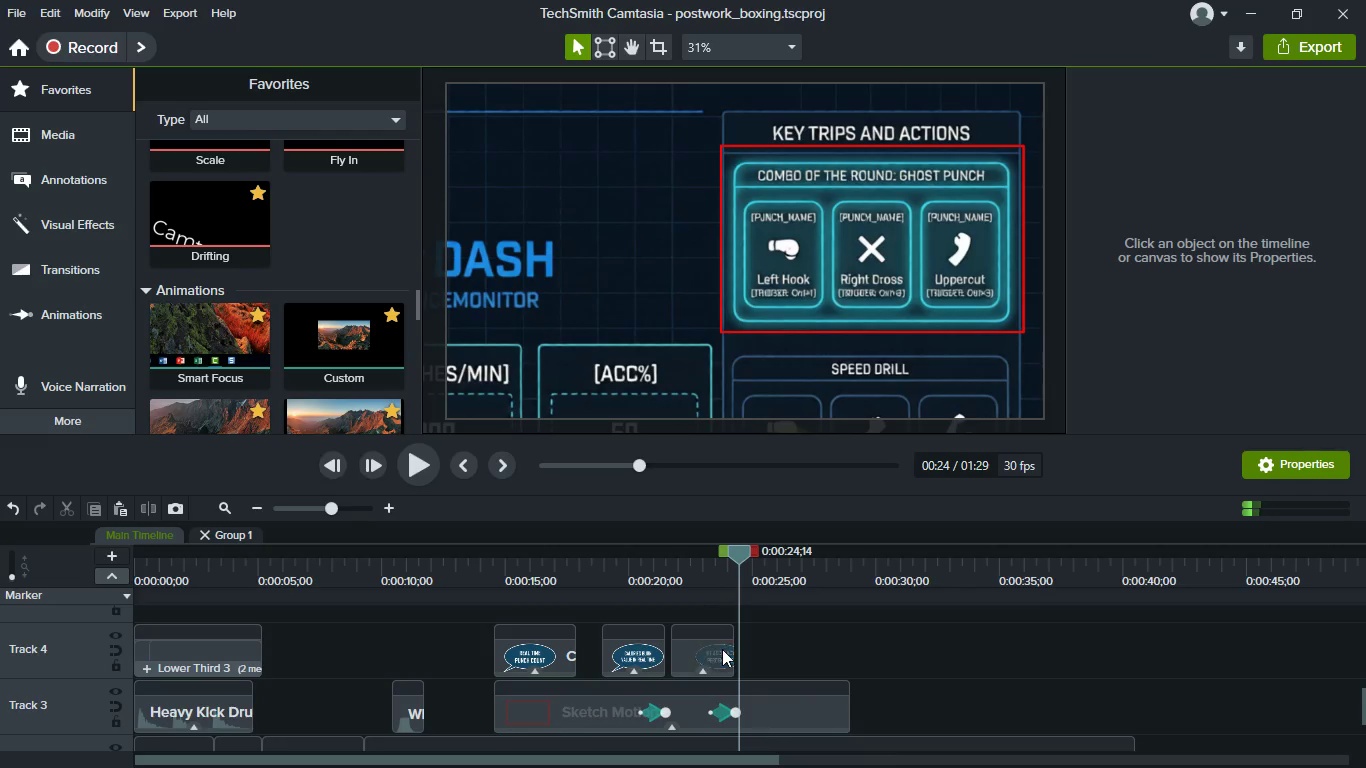 
left_click([722, 649])
 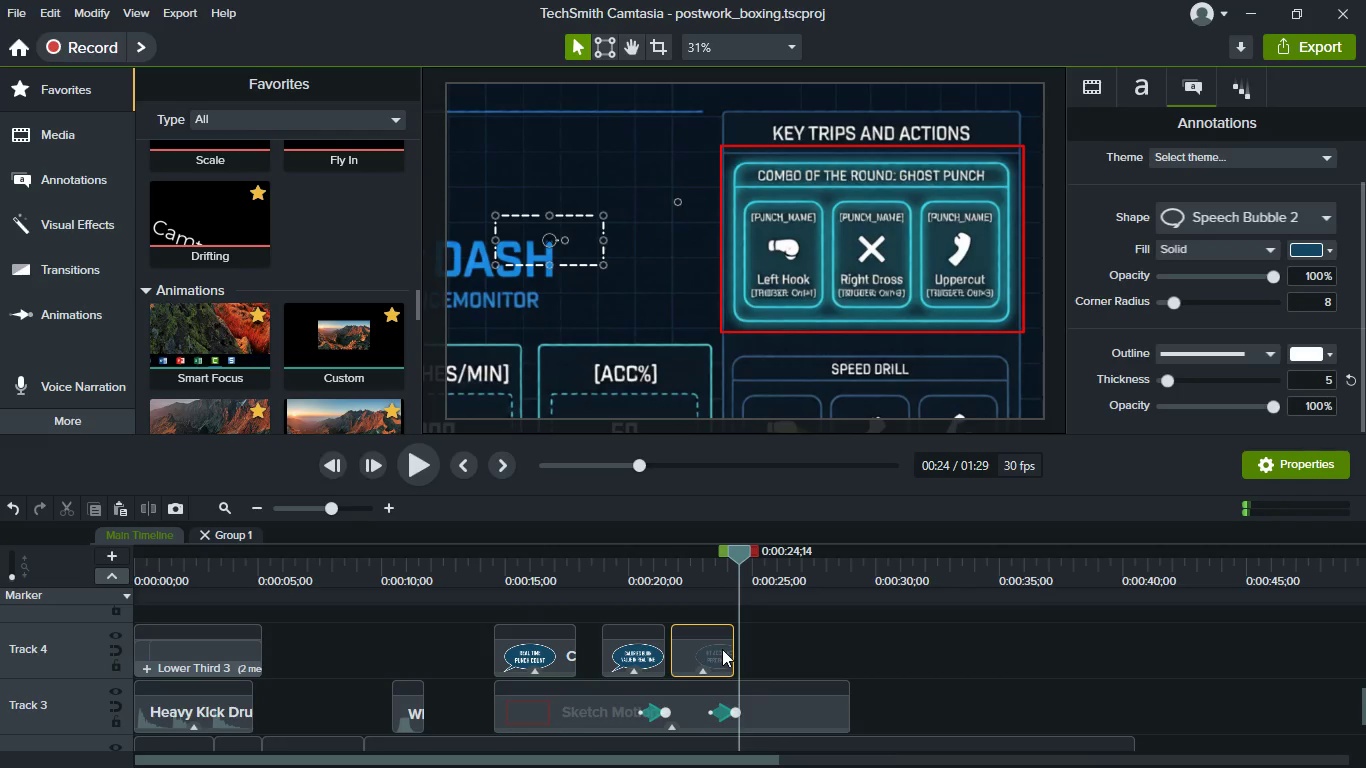 
key(Control+C)
 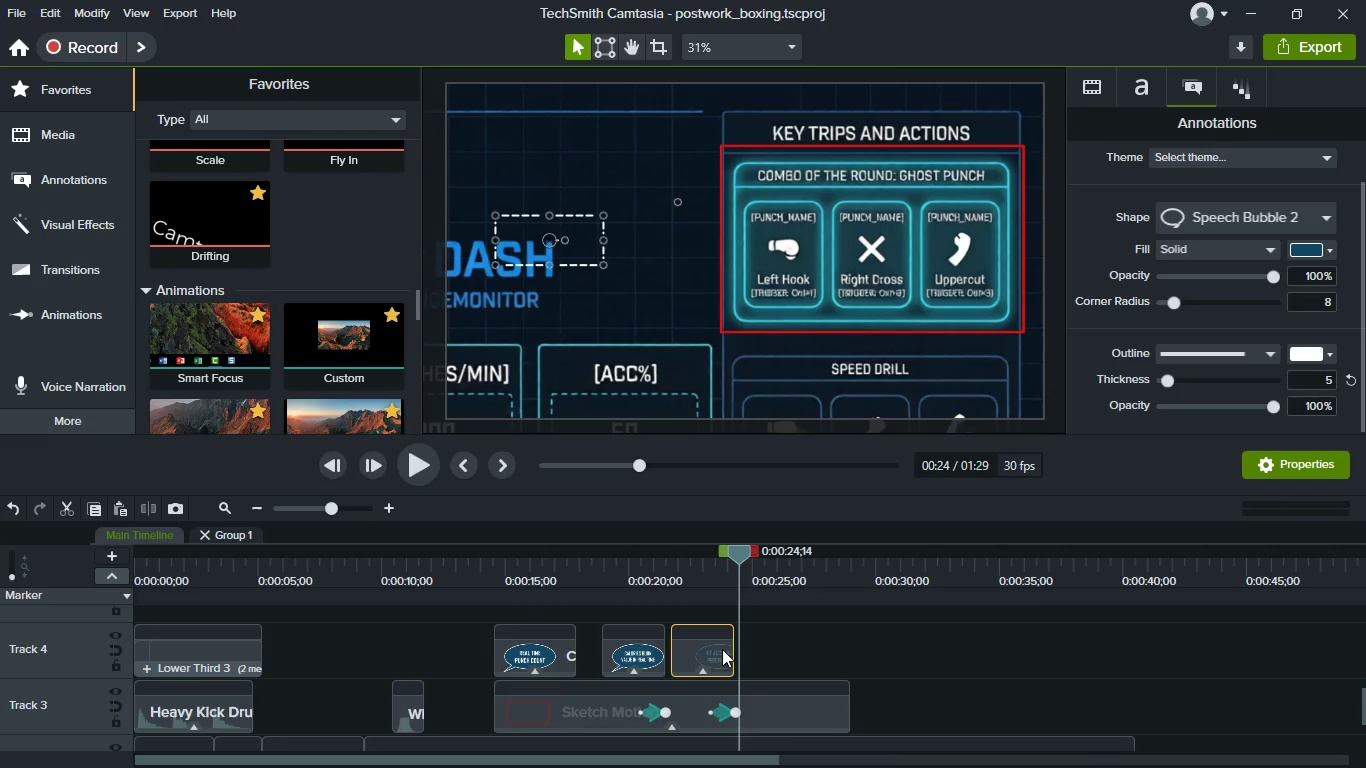 
key(Control+V)
 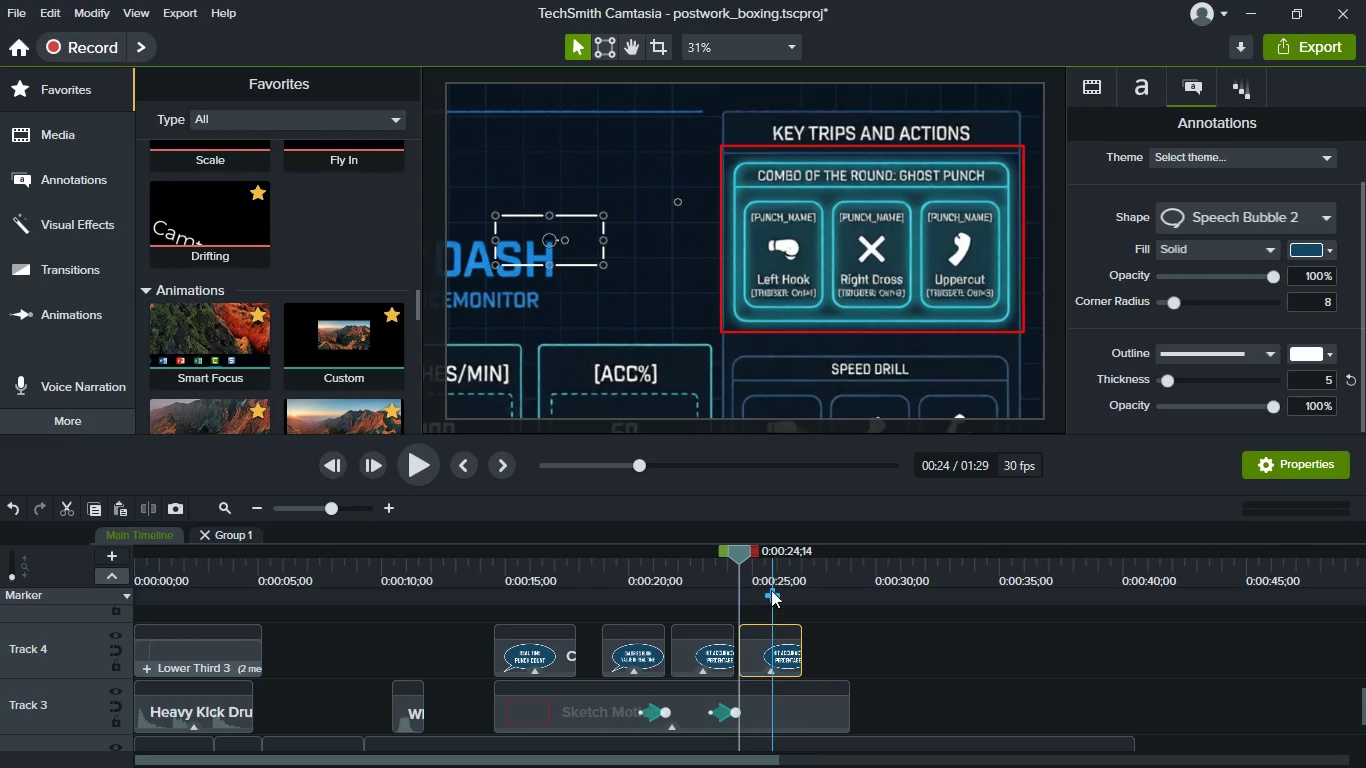 
left_click_drag(start_coordinate=[764, 576], to_coordinate=[640, 284])
 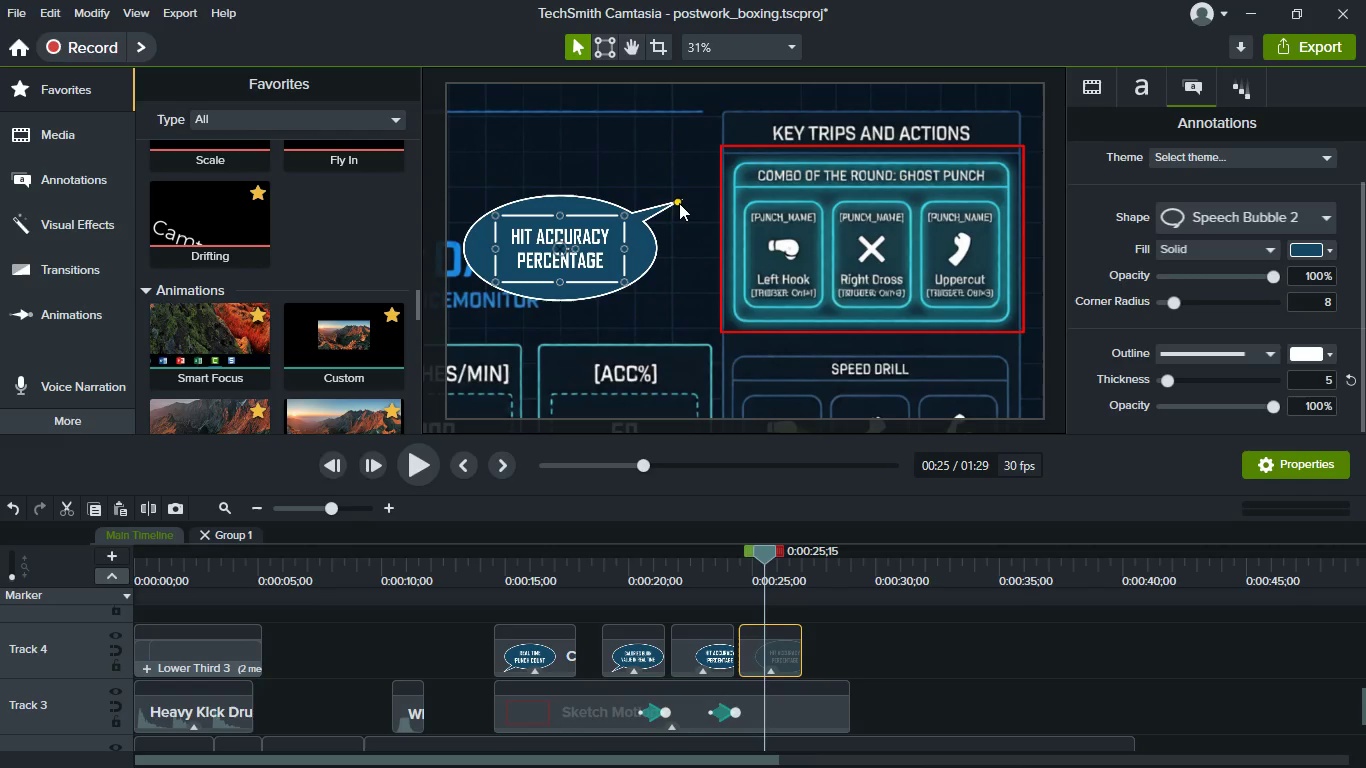 
left_click_drag(start_coordinate=[679, 202], to_coordinate=[734, 223])
 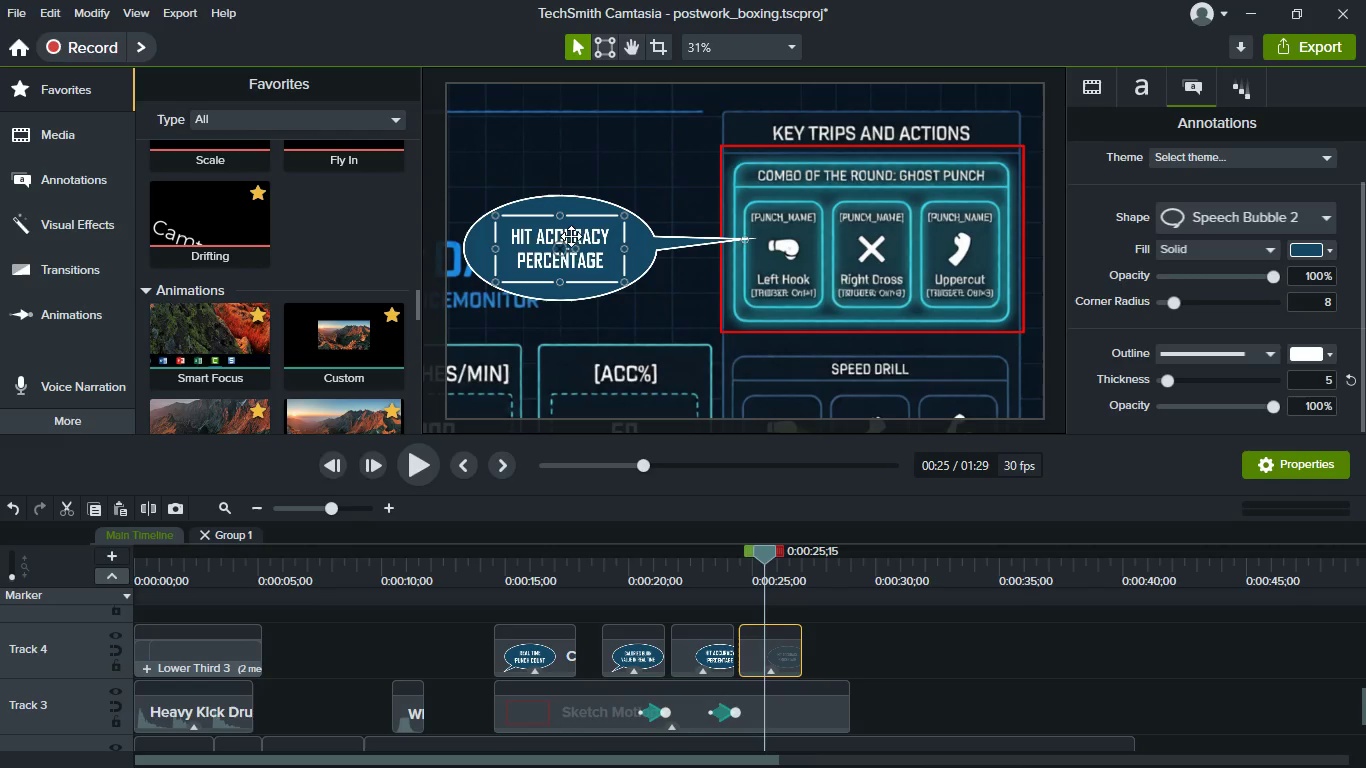 
double_click([571, 236])
 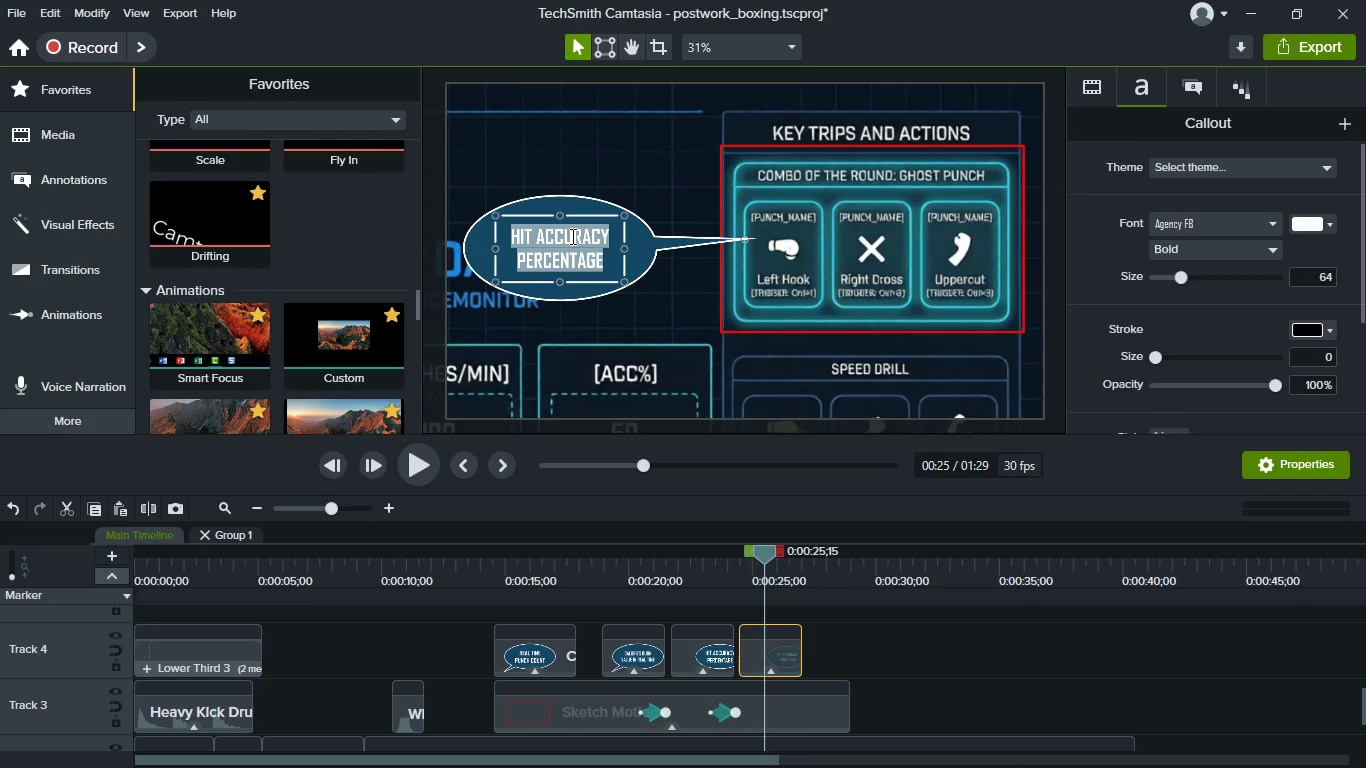 
type(COMBO VIEW)
 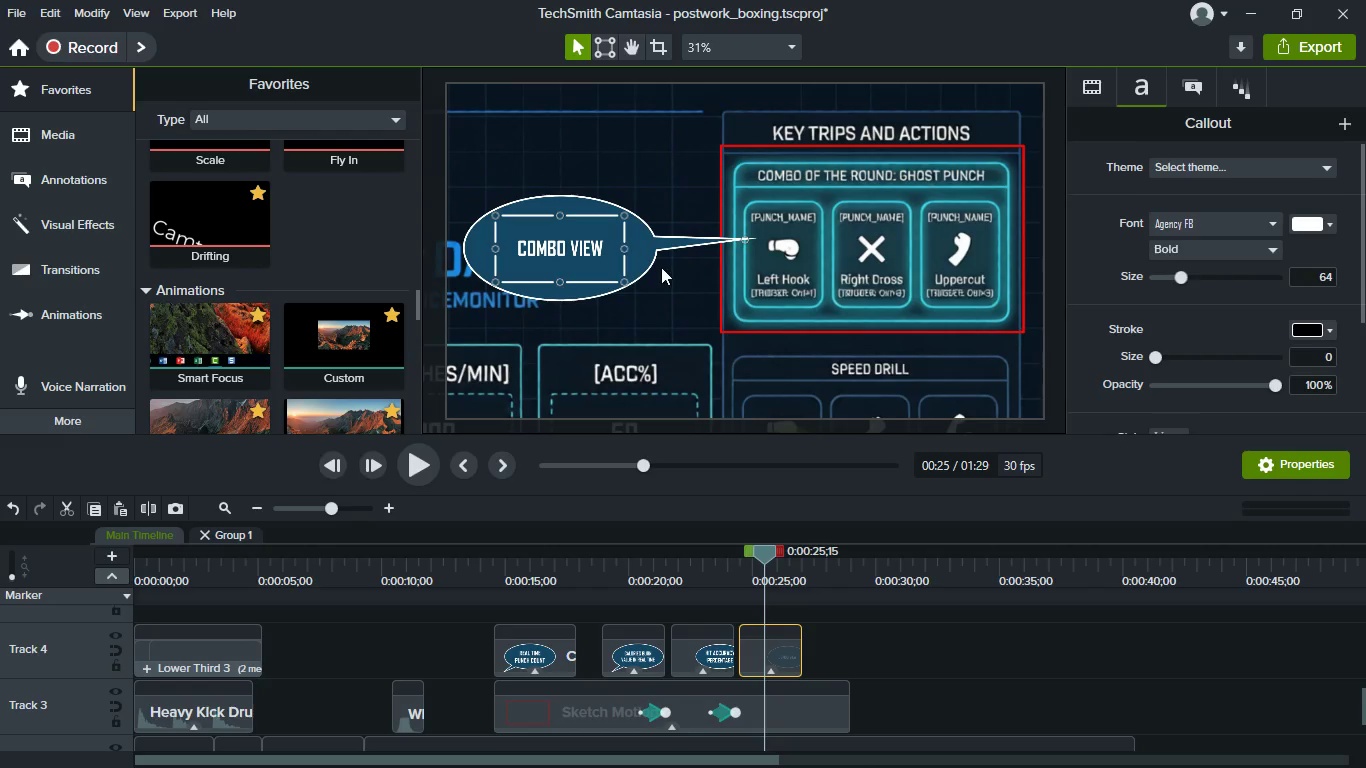 
left_click([668, 309])
 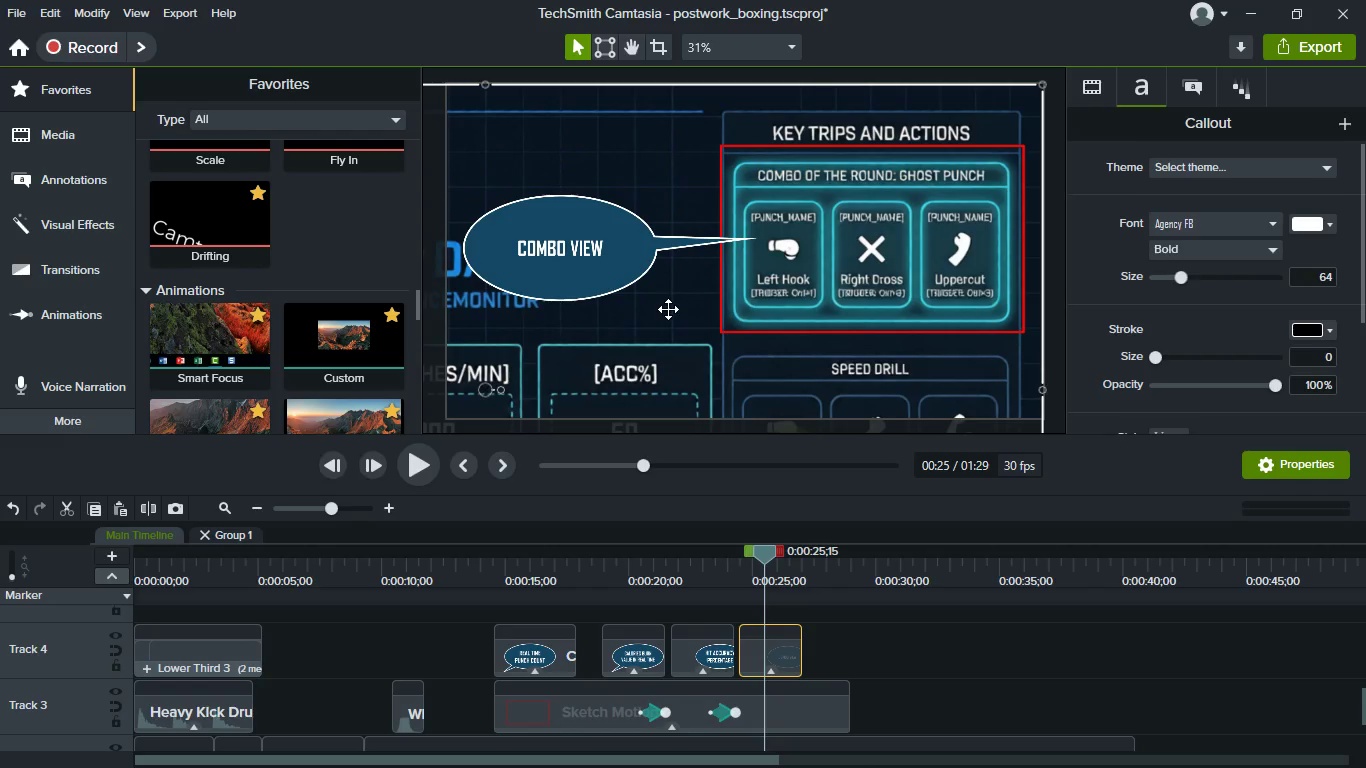 
key(Control+S)
 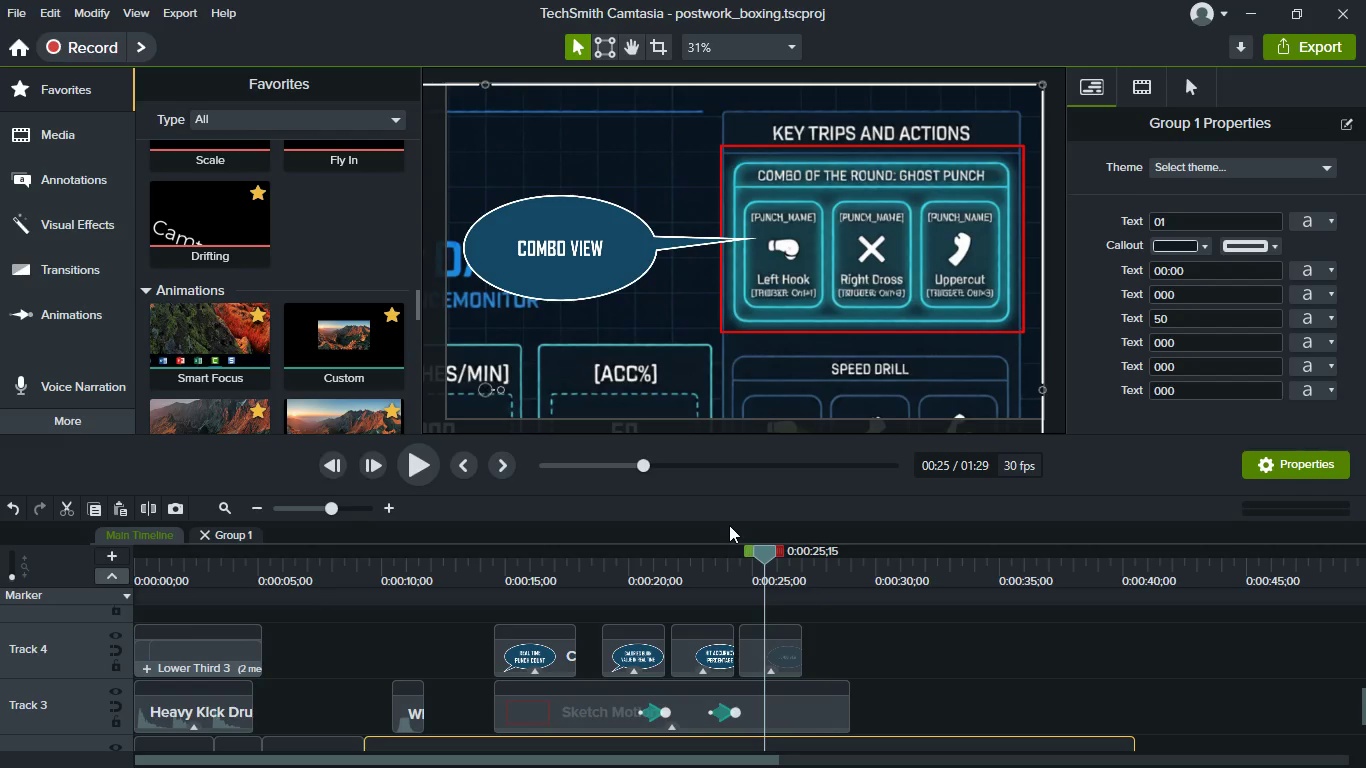 
wait(242.78)
 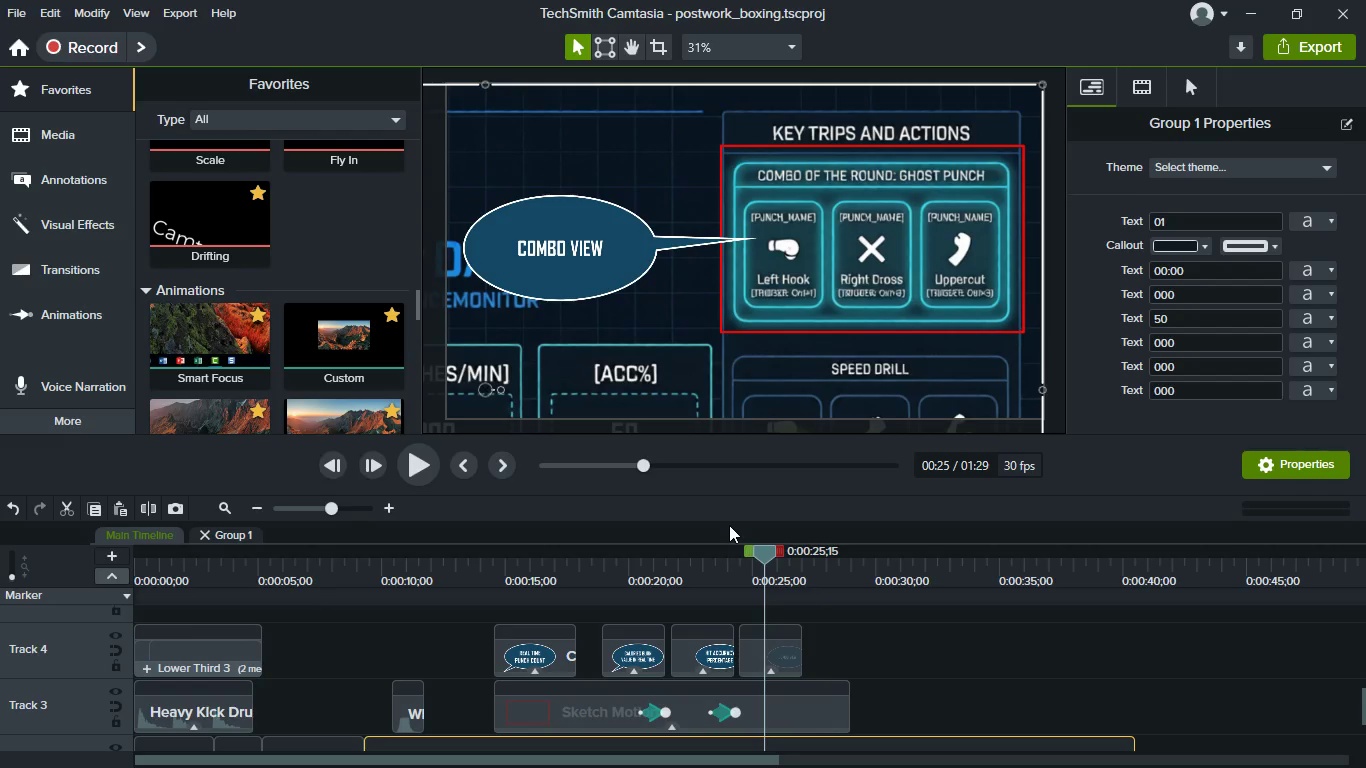 
left_click([695, 567])
 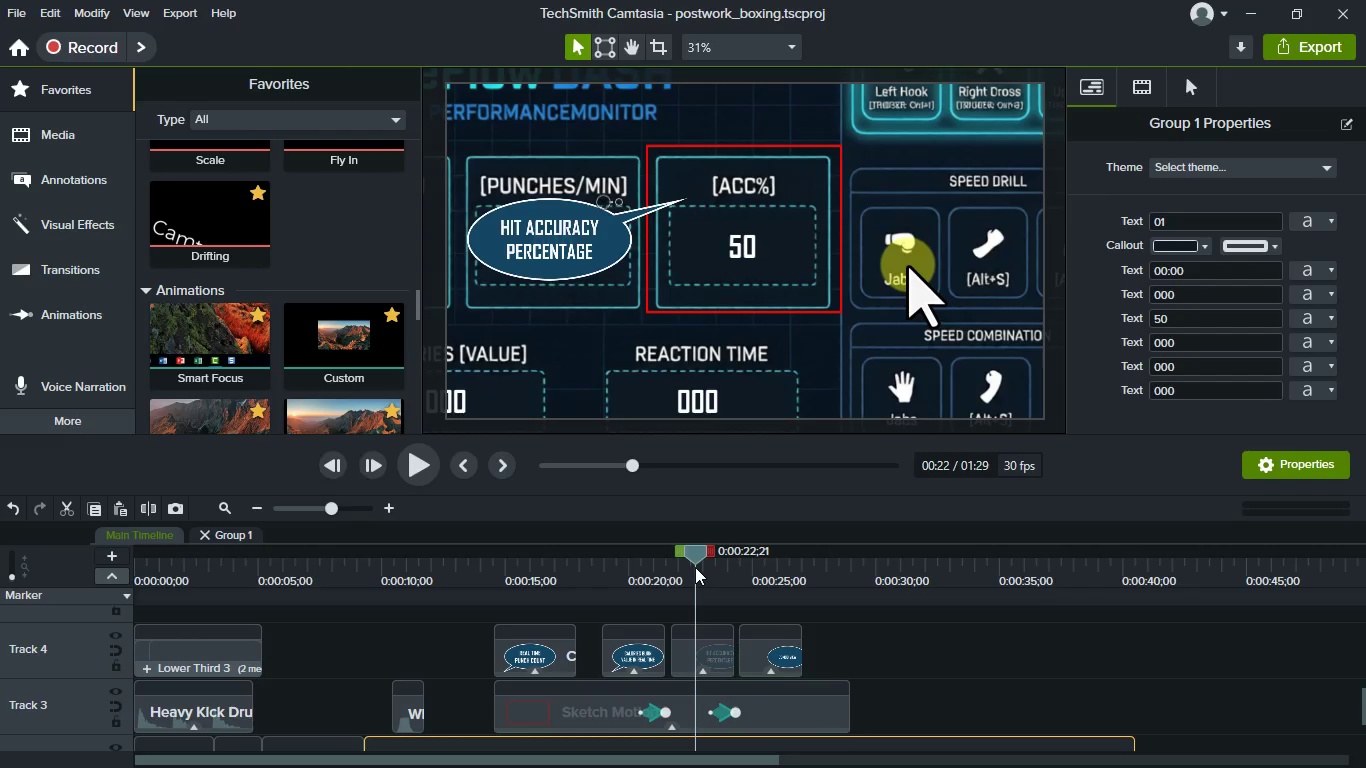 
key(Space)
 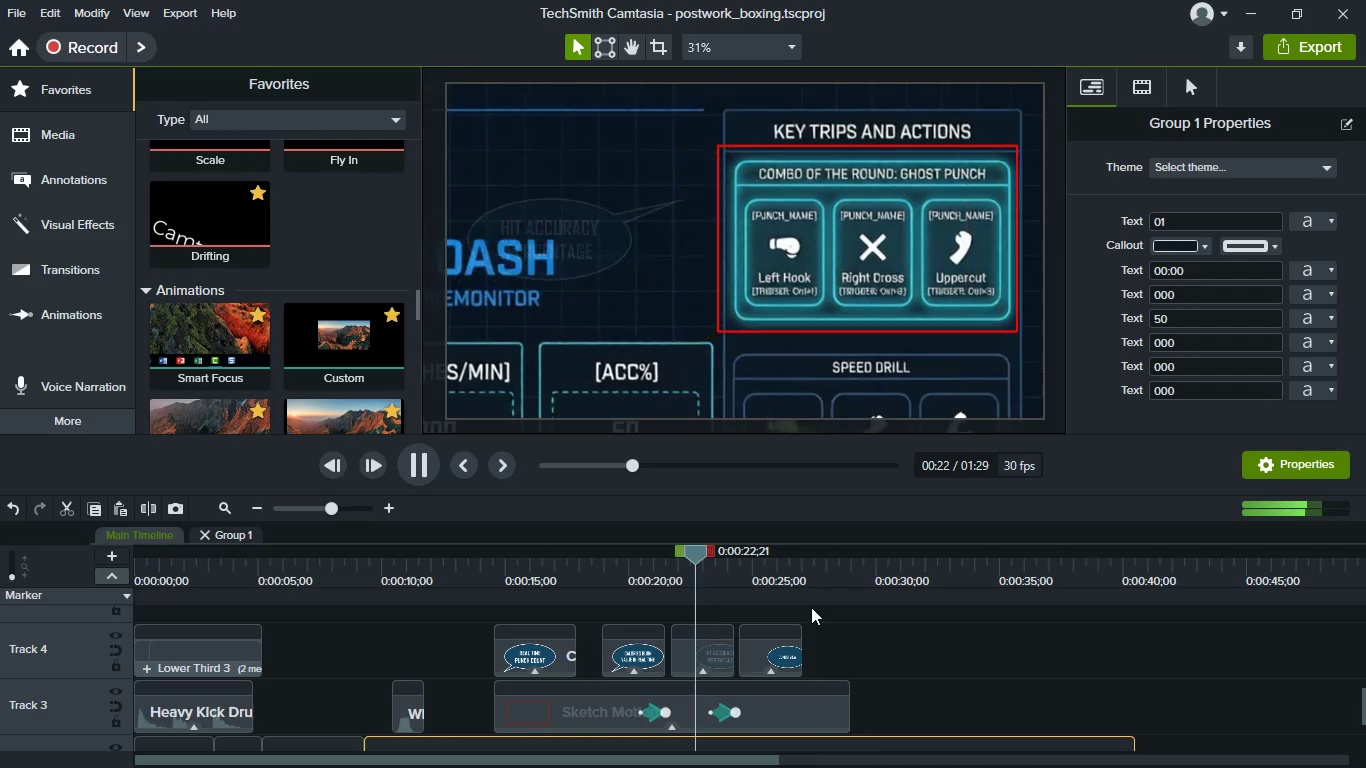 
key(Space)
 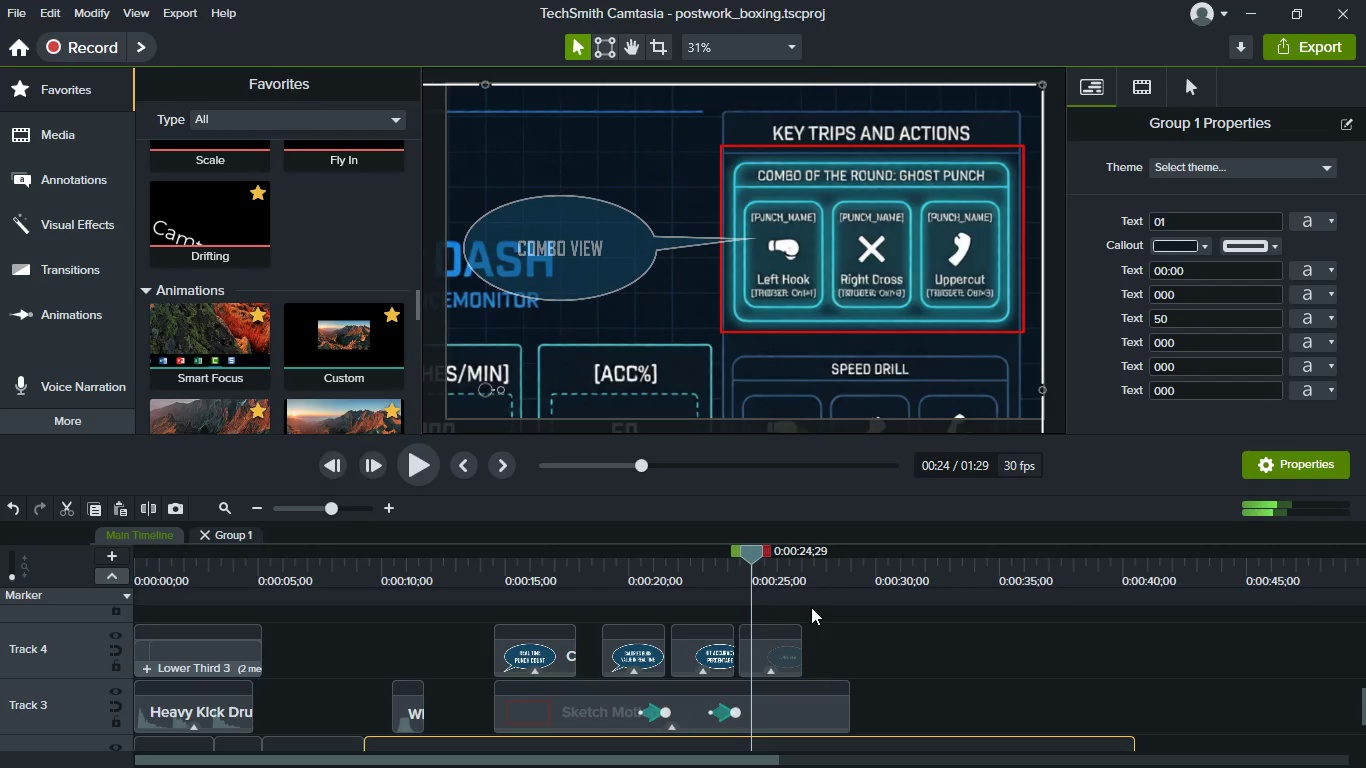 
key(Space)
 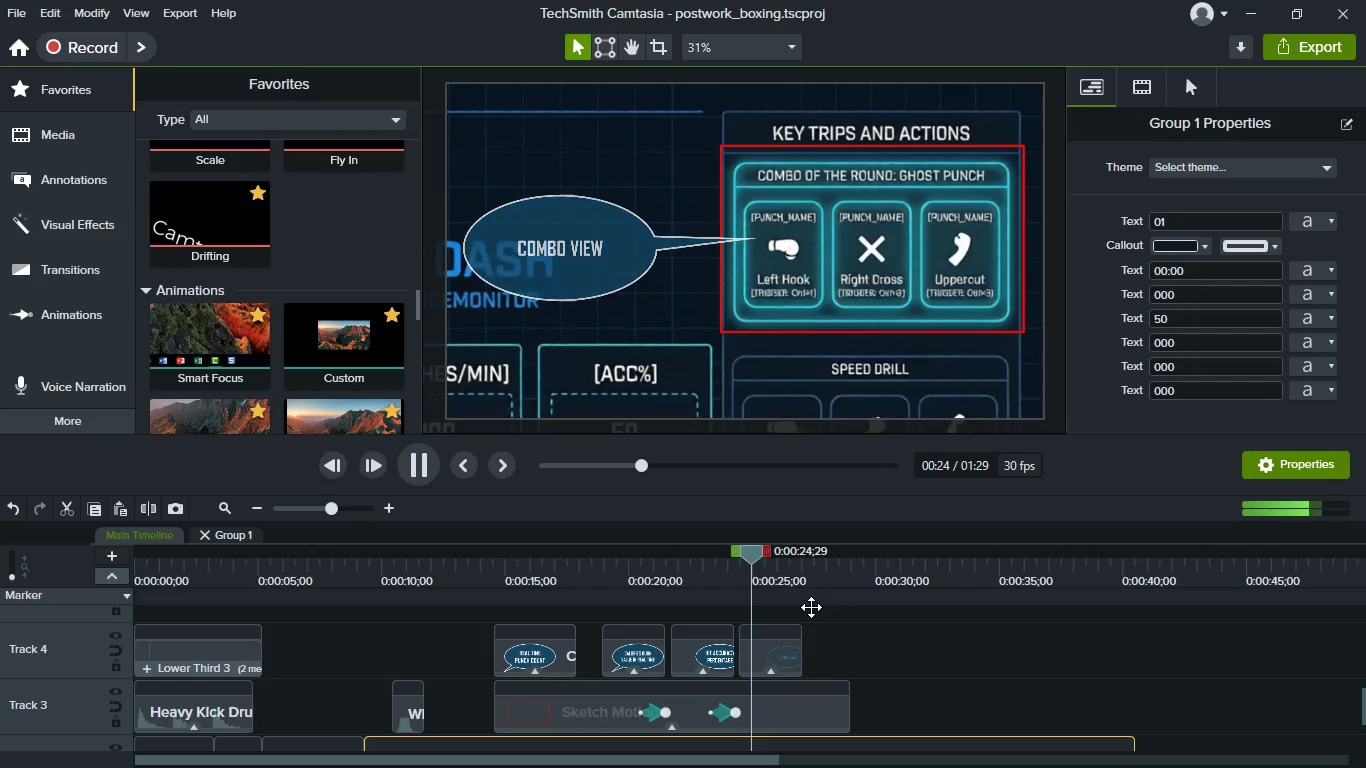 
key(Space)
 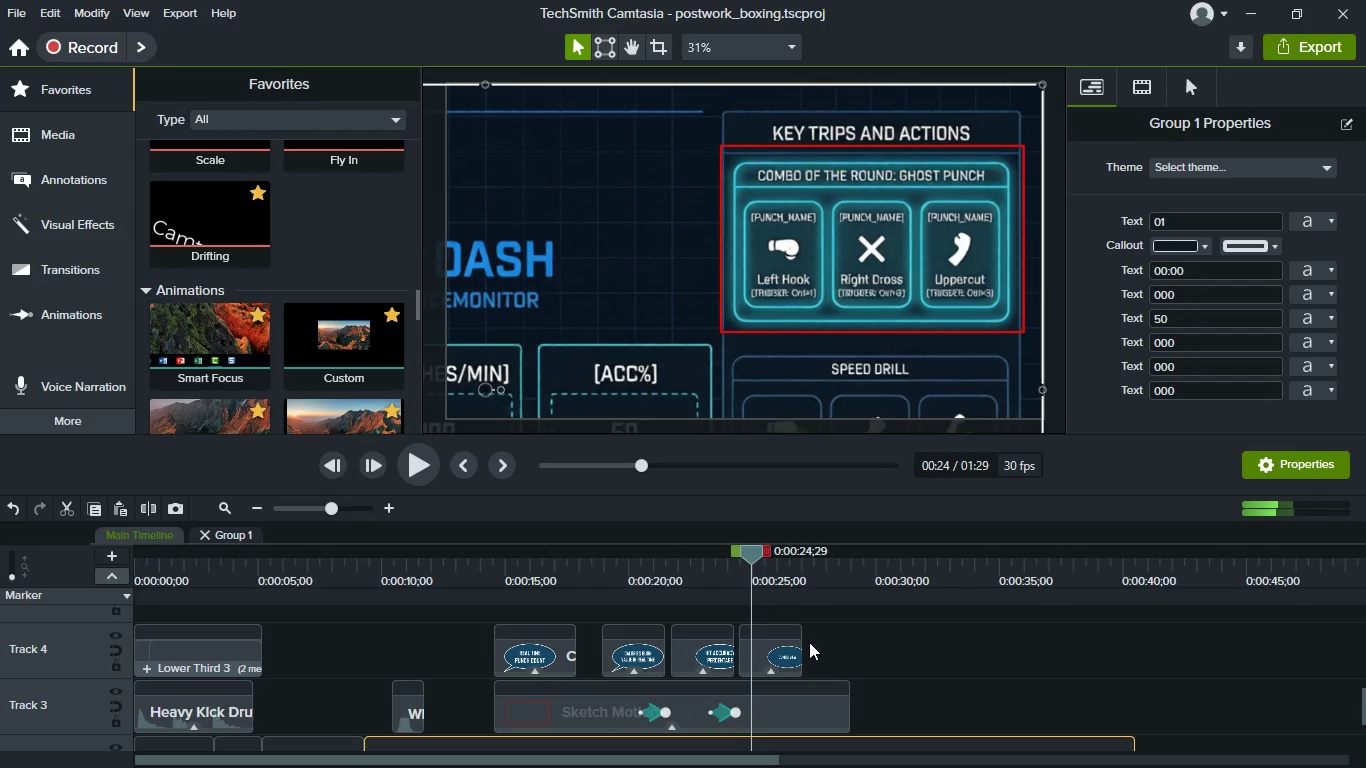 
scroll: coordinate [855, 657], scroll_direction: down, amount: 3.0
 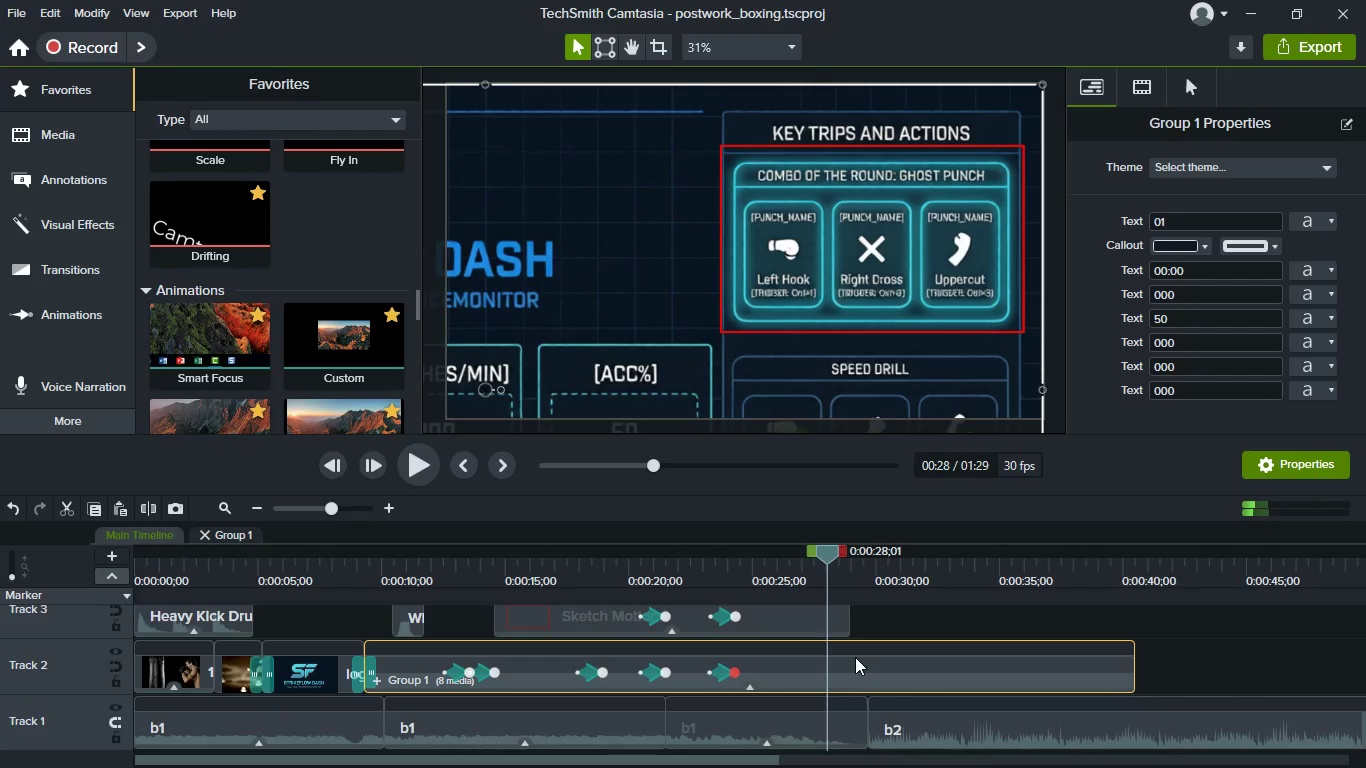 
scroll: coordinate [855, 657], scroll_direction: up, amount: 2.0
 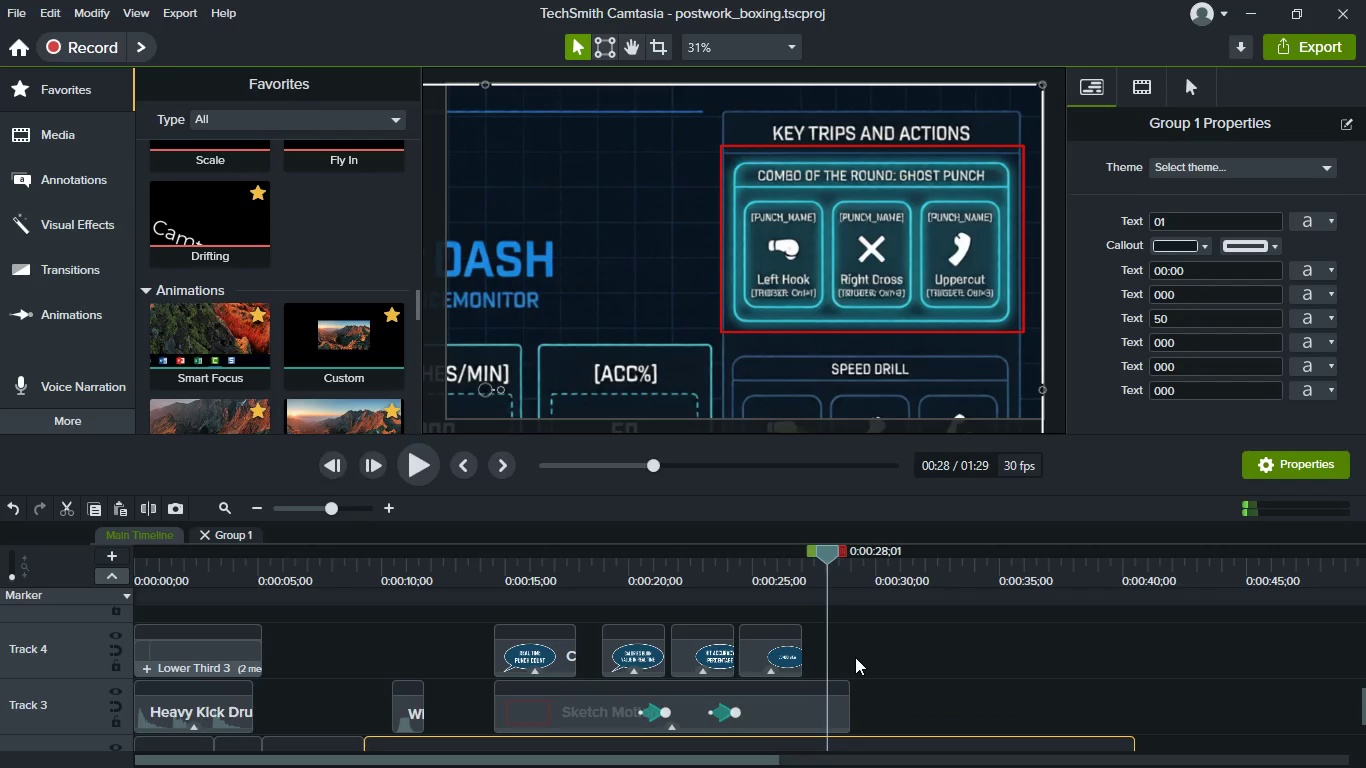 
scroll: coordinate [855, 657], scroll_direction: down, amount: 1.0
 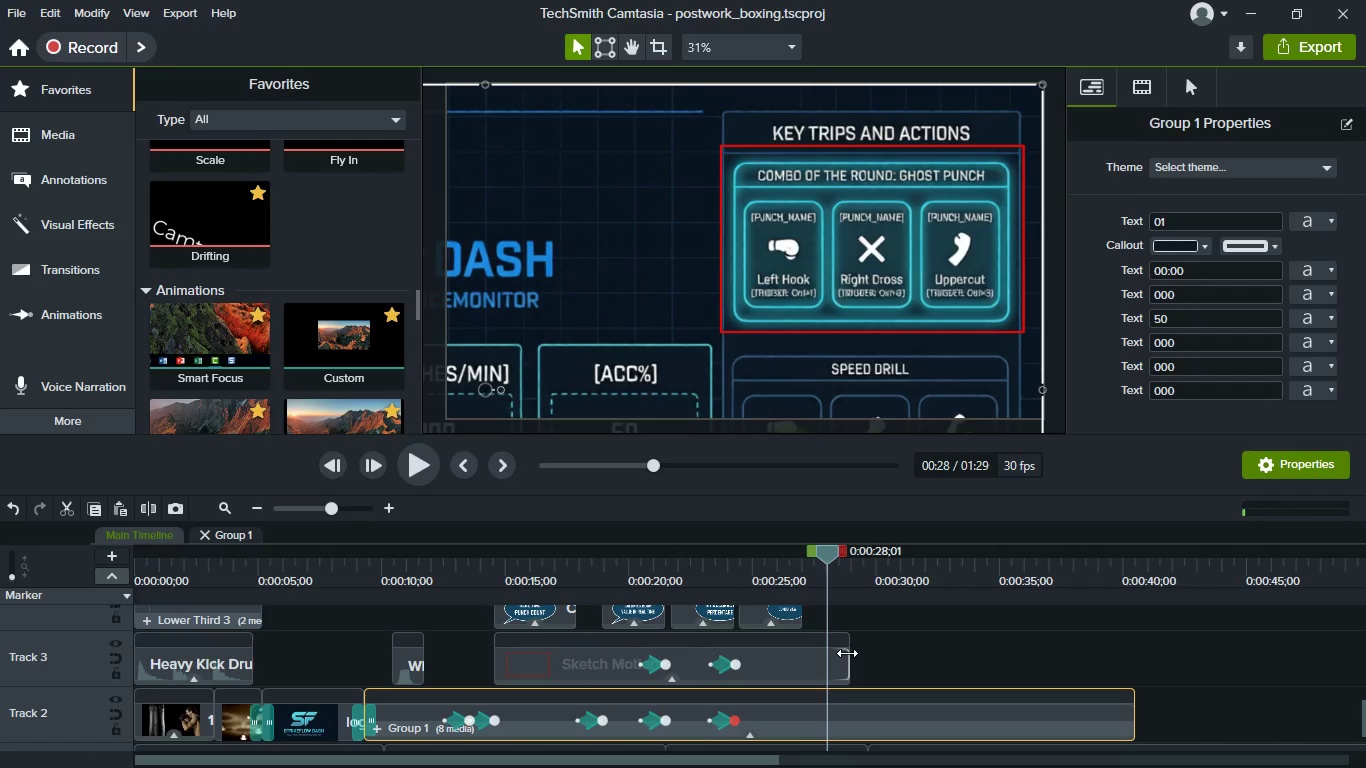 
left_click_drag(start_coordinate=[847, 653], to_coordinate=[871, 660])
 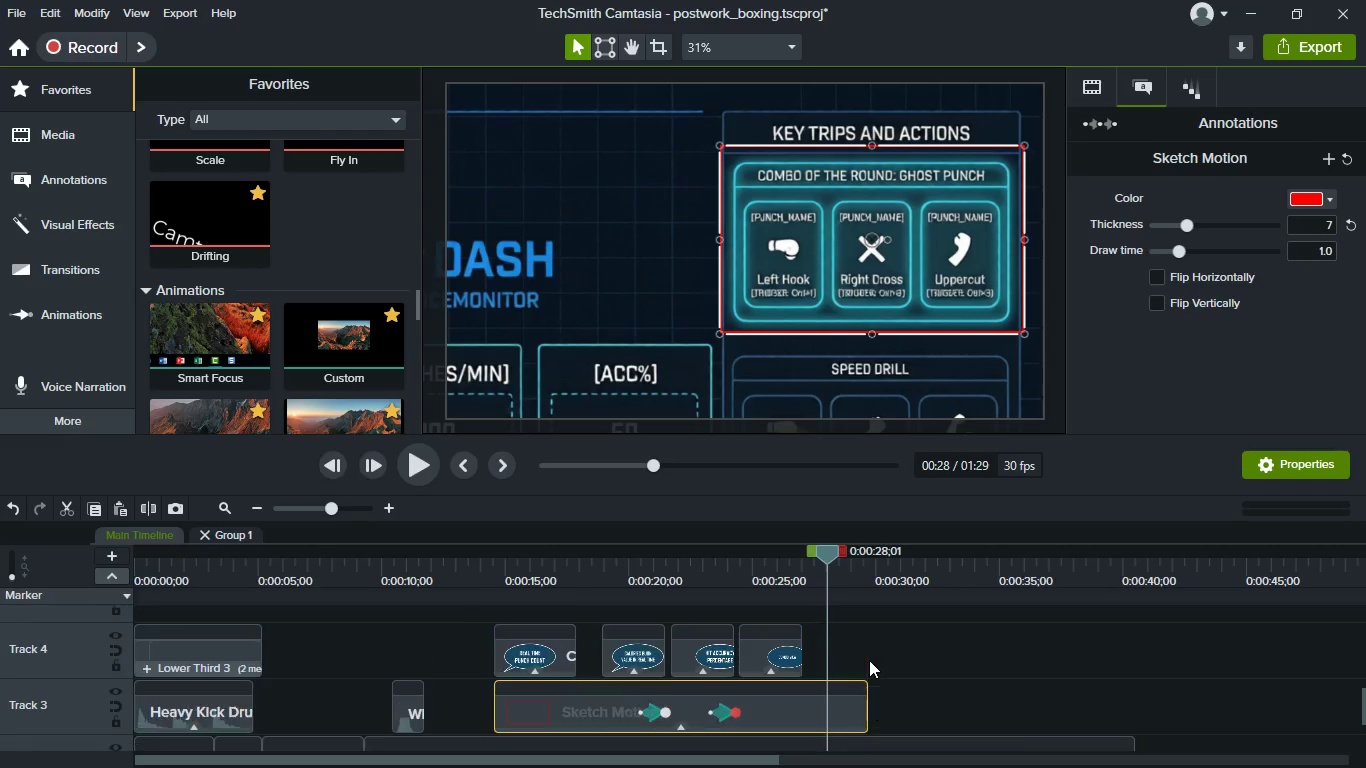 
scroll: coordinate [869, 660], scroll_direction: up, amount: 1.0
 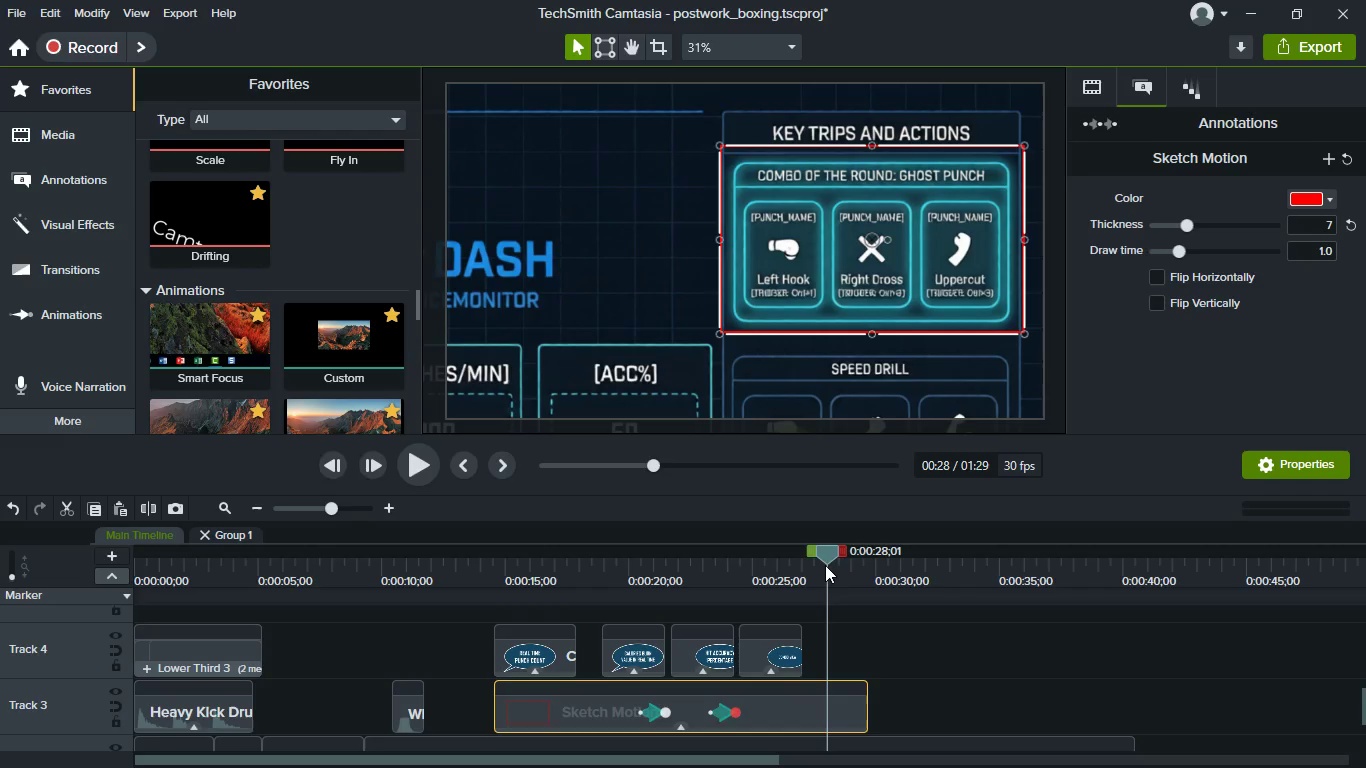 
left_click_drag(start_coordinate=[825, 561], to_coordinate=[796, 561])
 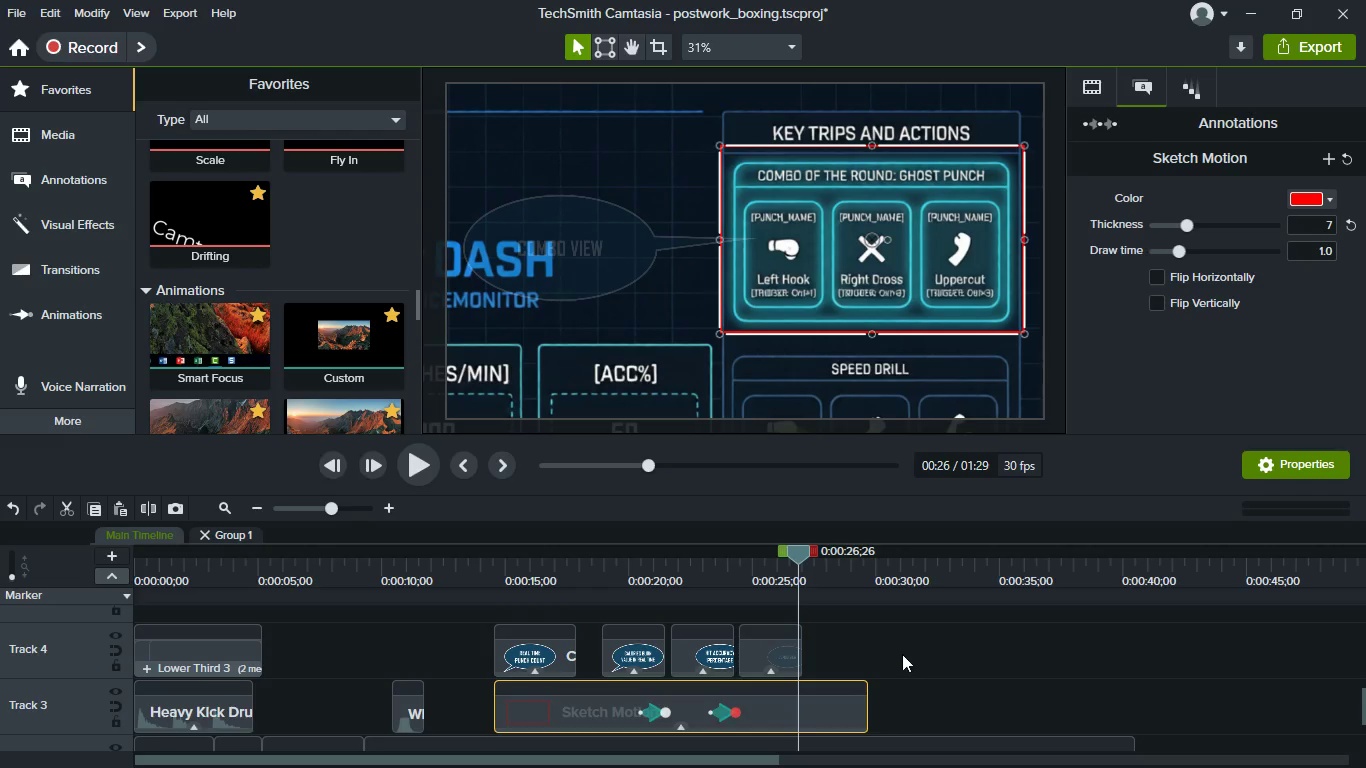 
scroll: coordinate [902, 654], scroll_direction: down, amount: 3.0
 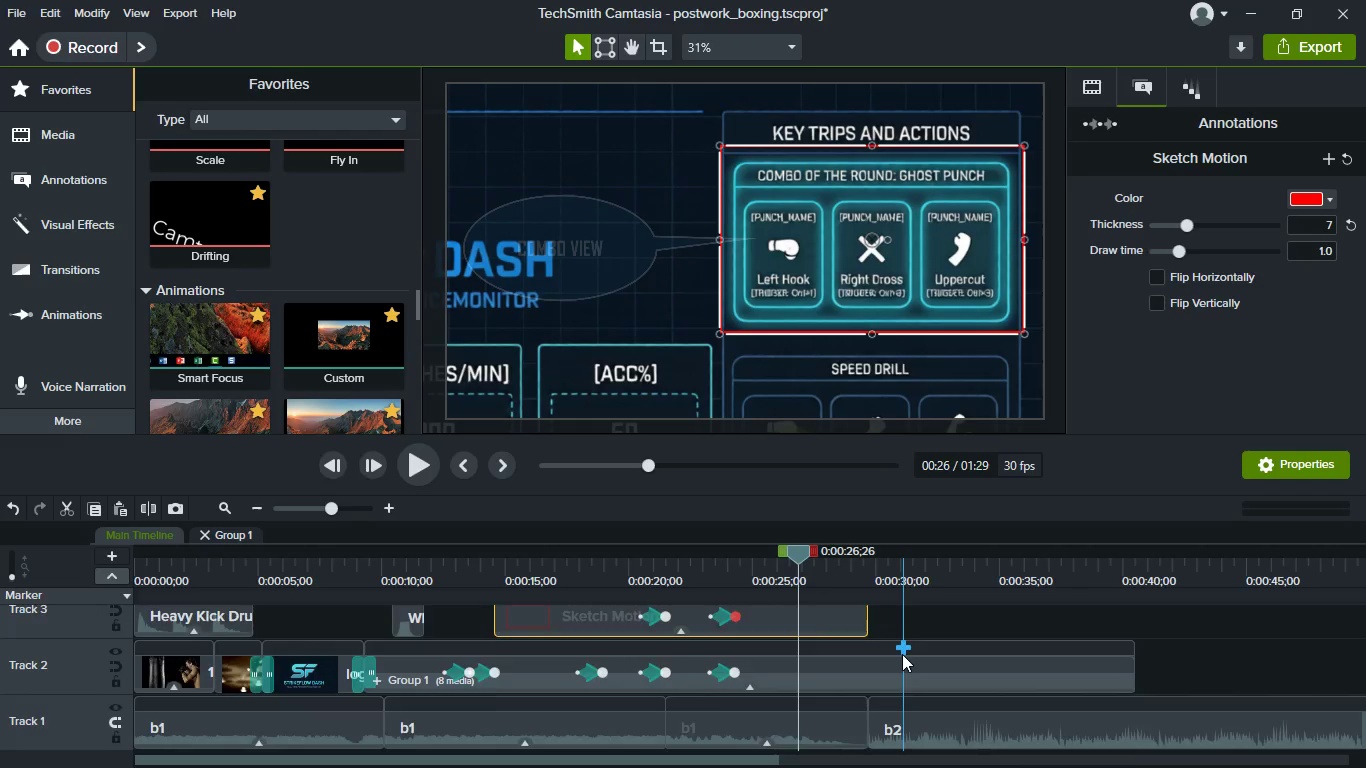 
scroll: coordinate [902, 654], scroll_direction: up, amount: 2.0
 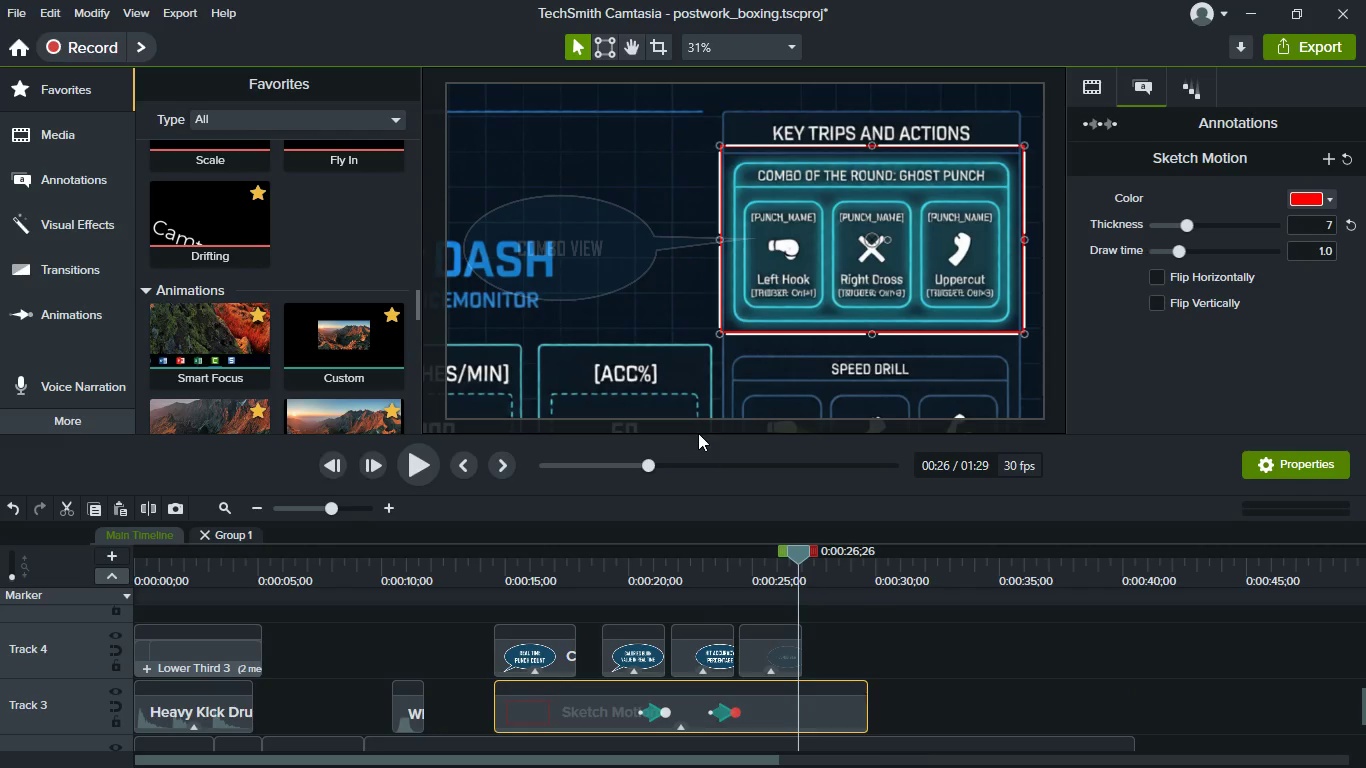 
left_click([705, 571])
 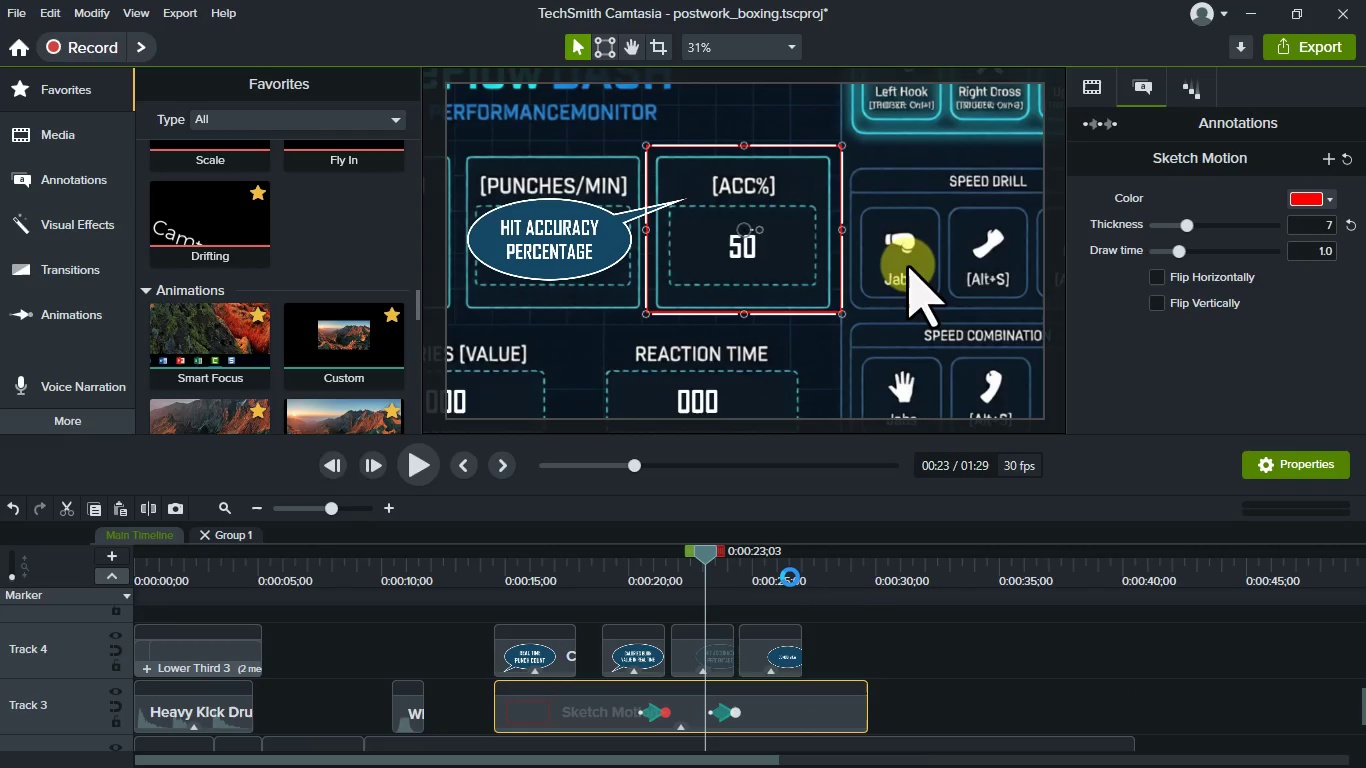 
left_click([793, 571])
 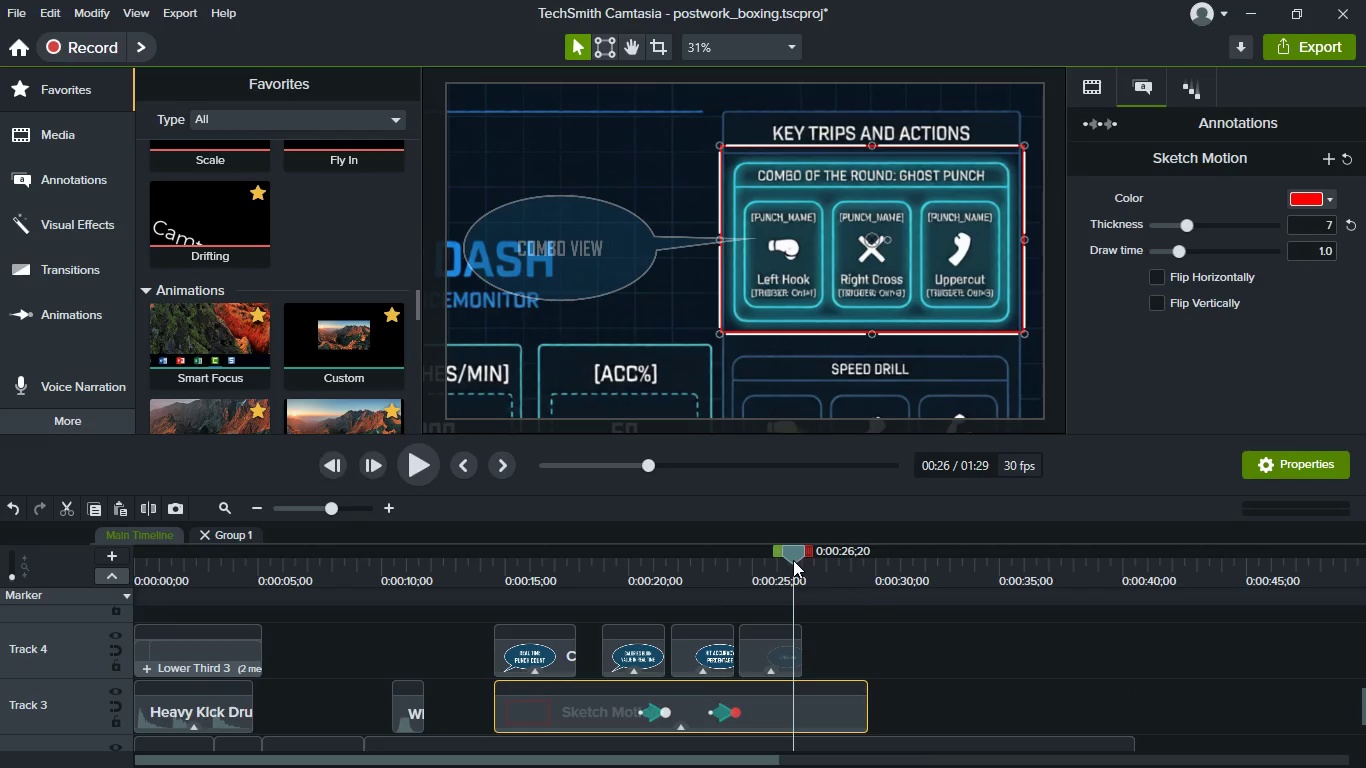 
left_click_drag(start_coordinate=[793, 560], to_coordinate=[805, 573])
 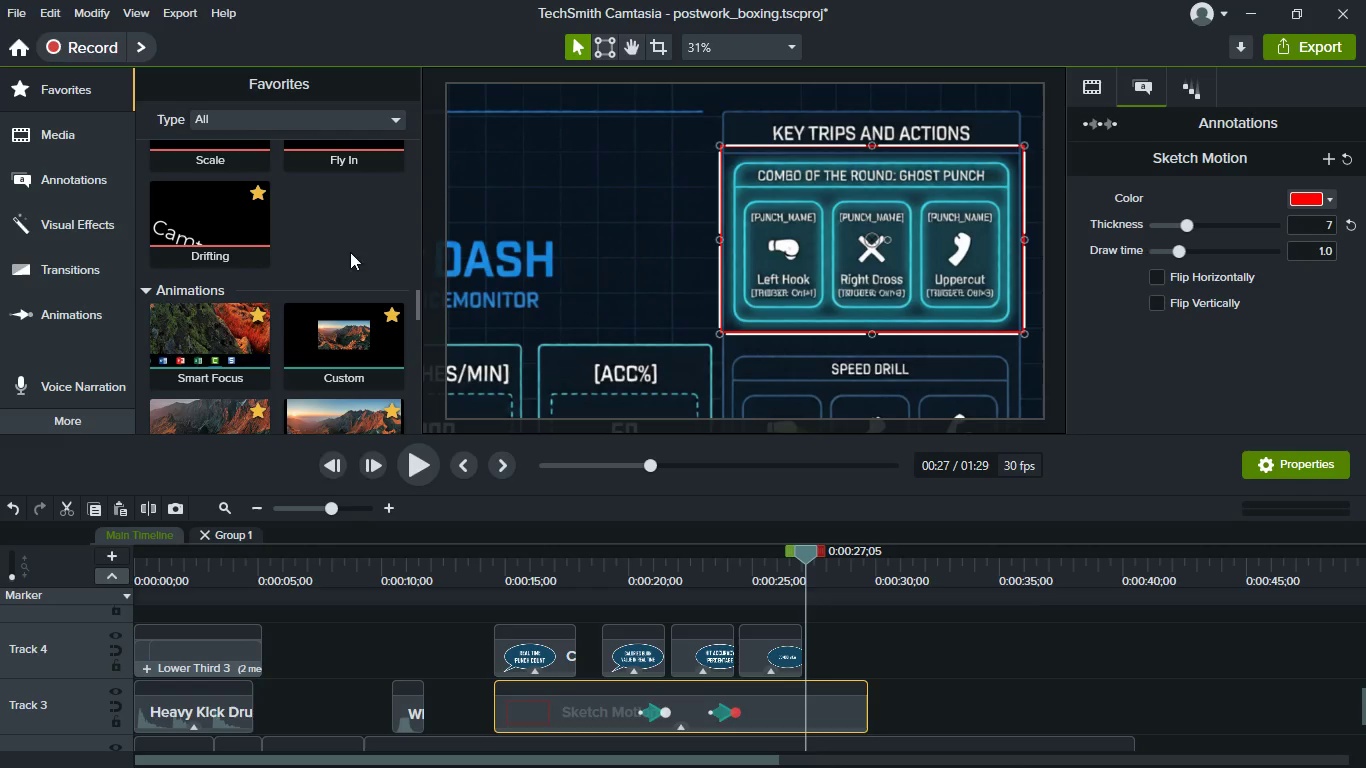 
scroll: coordinate [294, 323], scroll_direction: down, amount: 1.0
 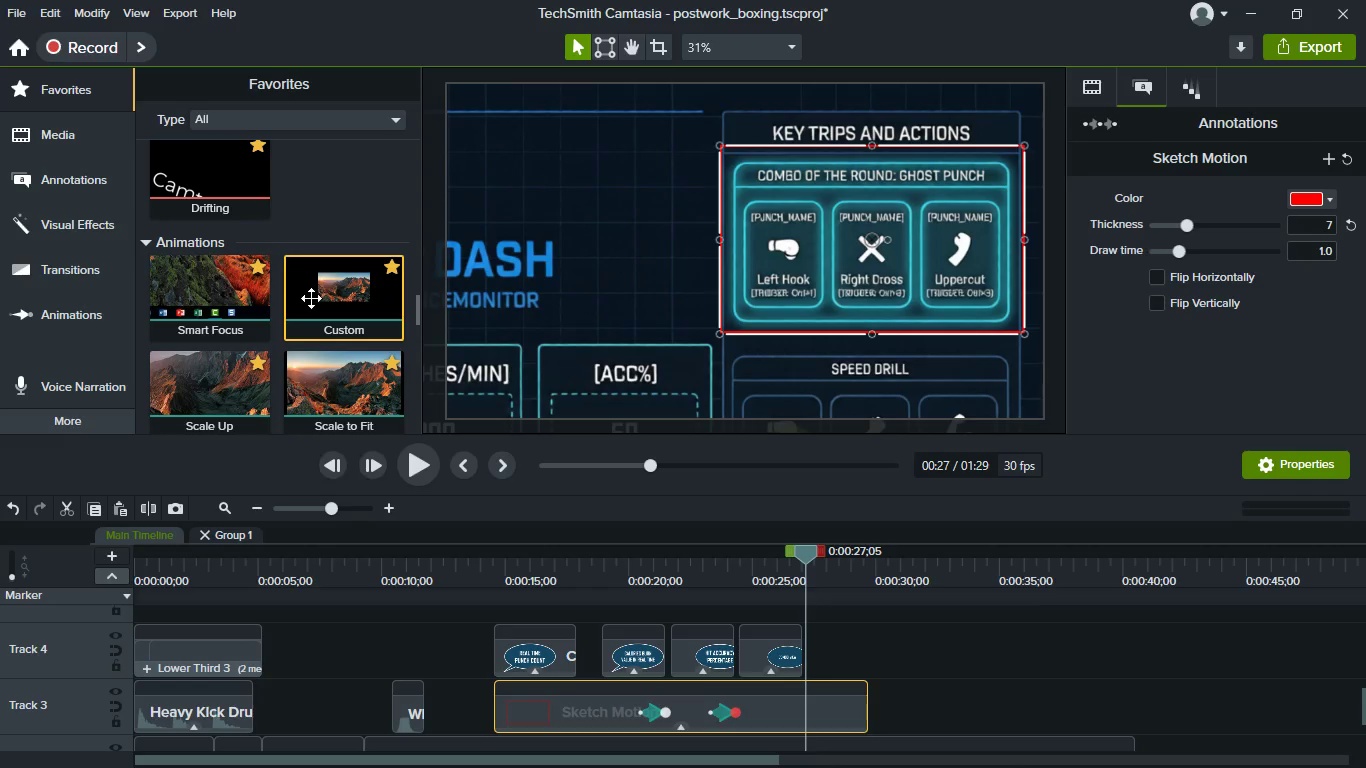 
left_click_drag(start_coordinate=[311, 298], to_coordinate=[797, 717])
 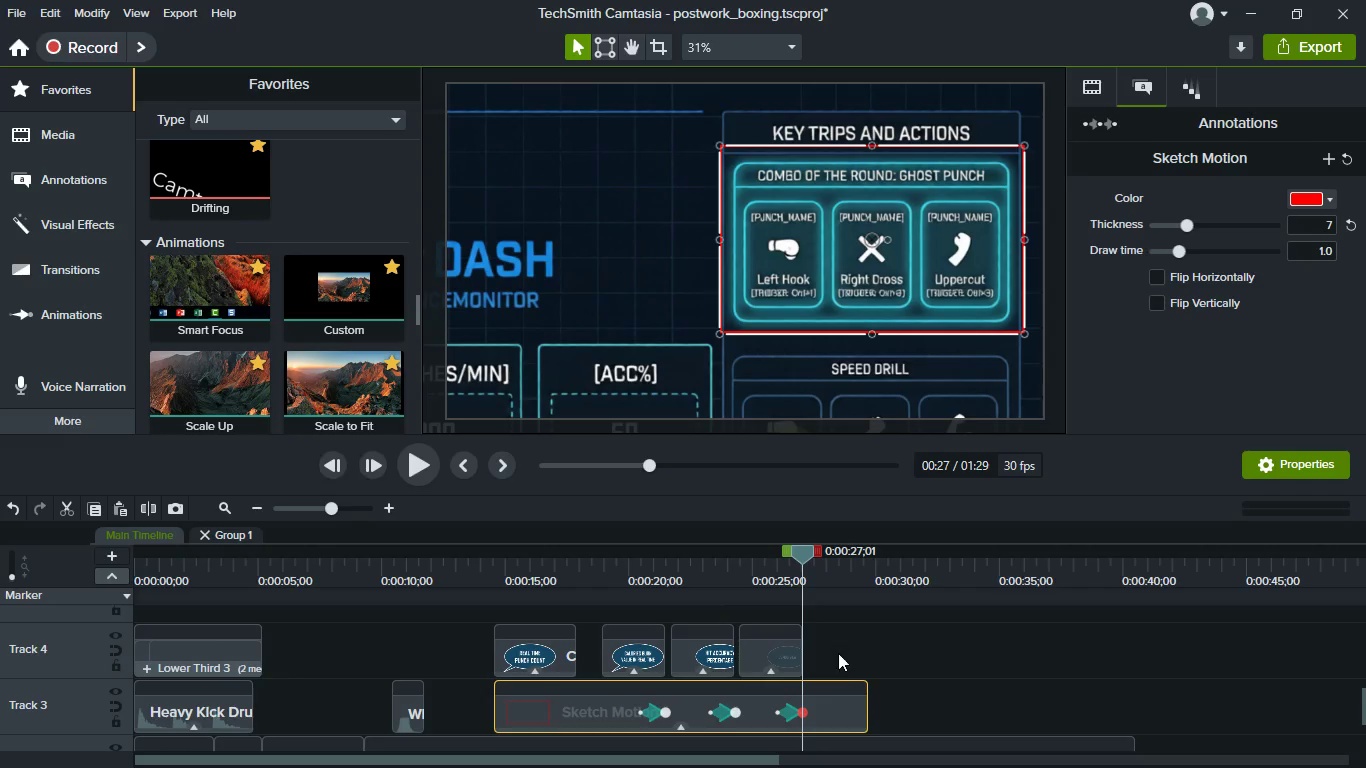 
scroll: coordinate [842, 683], scroll_direction: down, amount: 4.0
 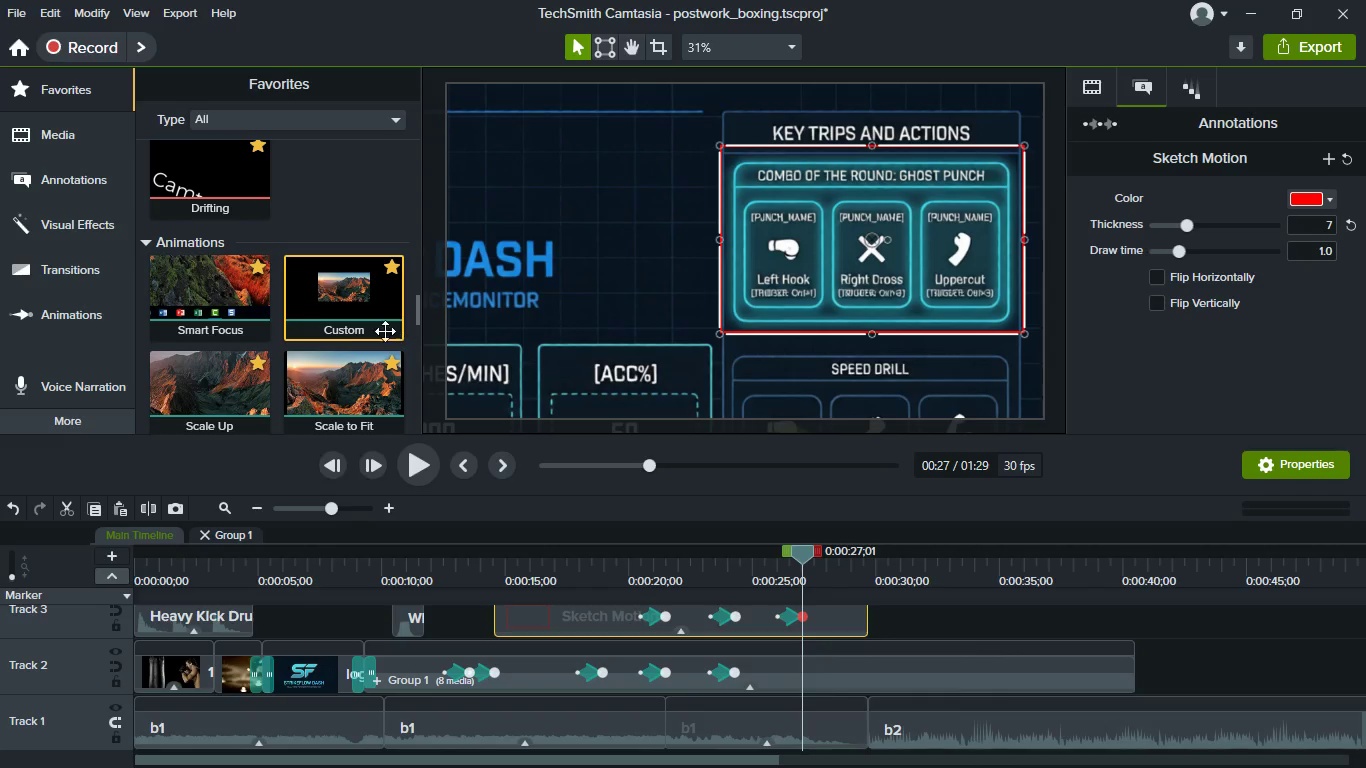 
left_click_drag(start_coordinate=[362, 313], to_coordinate=[803, 675])
 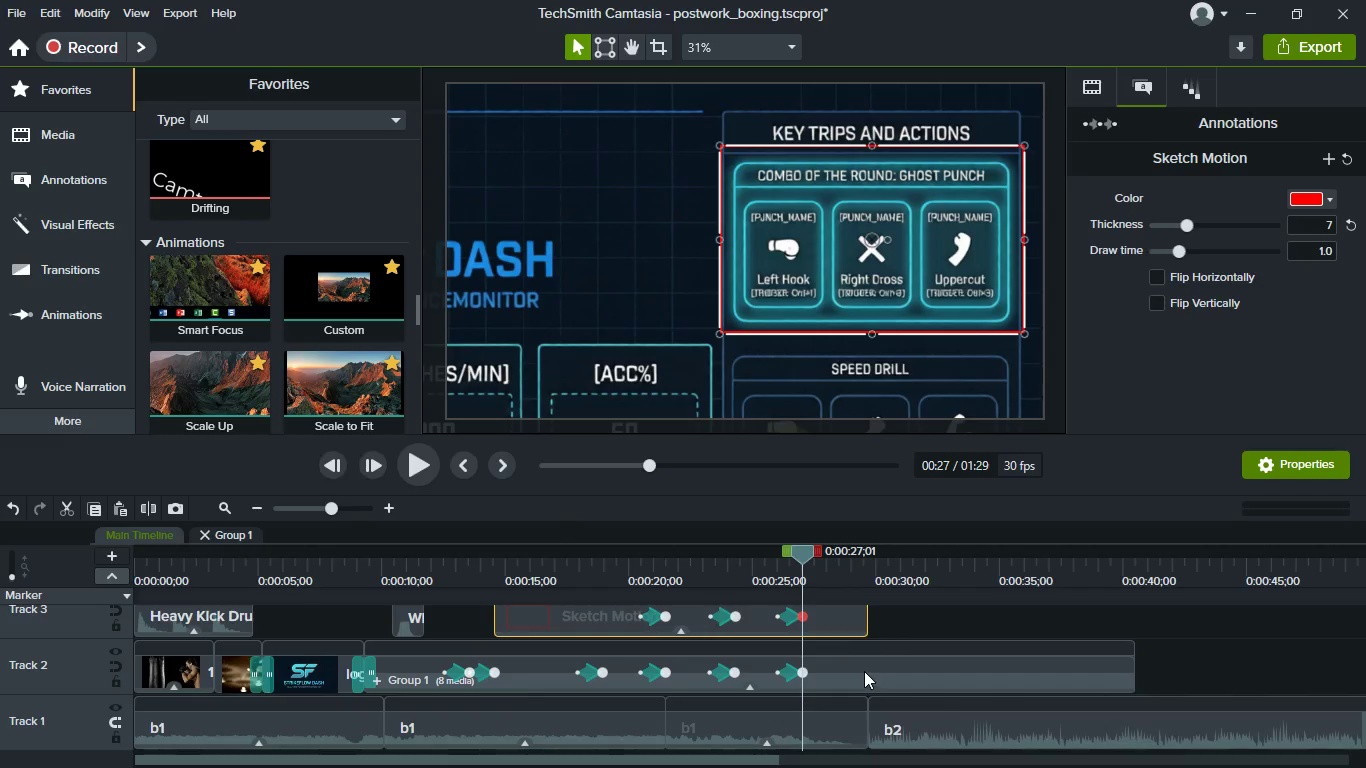 
left_click([864, 671])
 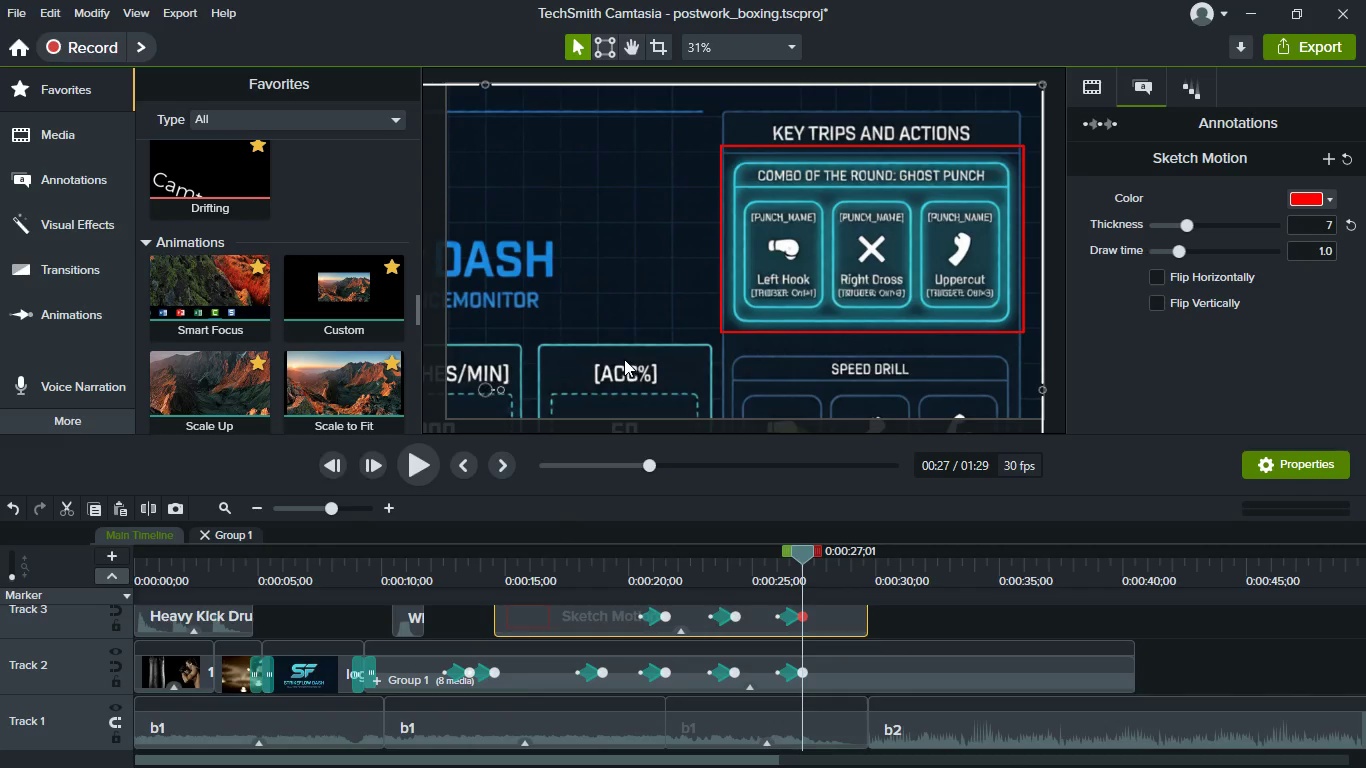 
left_click([619, 333])
 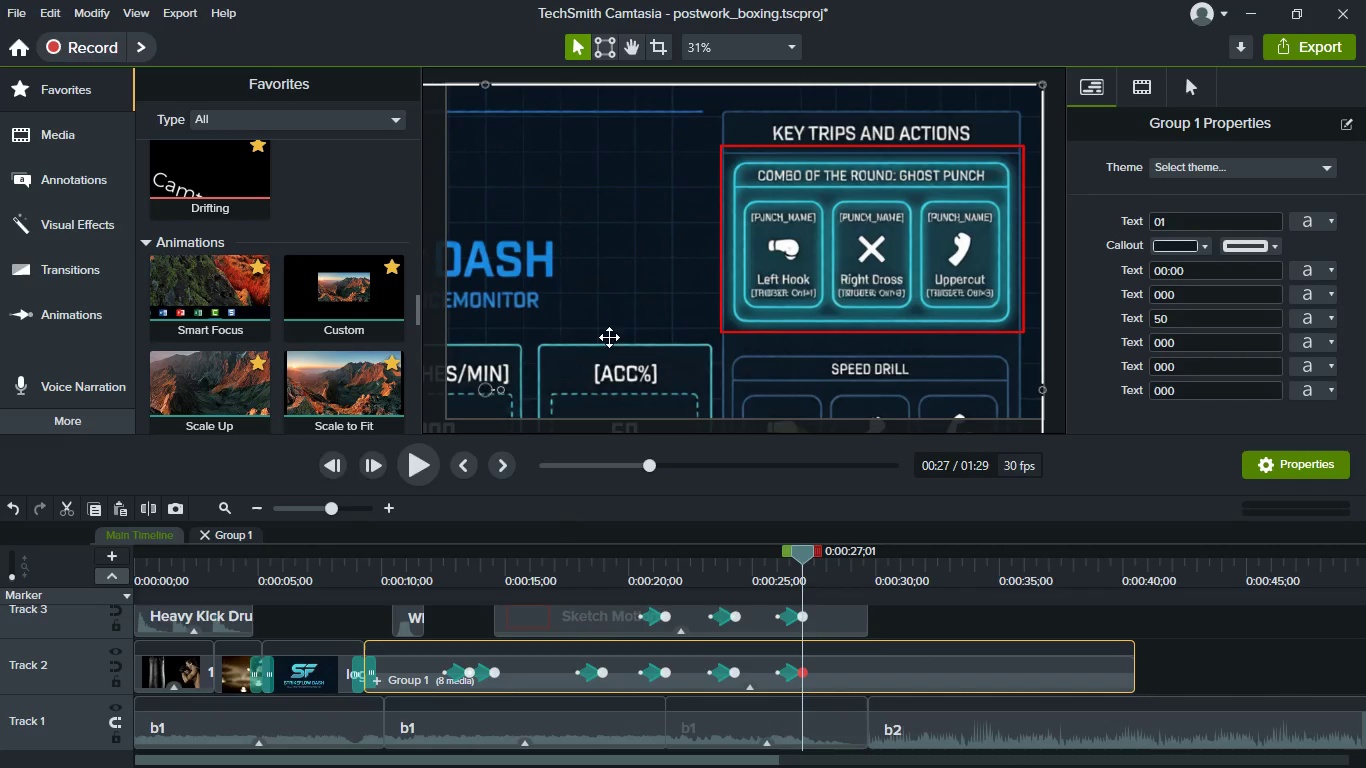 
left_click_drag(start_coordinate=[604, 341], to_coordinate=[881, 252])
 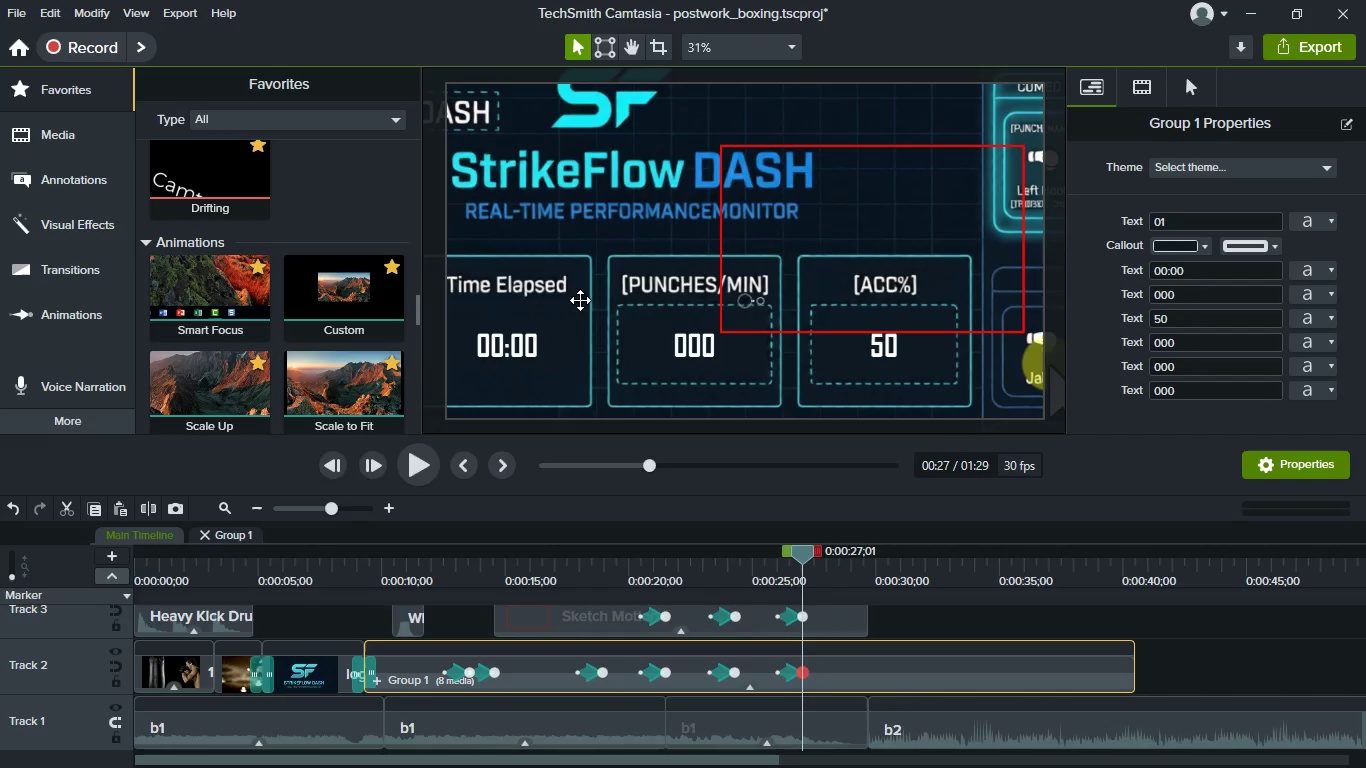 
left_click_drag(start_coordinate=[580, 300], to_coordinate=[643, 254])
 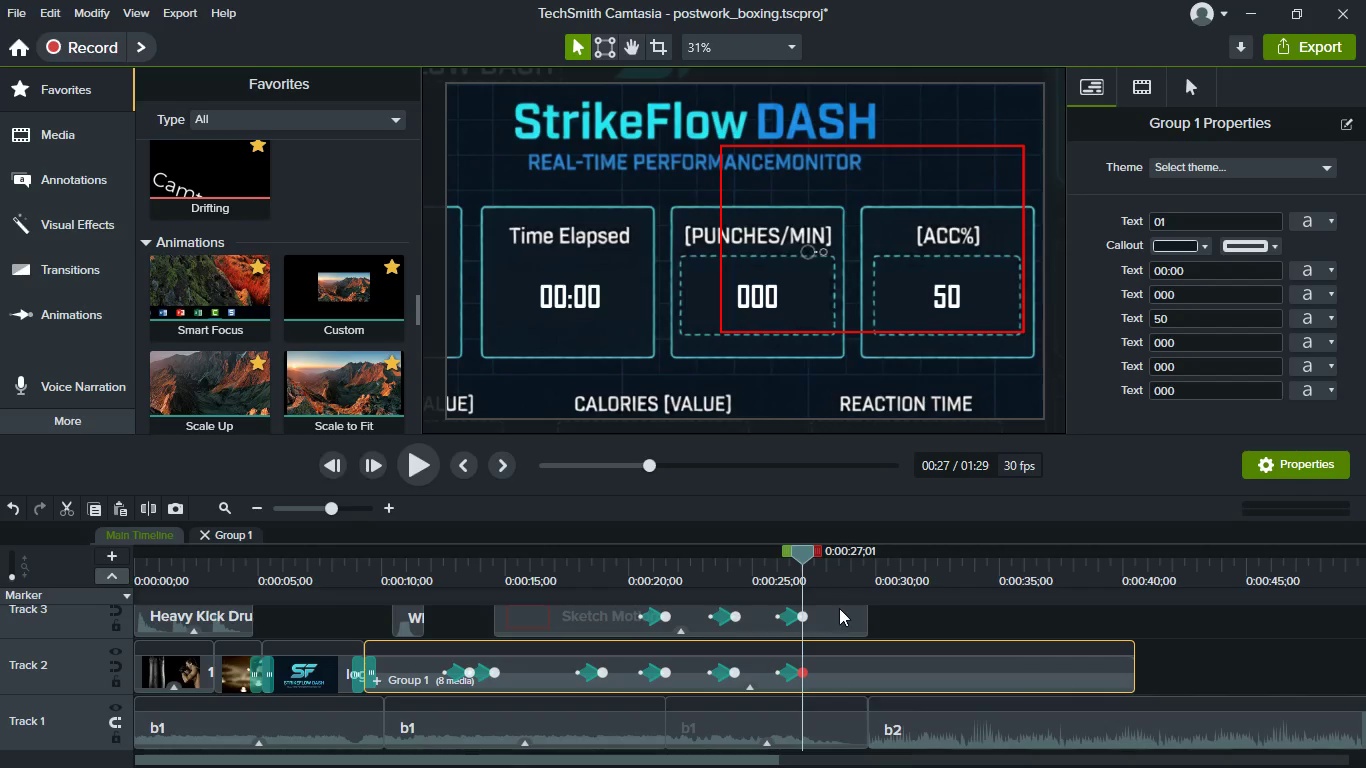 
left_click([839, 611])
 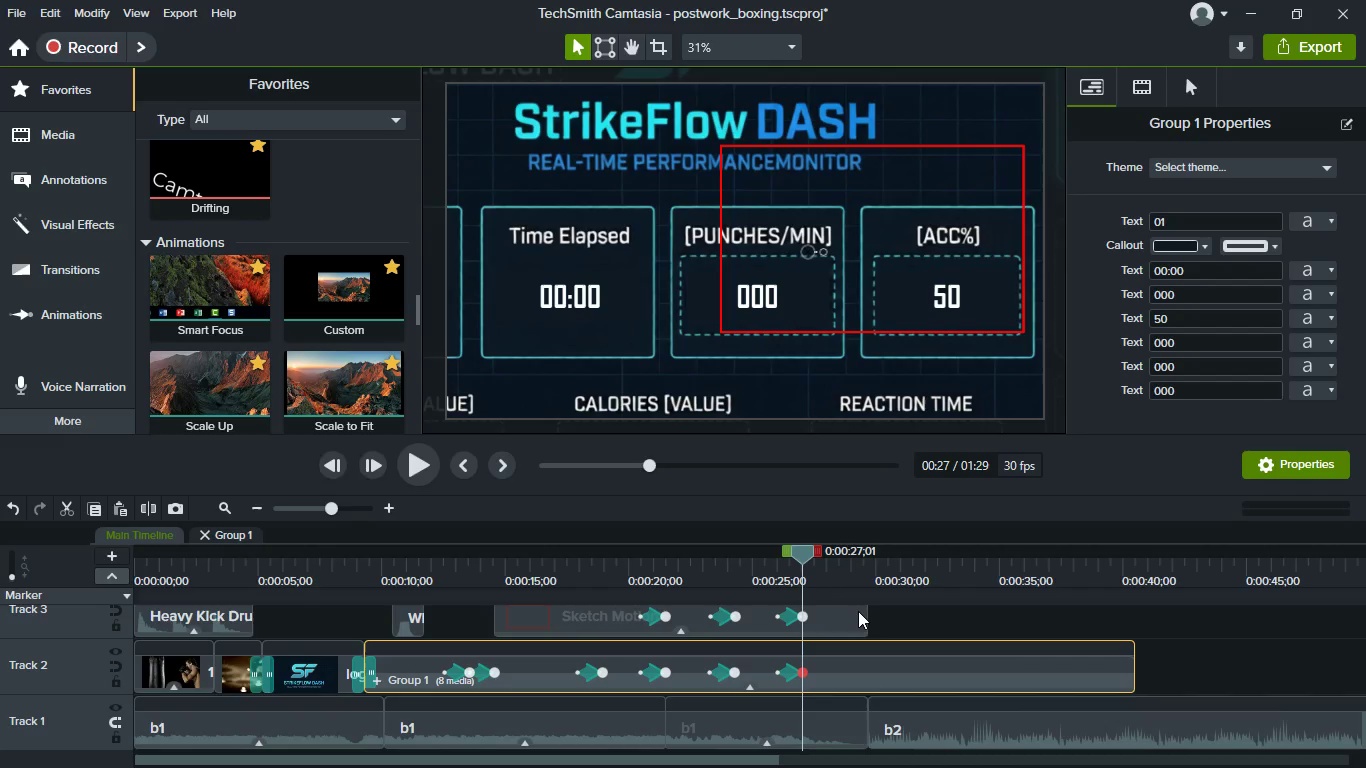 
left_click([841, 612])
 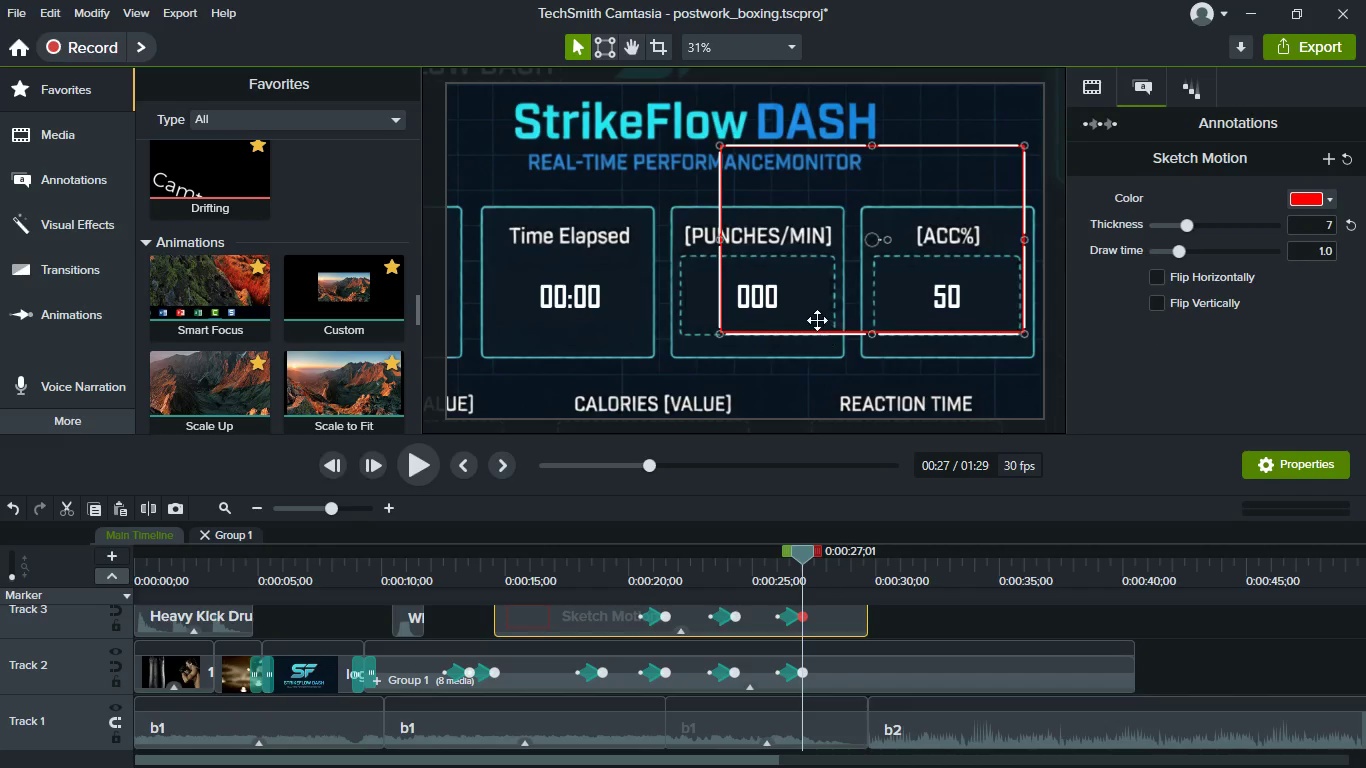 
left_click_drag(start_coordinate=[811, 299], to_coordinate=[755, 309])
 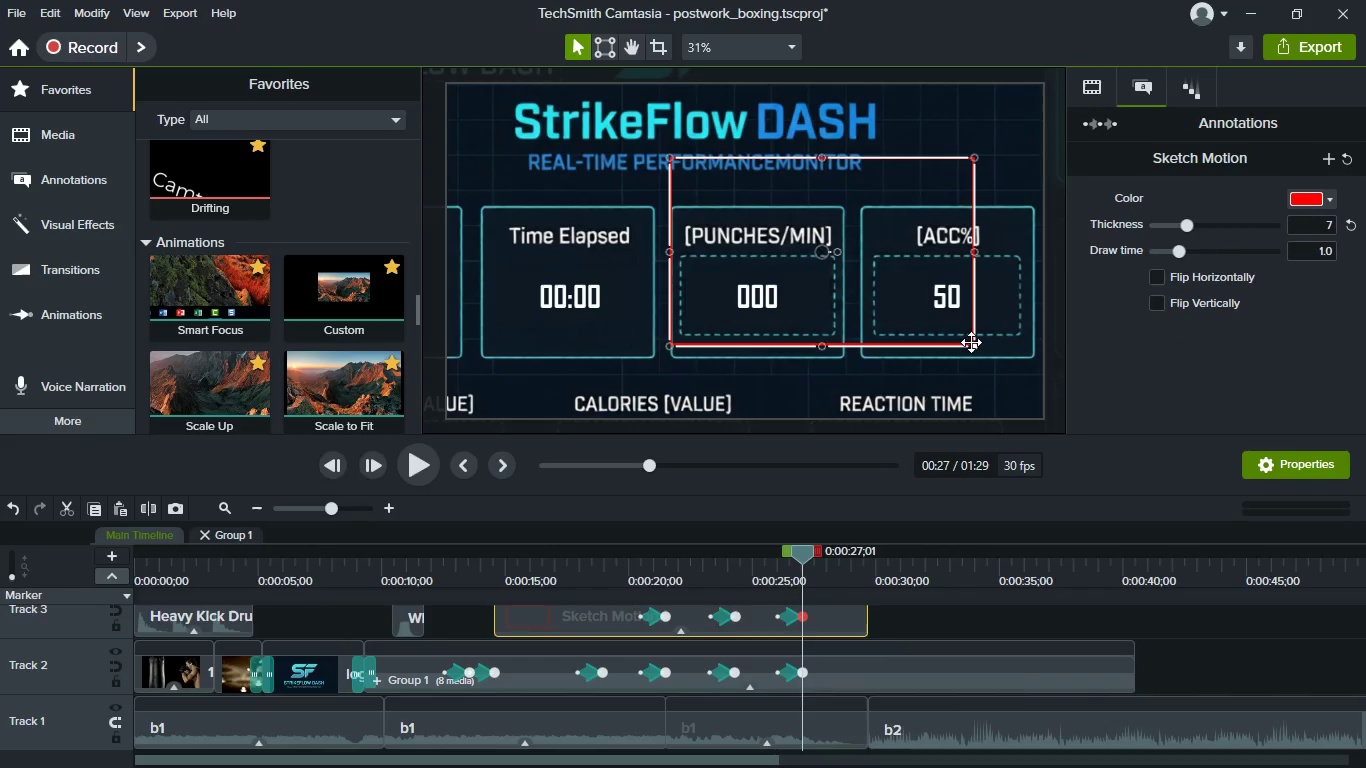 
left_click_drag(start_coordinate=[977, 347], to_coordinate=[856, 373])
 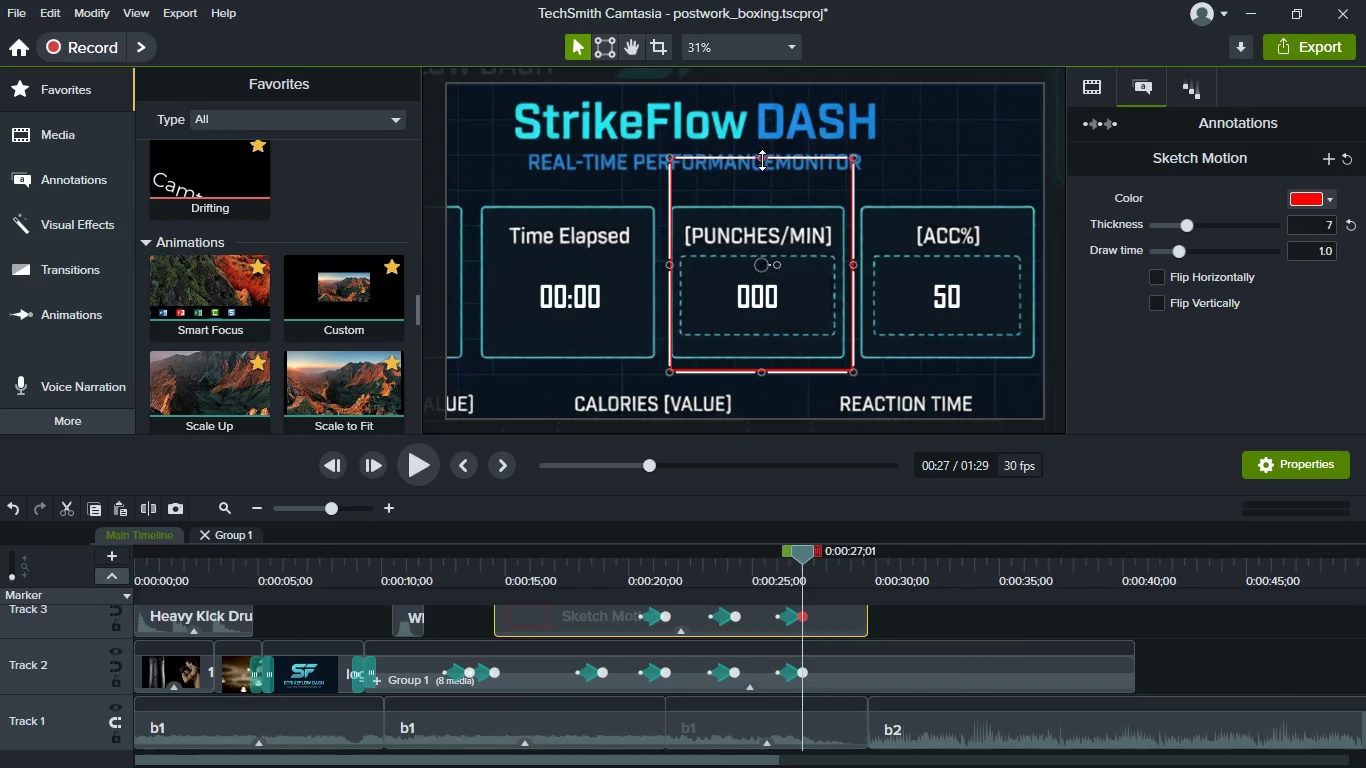 
left_click_drag(start_coordinate=[762, 160], to_coordinate=[764, 192])
 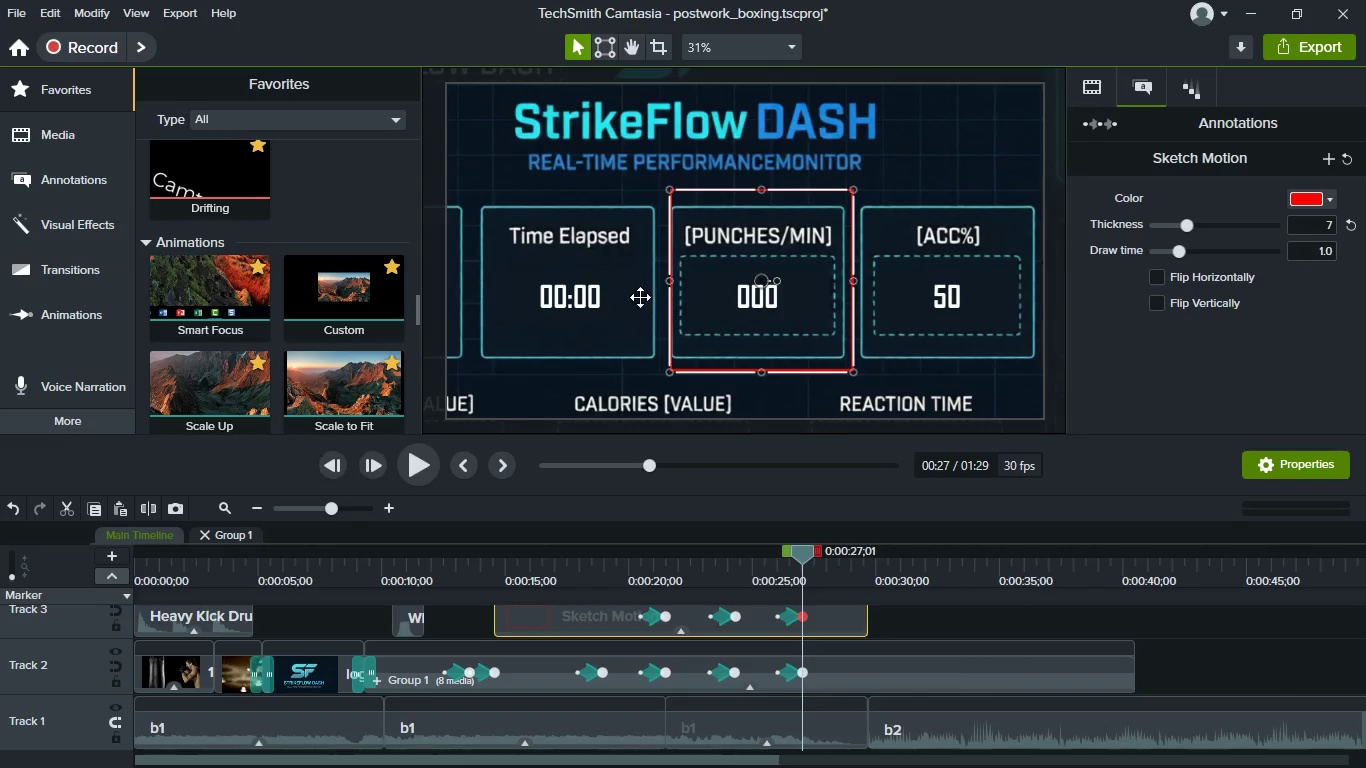 
scroll: coordinate [640, 297], scroll_direction: up, amount: 3.0
 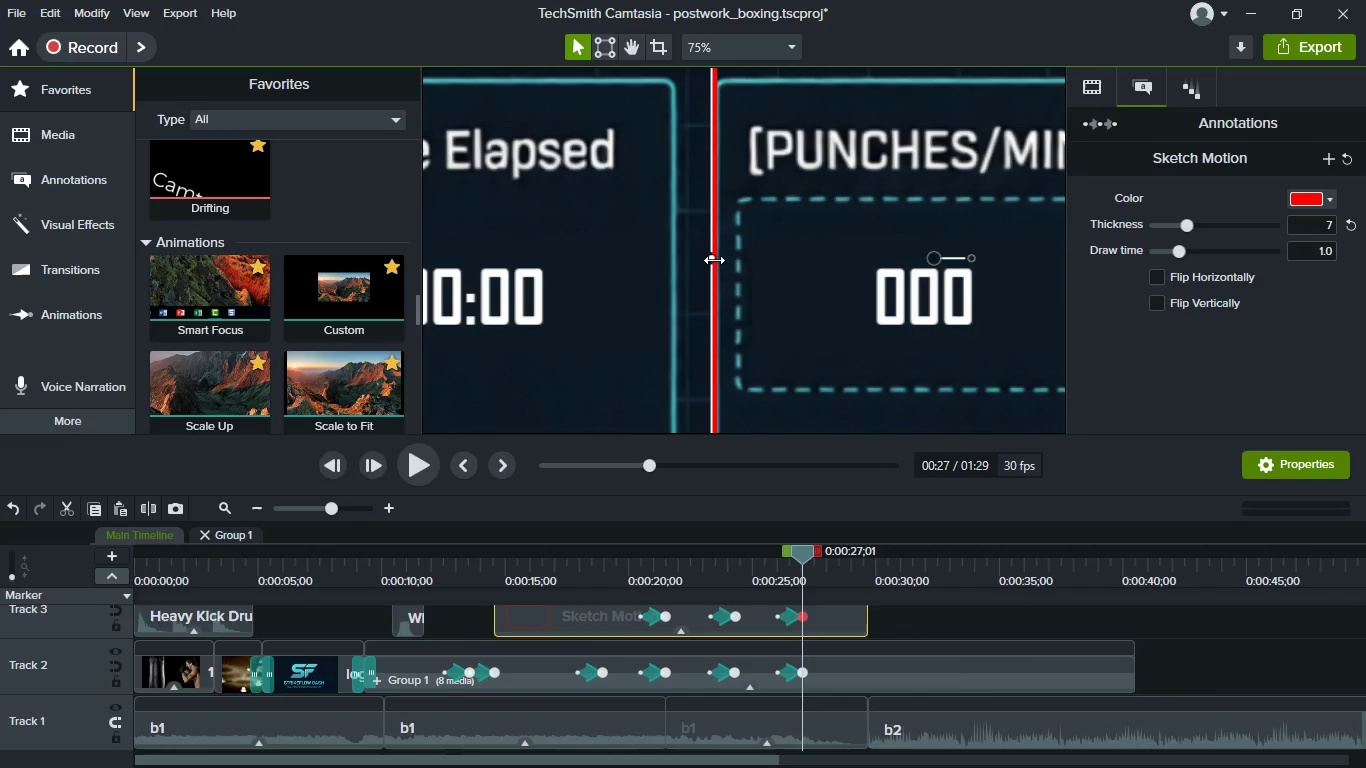 
left_click_drag(start_coordinate=[714, 260], to_coordinate=[700, 253])
 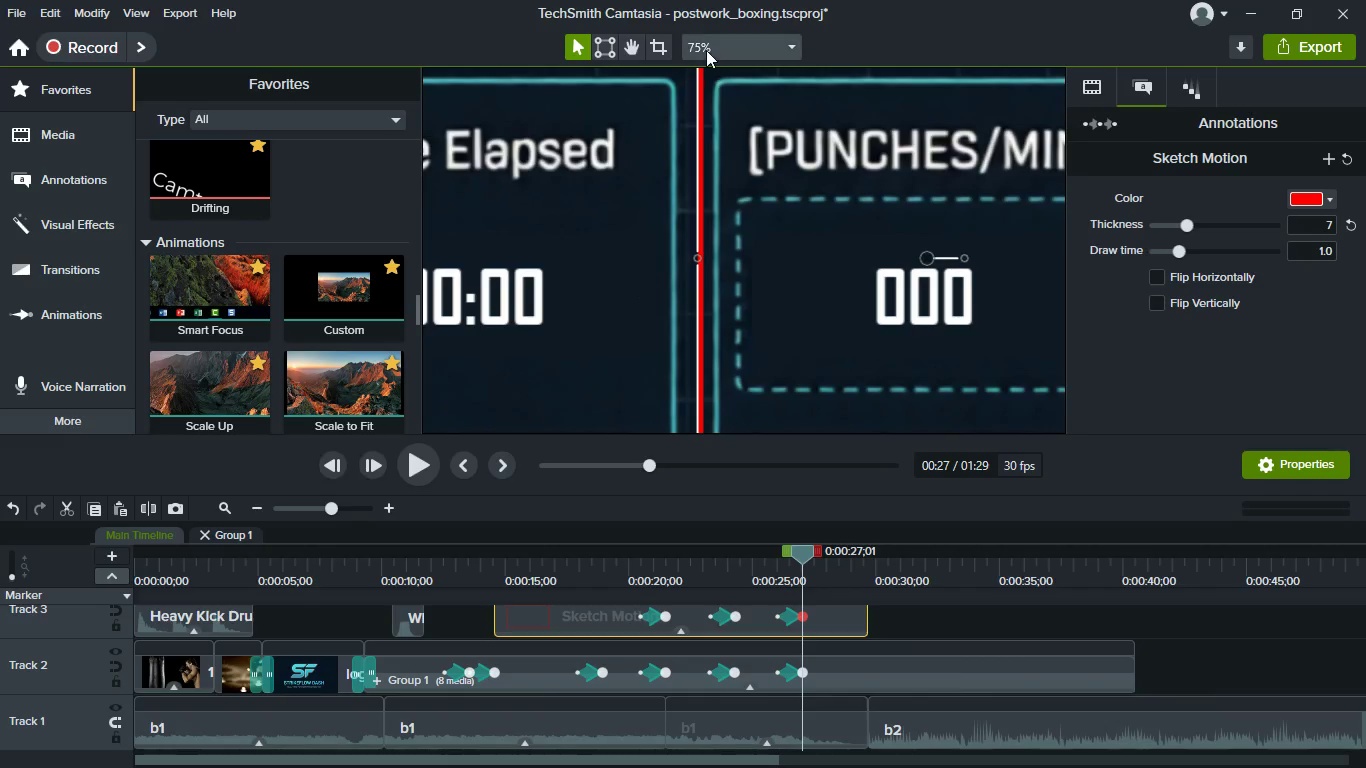 
left_click([706, 50])
 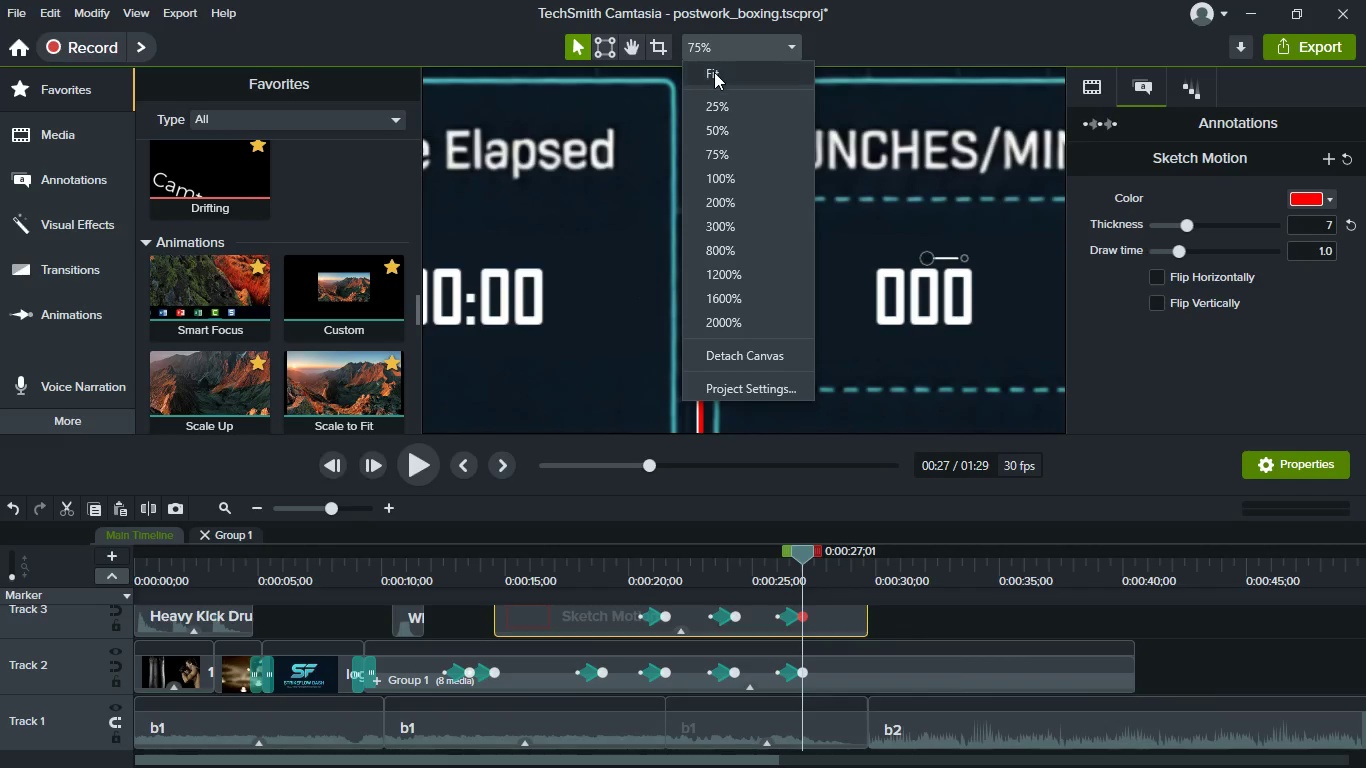 
left_click([714, 72])
 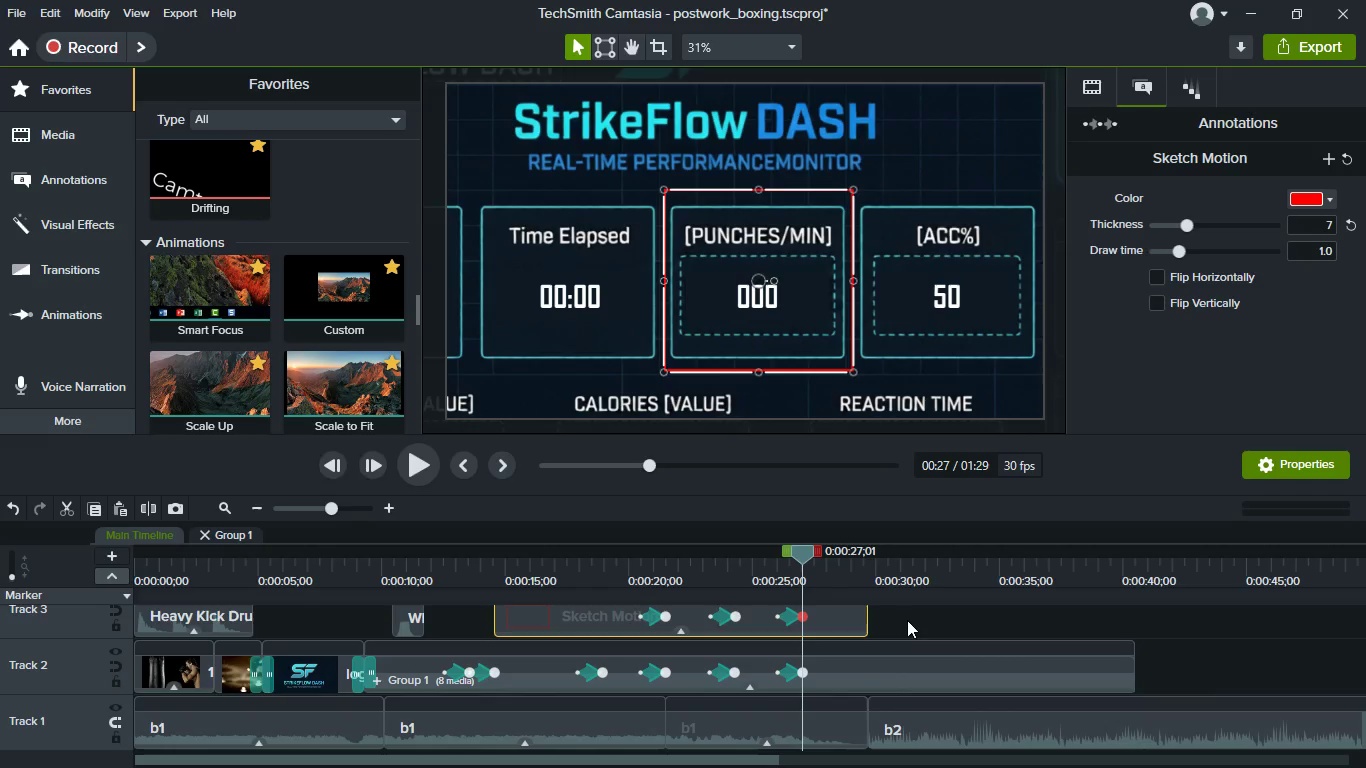 
scroll: coordinate [902, 631], scroll_direction: up, amount: 2.0
 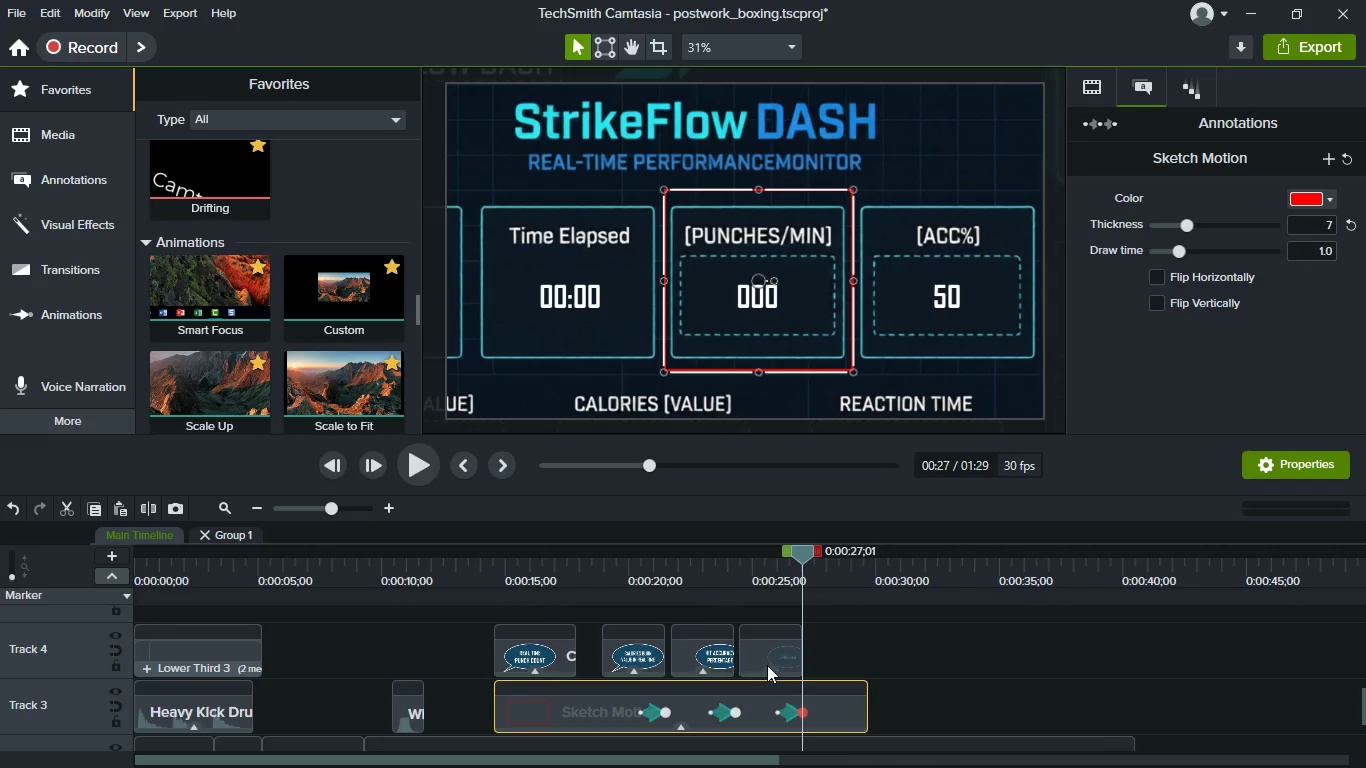 
left_click([775, 662])
 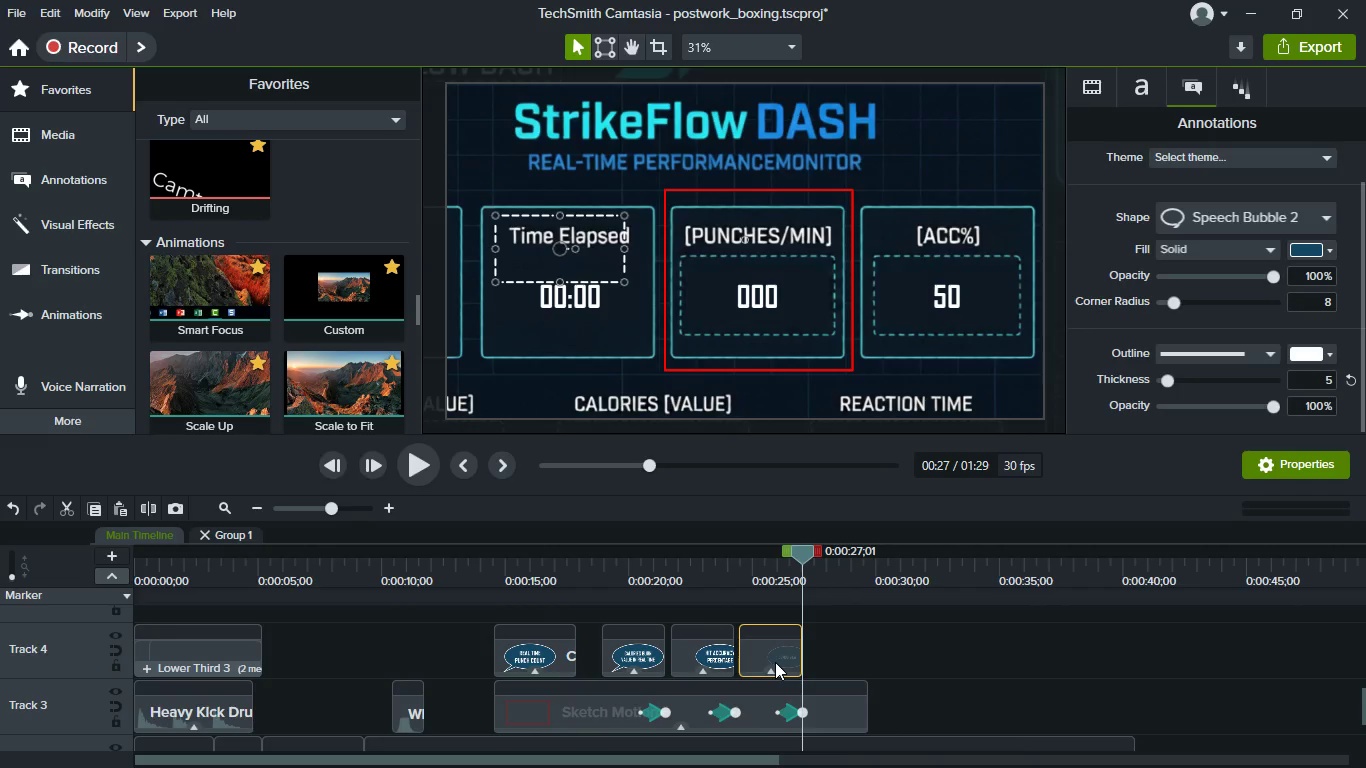 
key(Shift+ShiftLeft)
 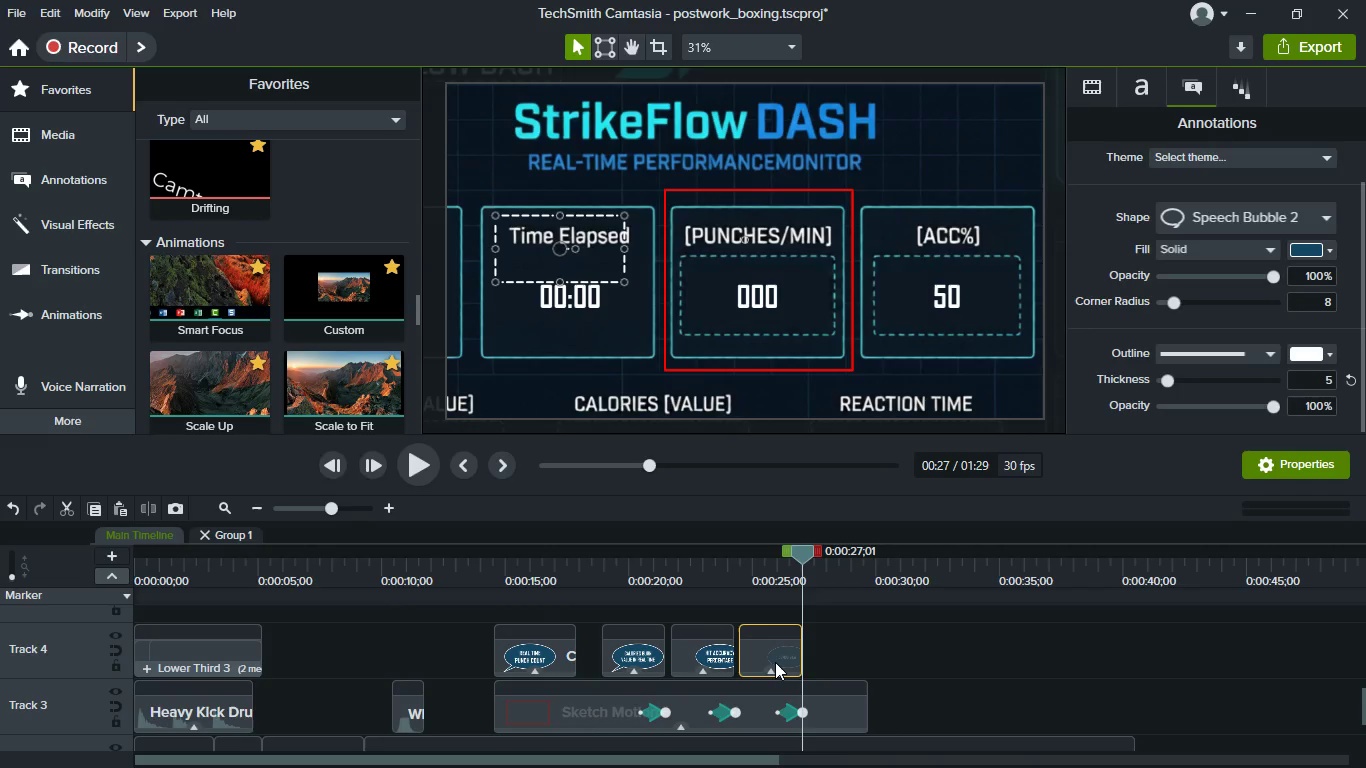 
key(Control+C)
 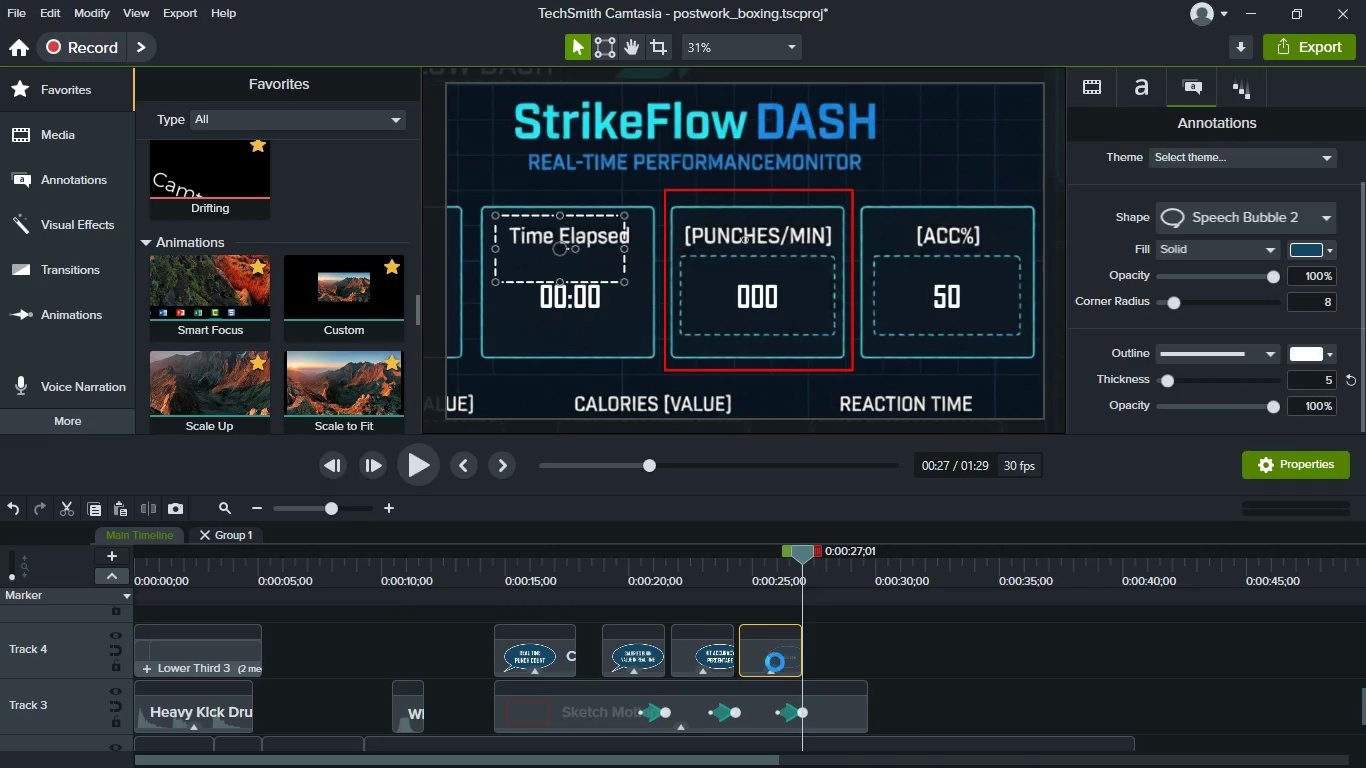 
key(Control+V)
 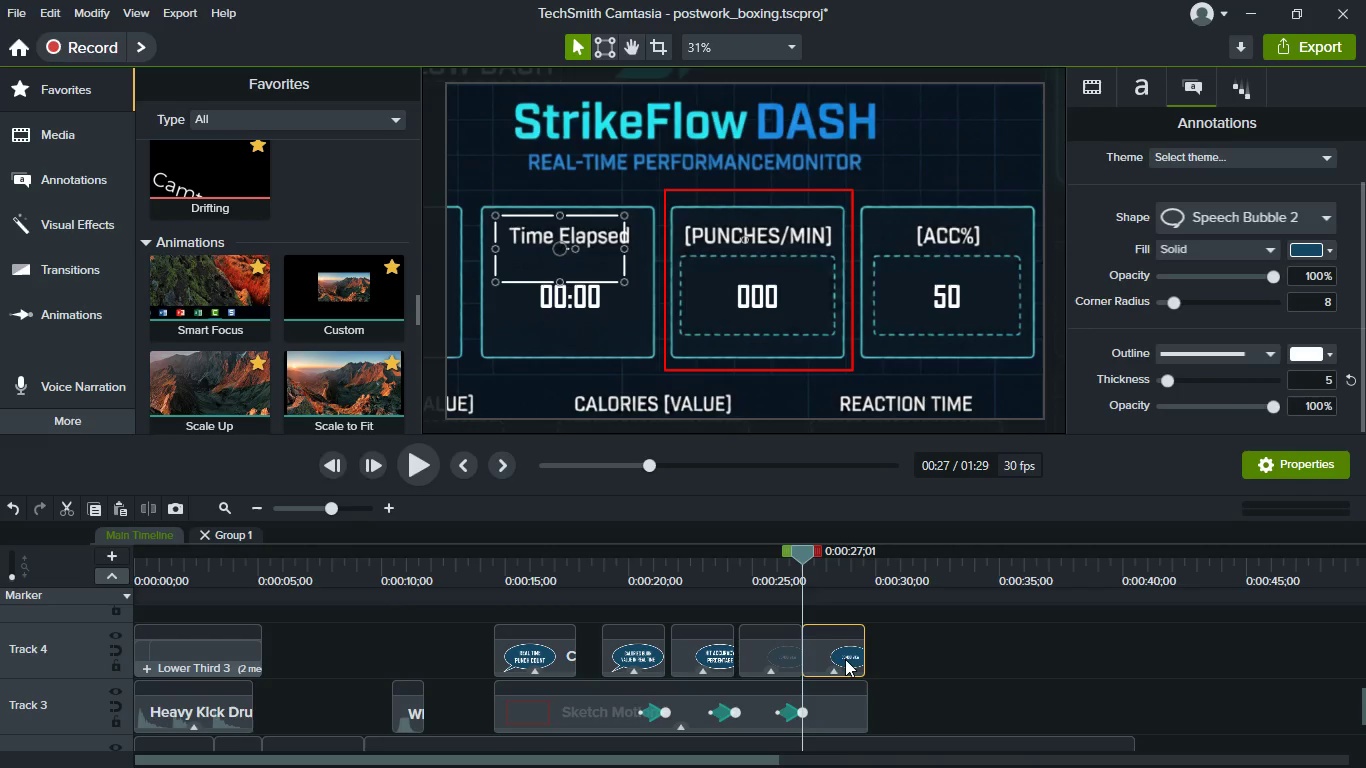 
left_click_drag(start_coordinate=[845, 659], to_coordinate=[850, 661])
 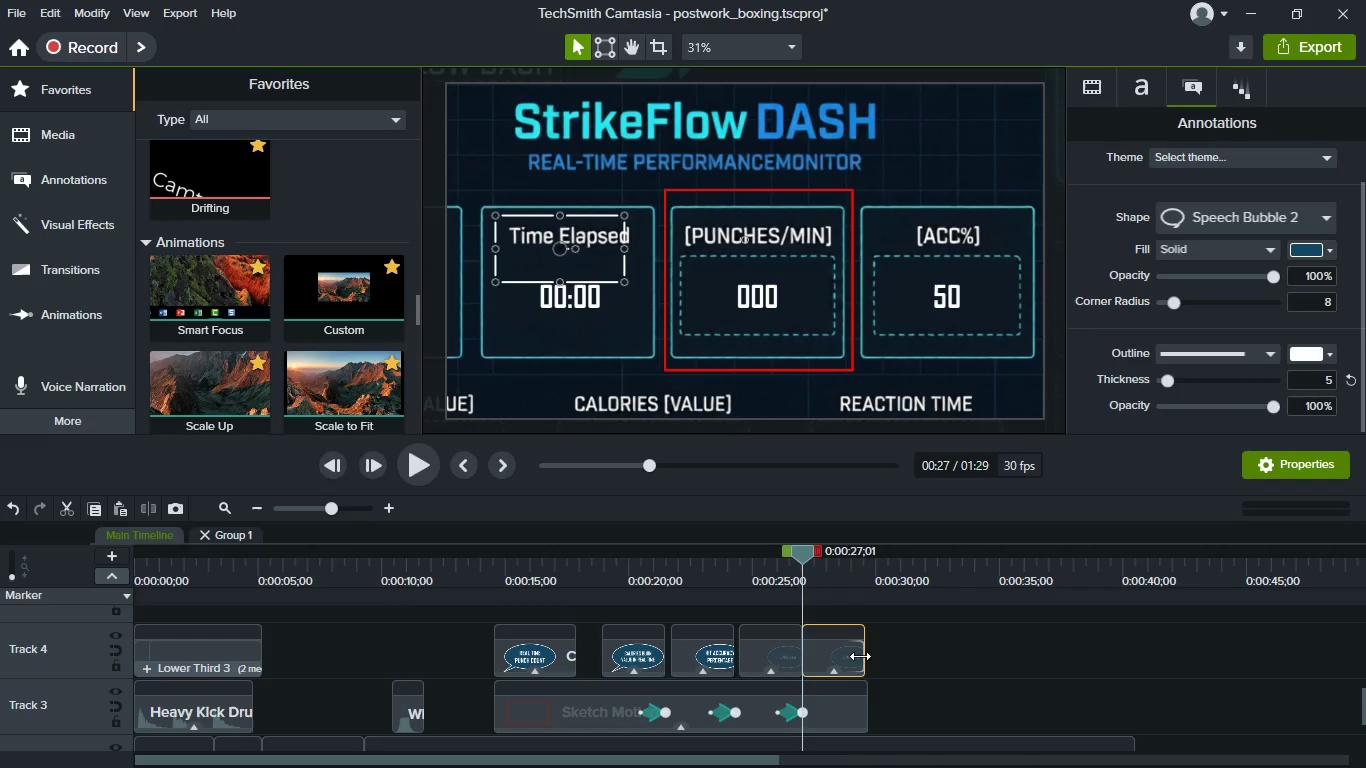 
left_click_drag(start_coordinate=[860, 656], to_coordinate=[874, 657])
 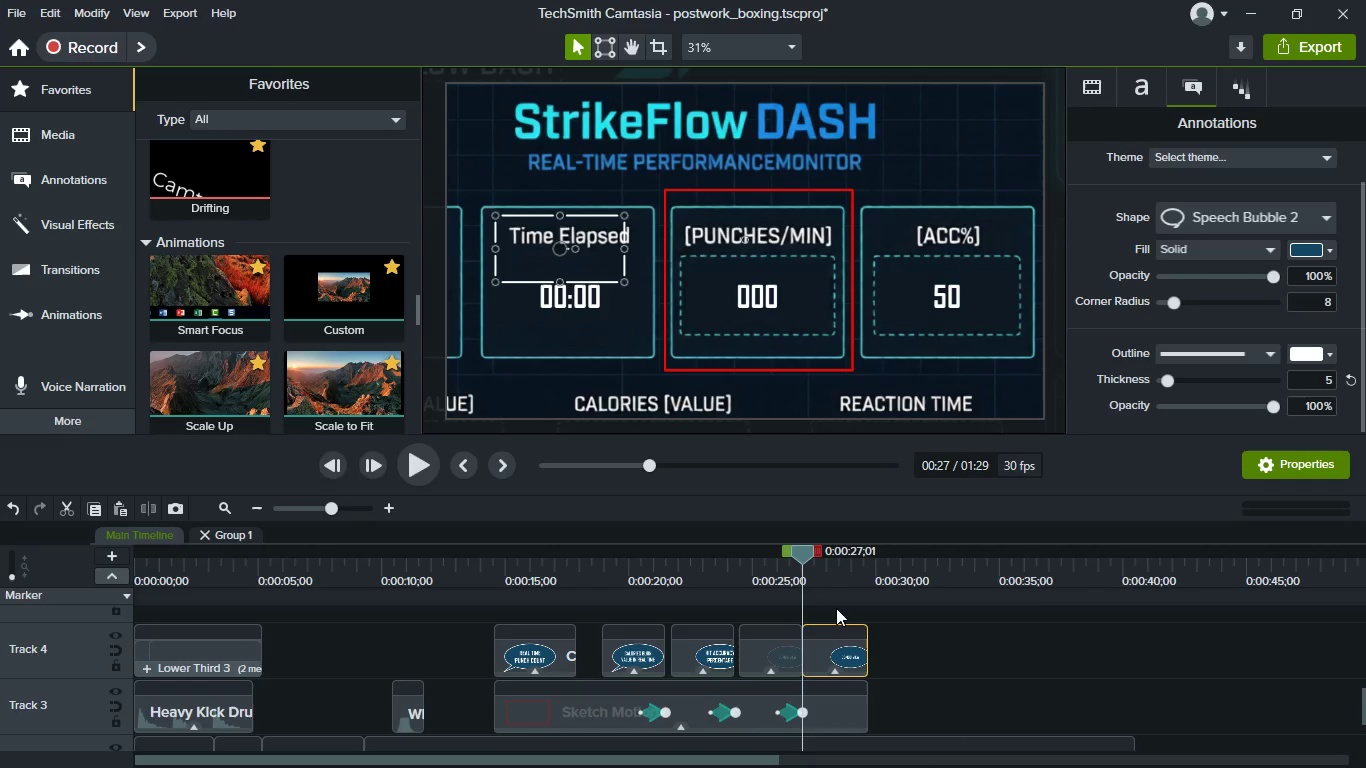 
left_click([840, 579])
 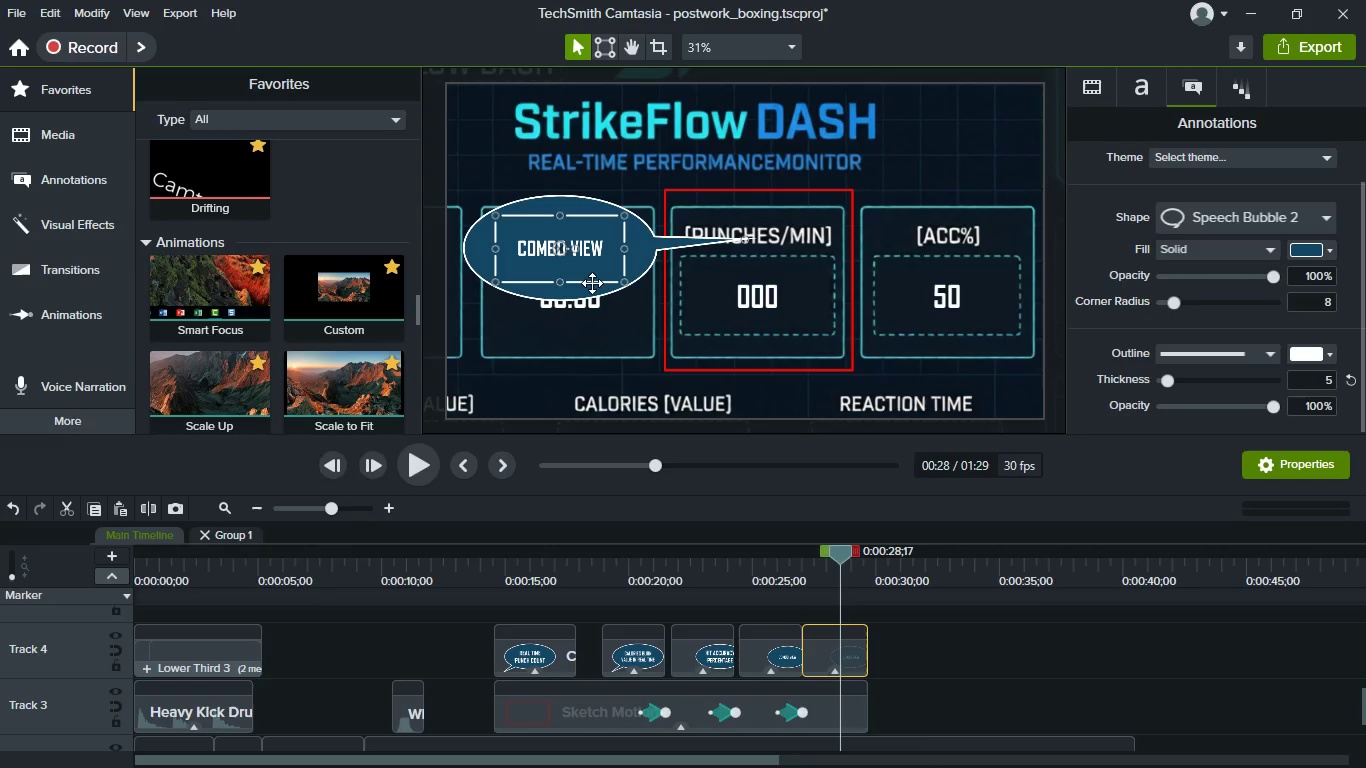 
left_click_drag(start_coordinate=[592, 283], to_coordinate=[587, 362])
 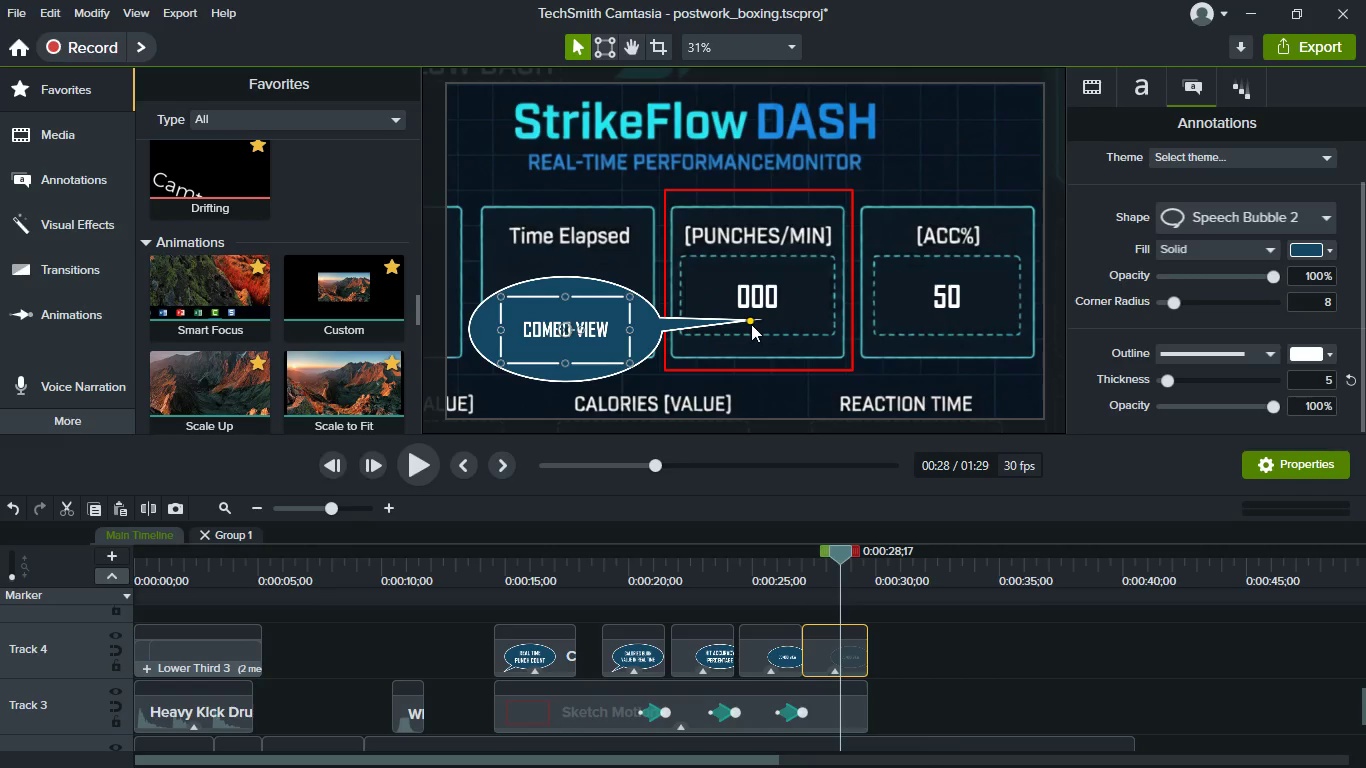 
left_click_drag(start_coordinate=[751, 324], to_coordinate=[715, 271])
 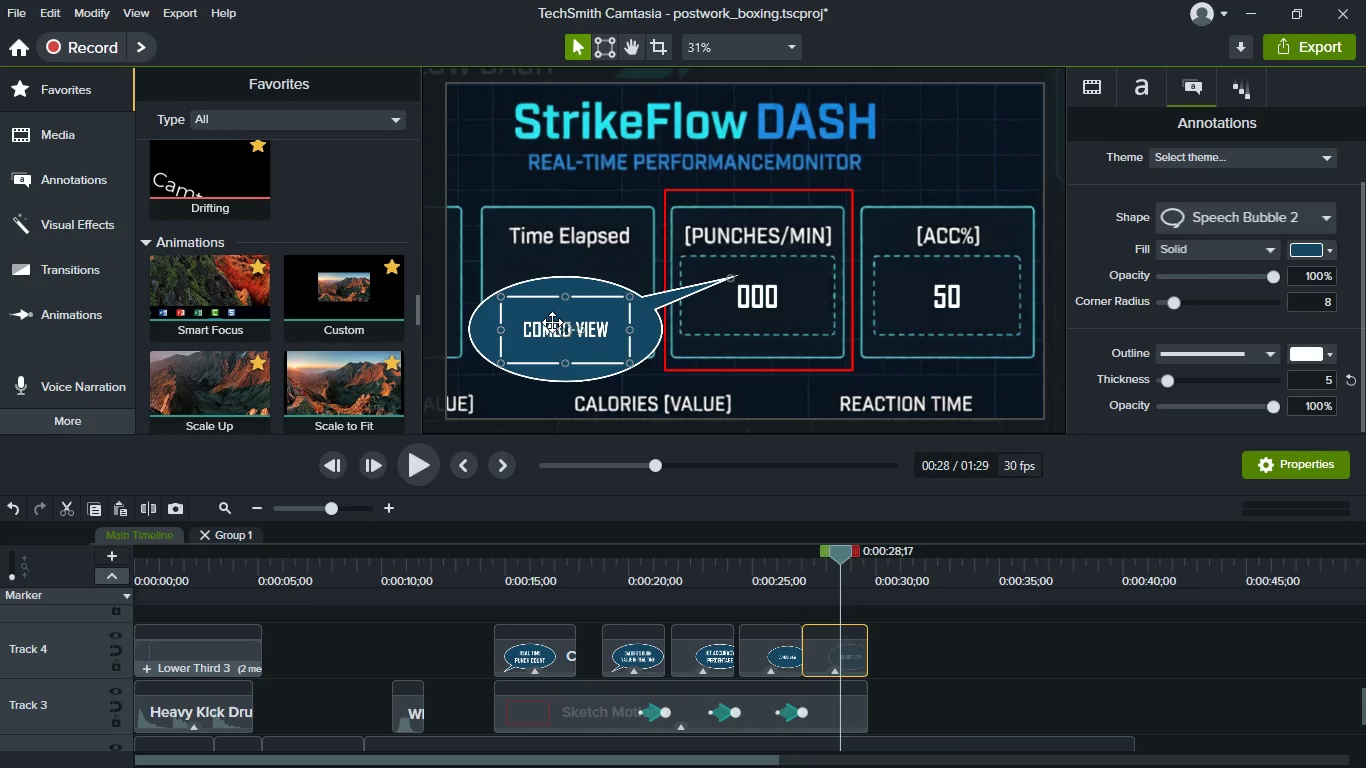 
double_click([552, 322])
 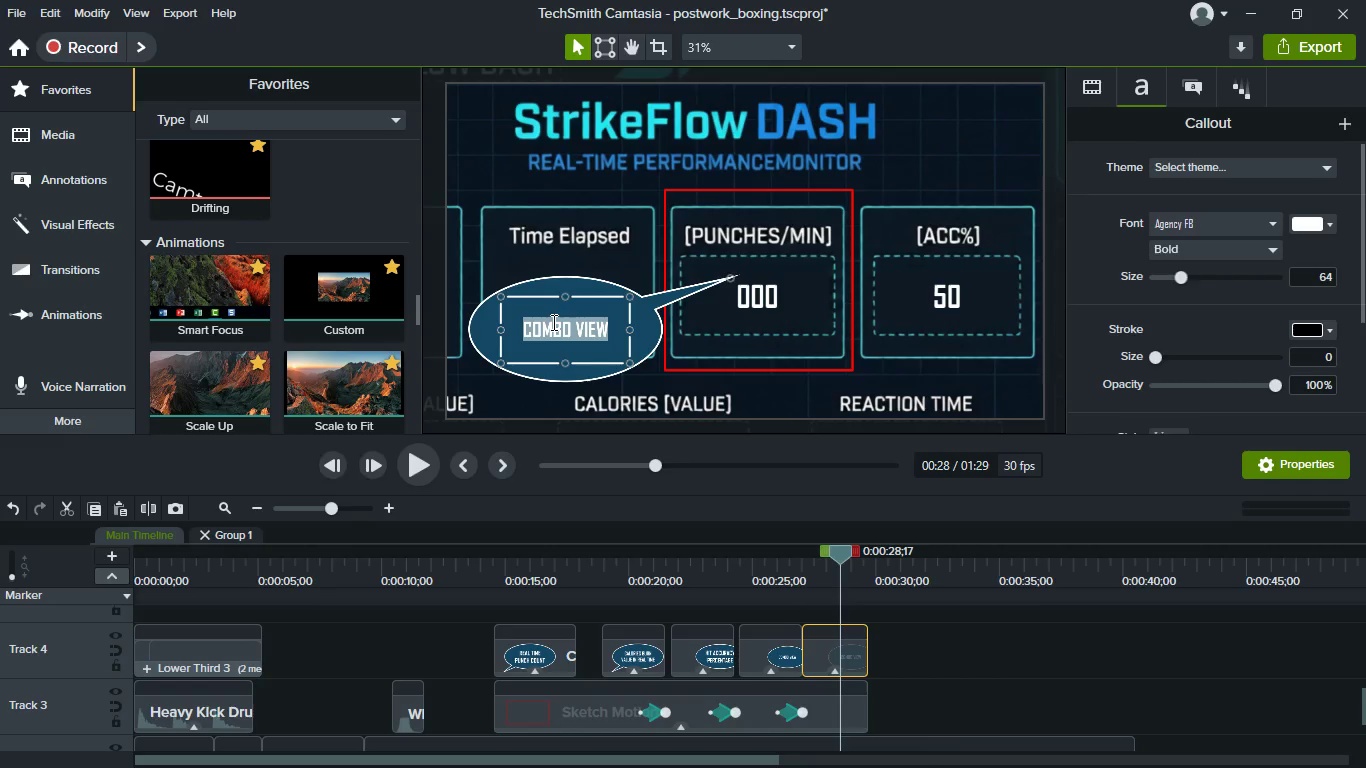 
type(PUNCH HIT RATE)
 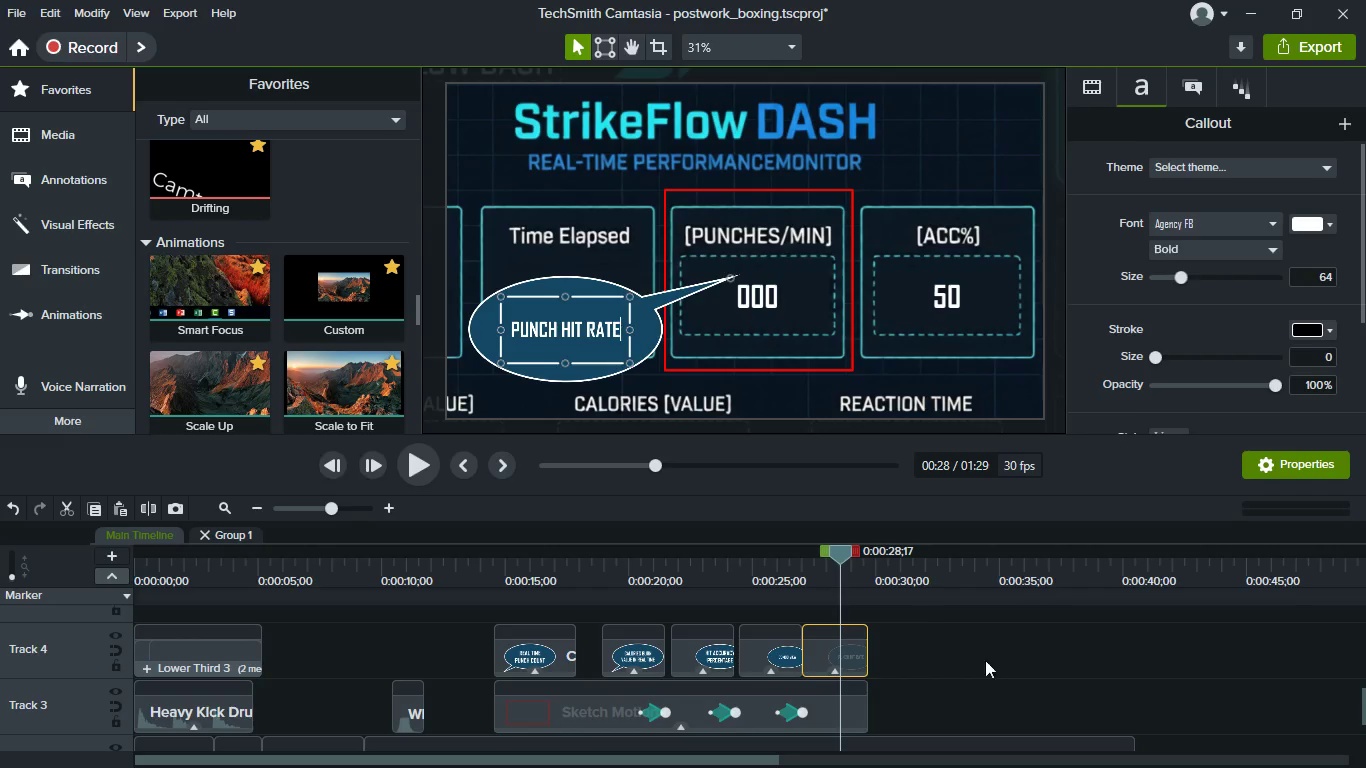 
left_click([1002, 670])
 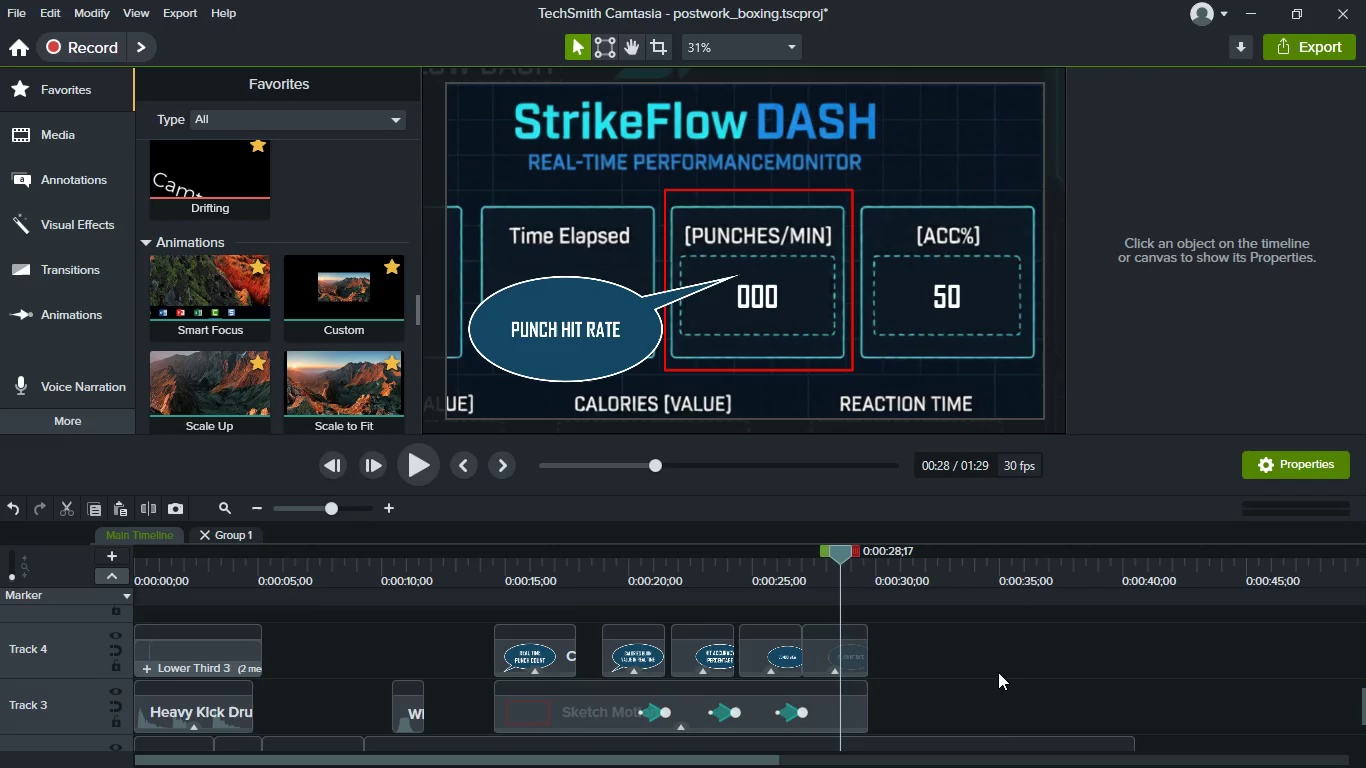 
scroll: coordinate [998, 672], scroll_direction: down, amount: 1.0
 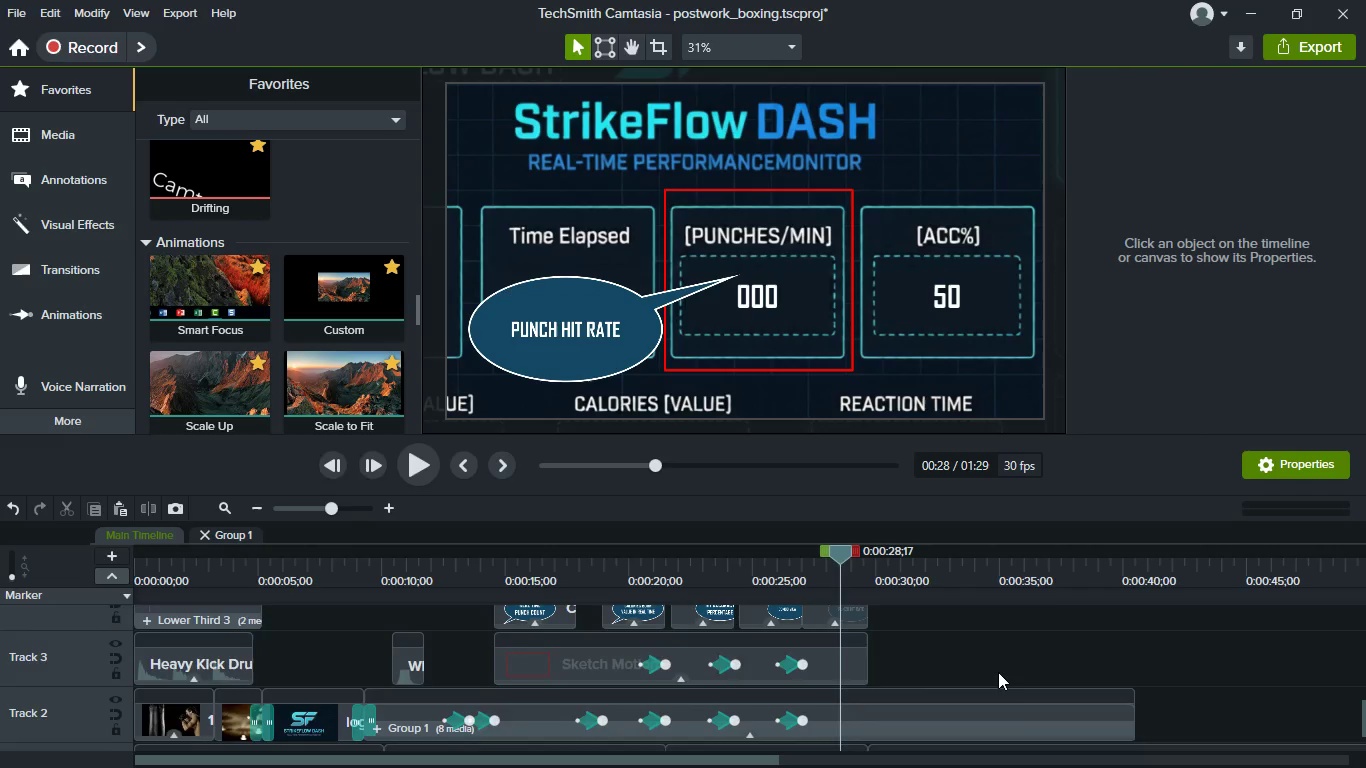 
scroll: coordinate [998, 672], scroll_direction: up, amount: 1.0
 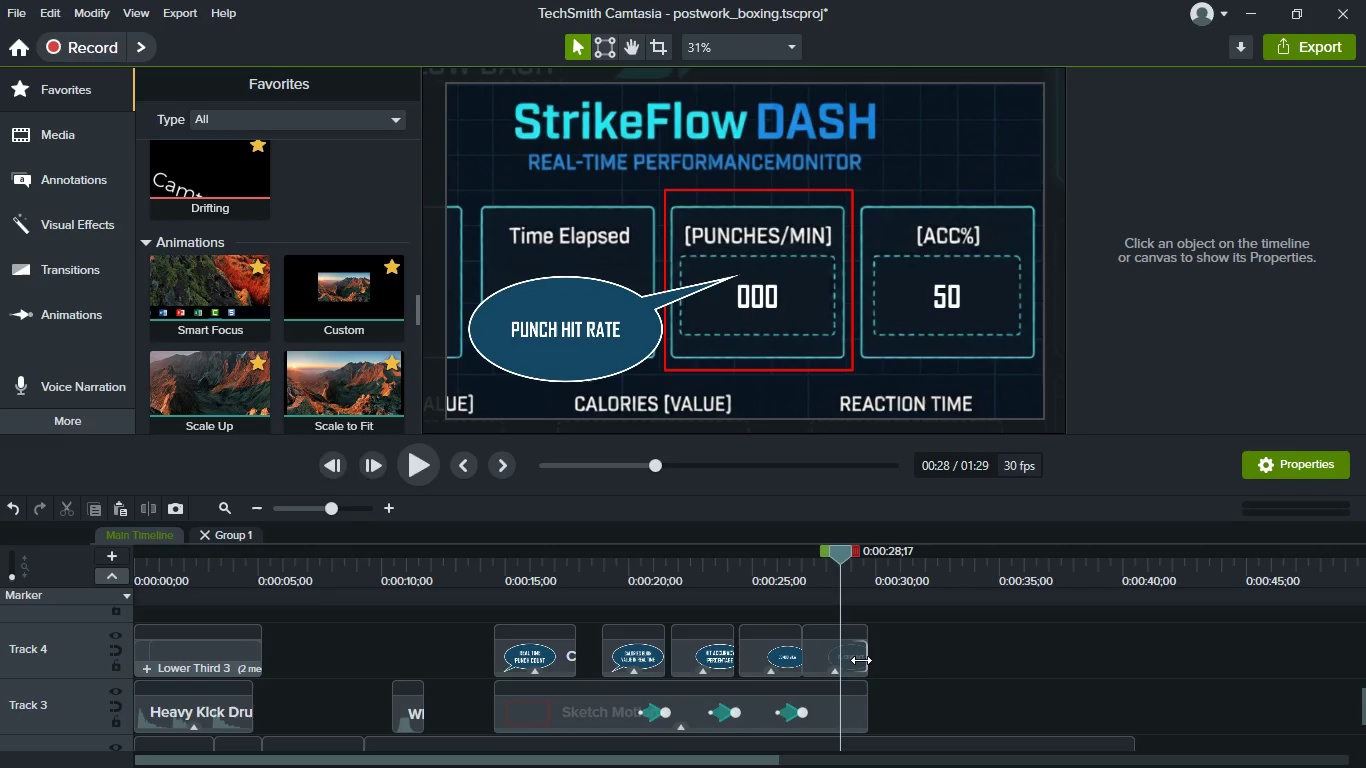 
left_click([854, 660])
 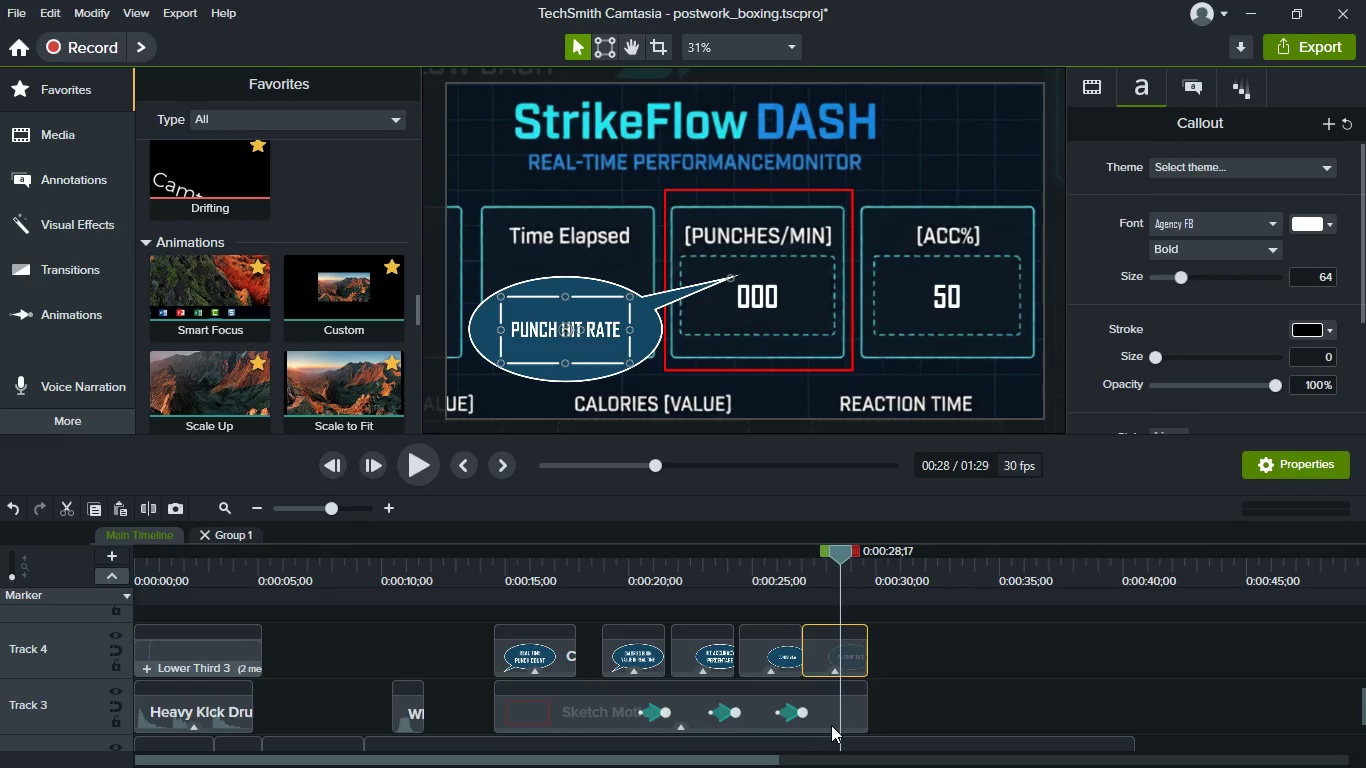 
left_click([831, 725])
 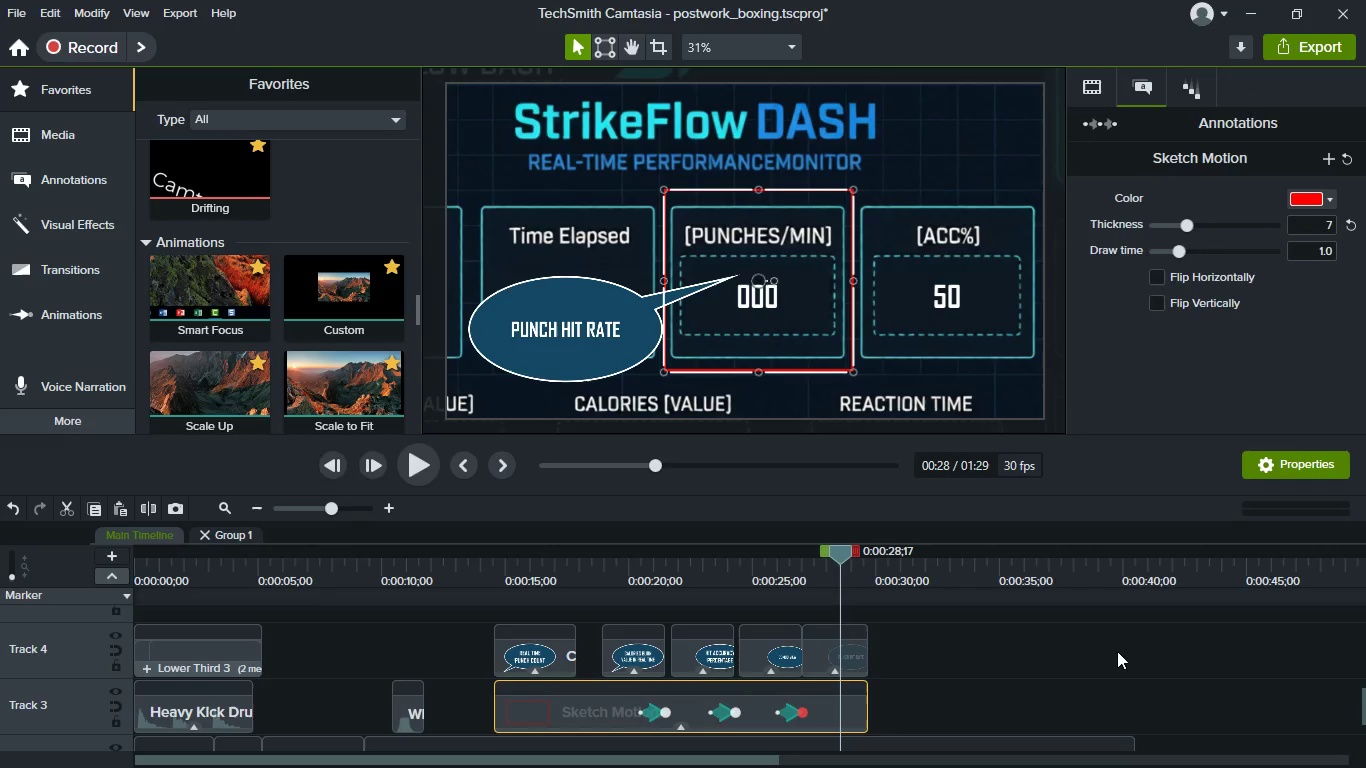 
scroll: coordinate [1112, 650], scroll_direction: down, amount: 2.0
 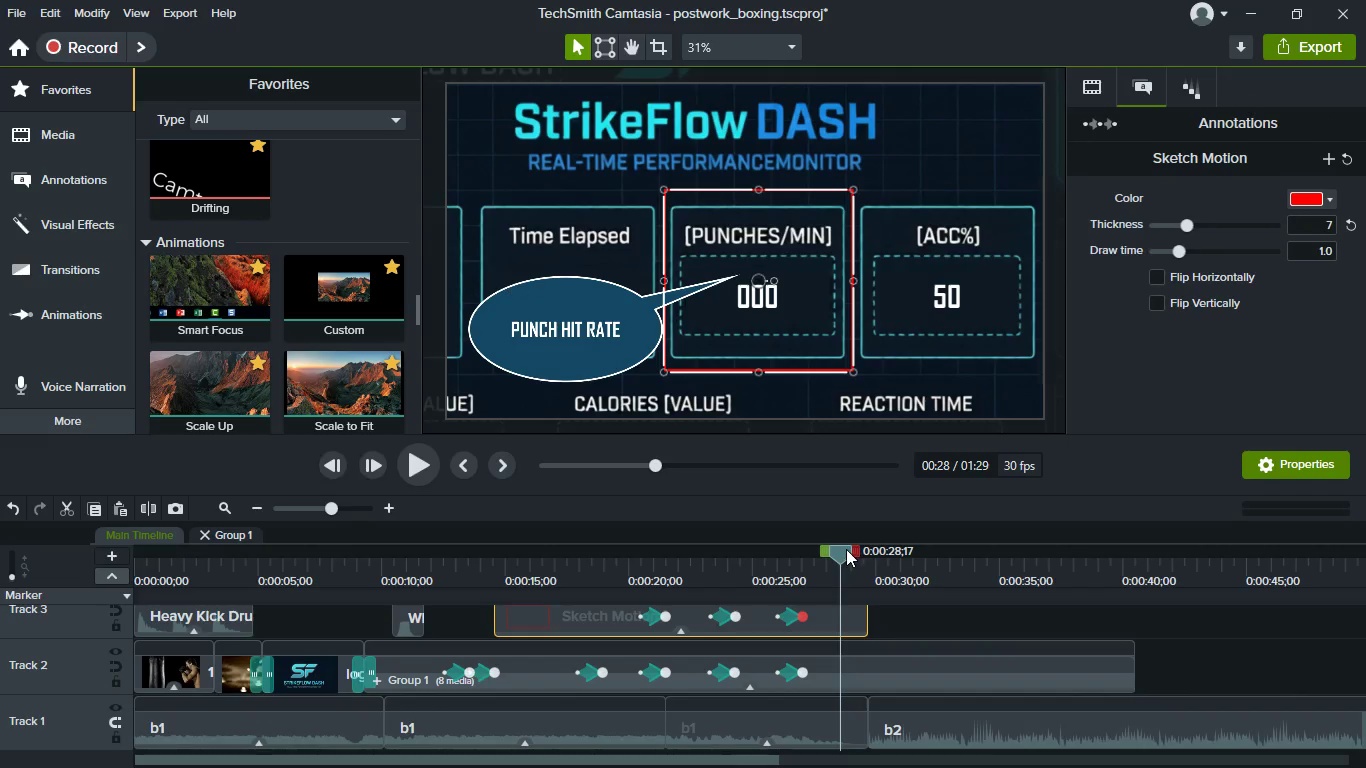 
left_click_drag(start_coordinate=[846, 549], to_coordinate=[873, 555])
 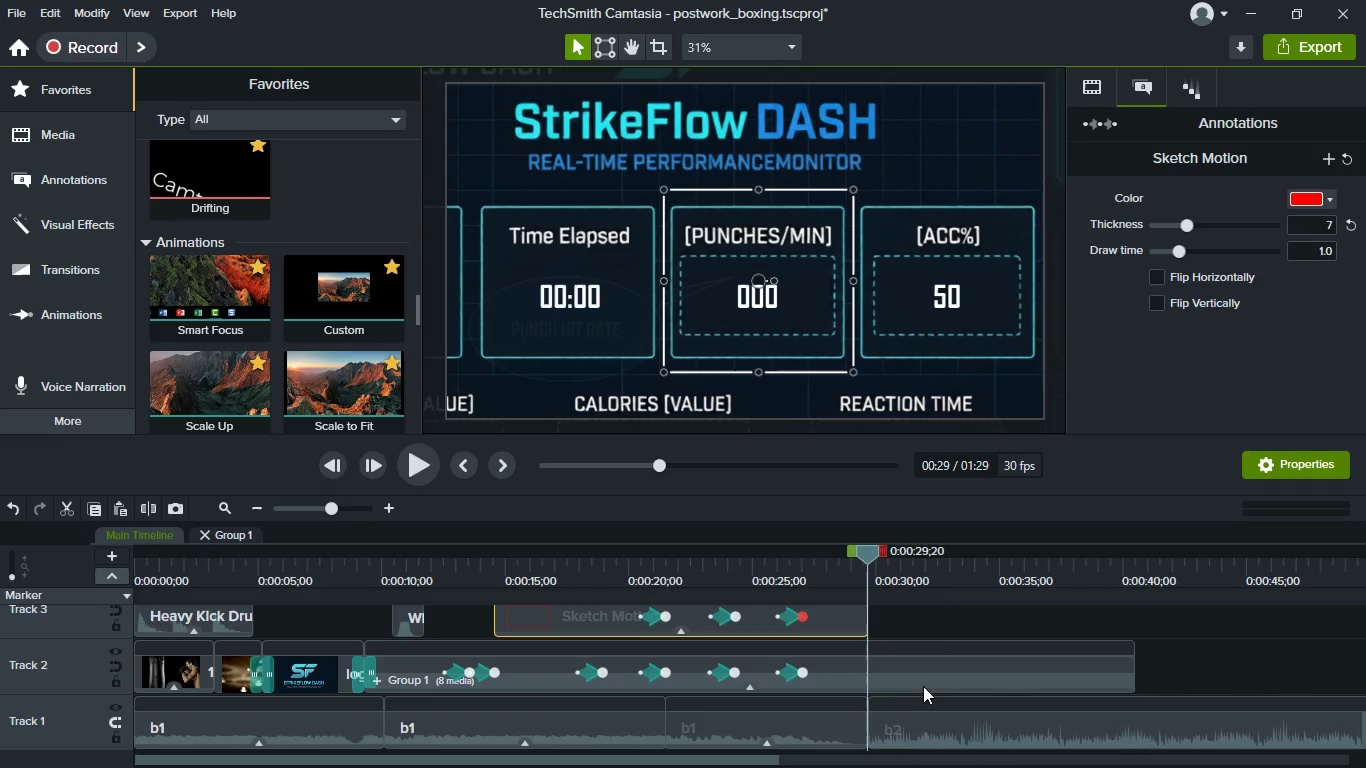 
scroll: coordinate [921, 681], scroll_direction: up, amount: 2.0
 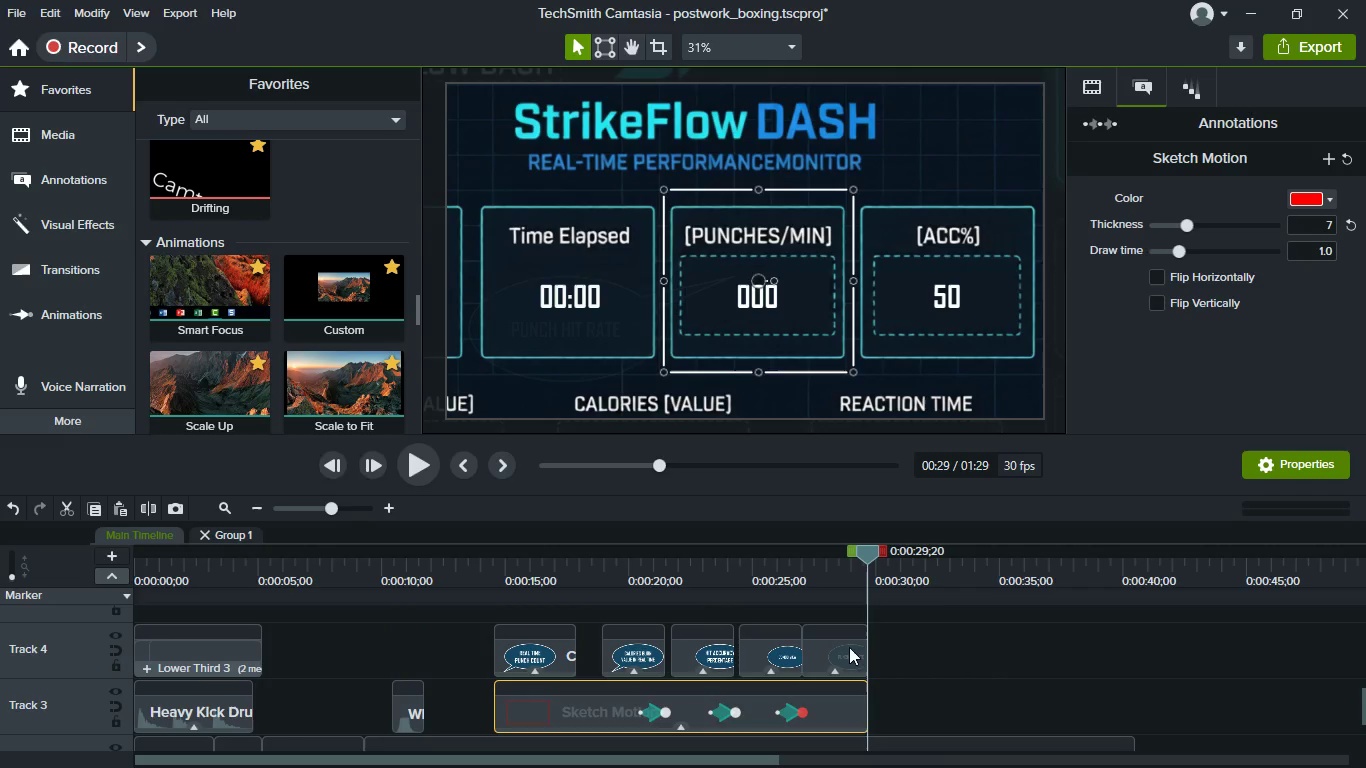 
left_click_drag(start_coordinate=[863, 651], to_coordinate=[849, 643])
 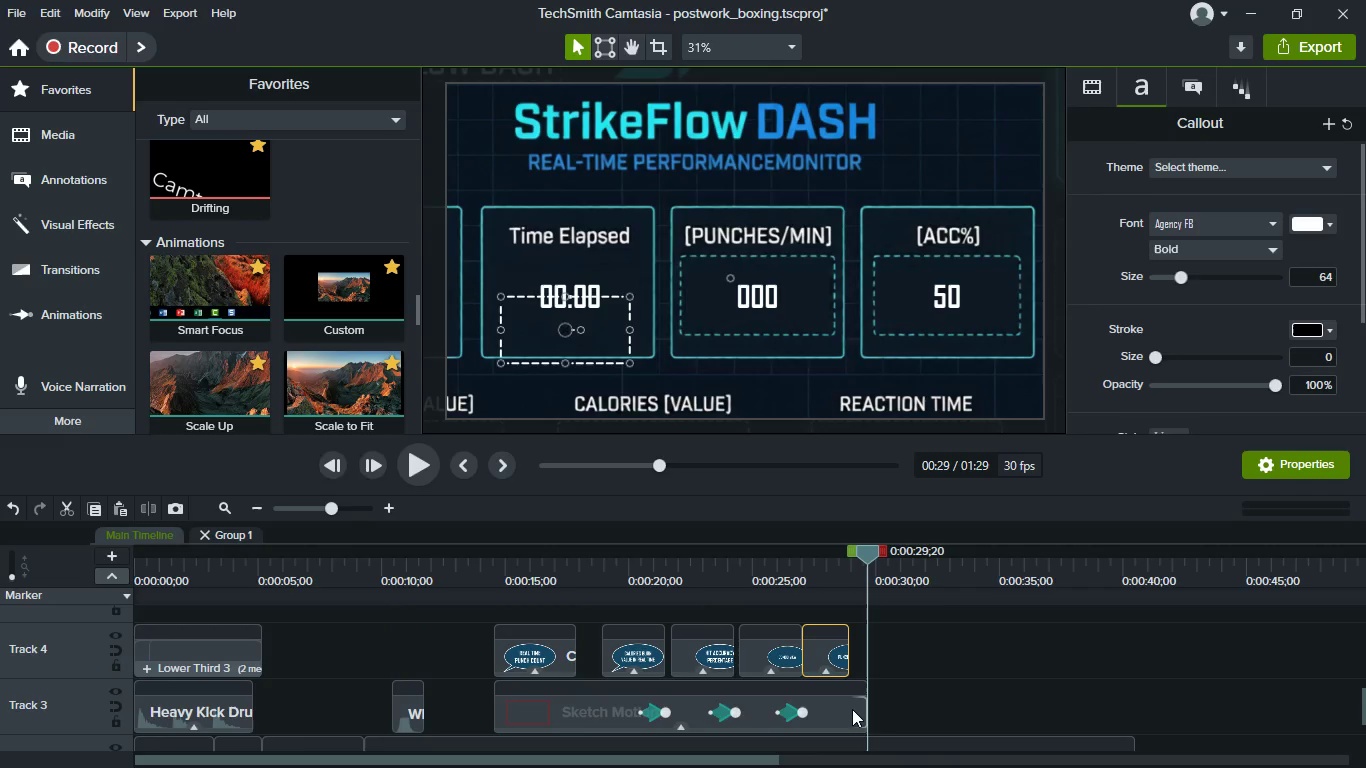 
left_click([852, 709])
 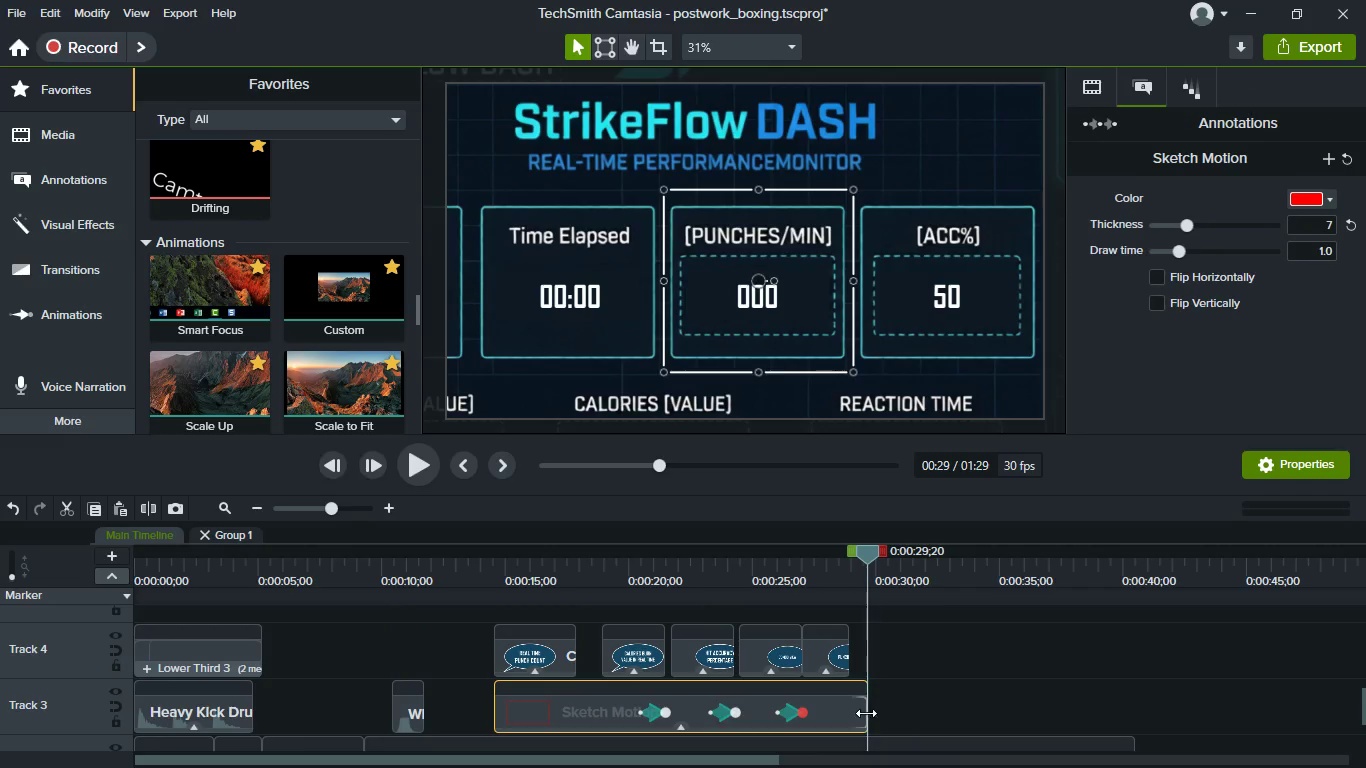 
left_click_drag(start_coordinate=[866, 713], to_coordinate=[845, 714])
 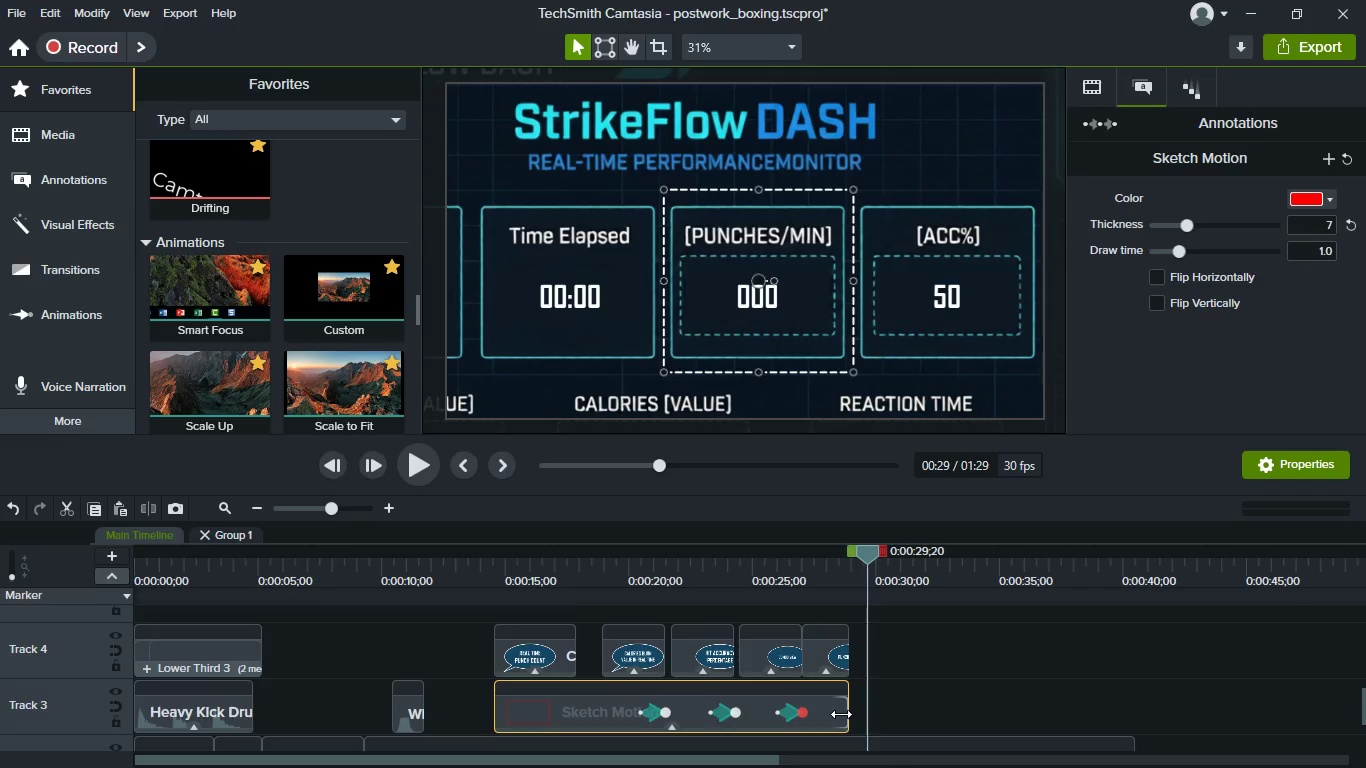 
scroll: coordinate [840, 714], scroll_direction: down, amount: 1.0
 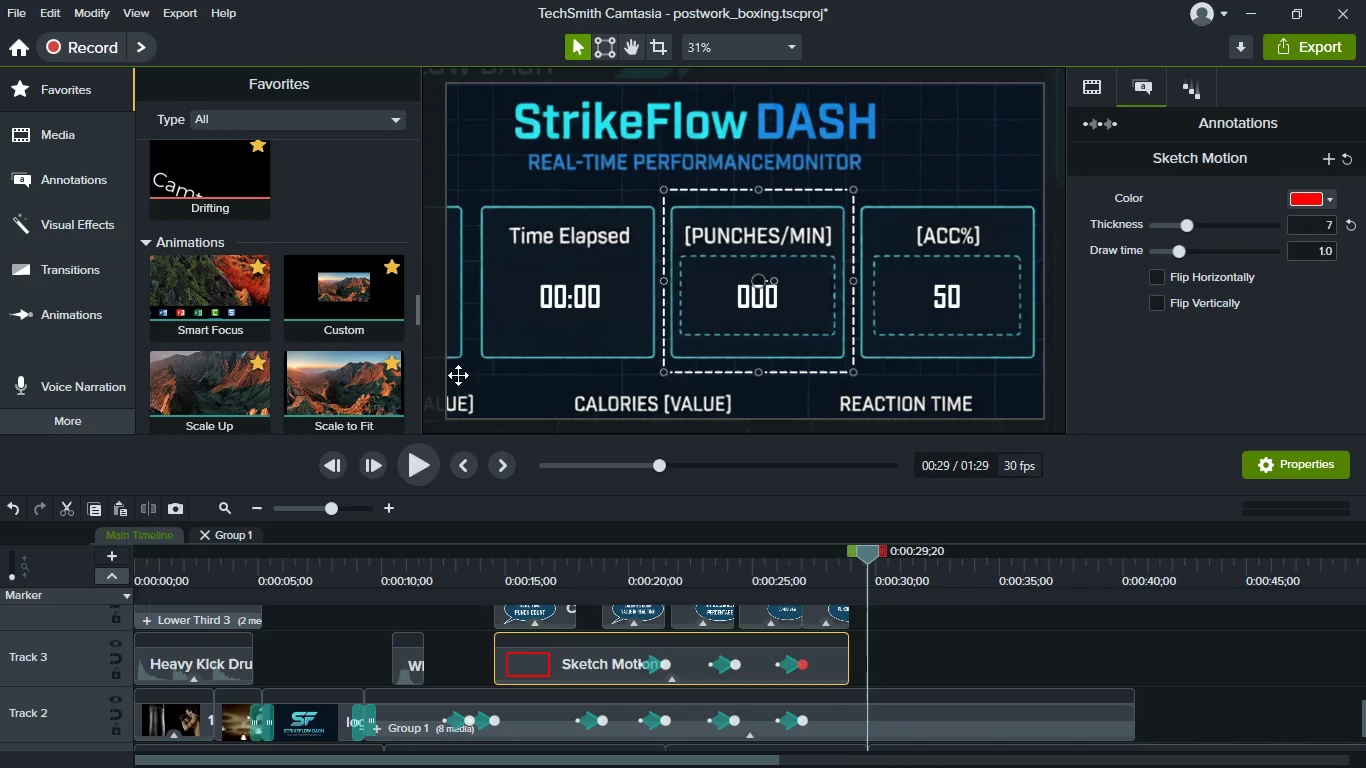 
left_click_drag(start_coordinate=[374, 297], to_coordinate=[852, 727])
 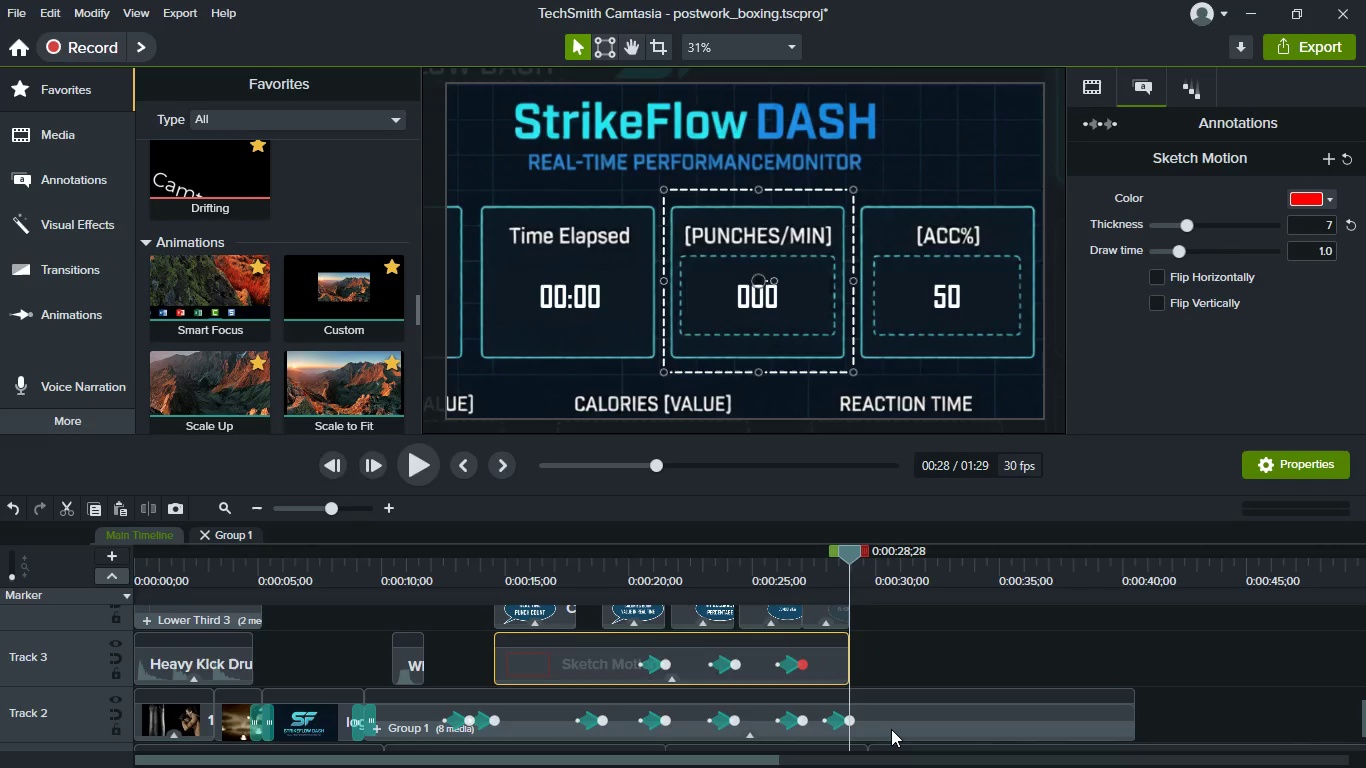 
right_click([891, 729])
 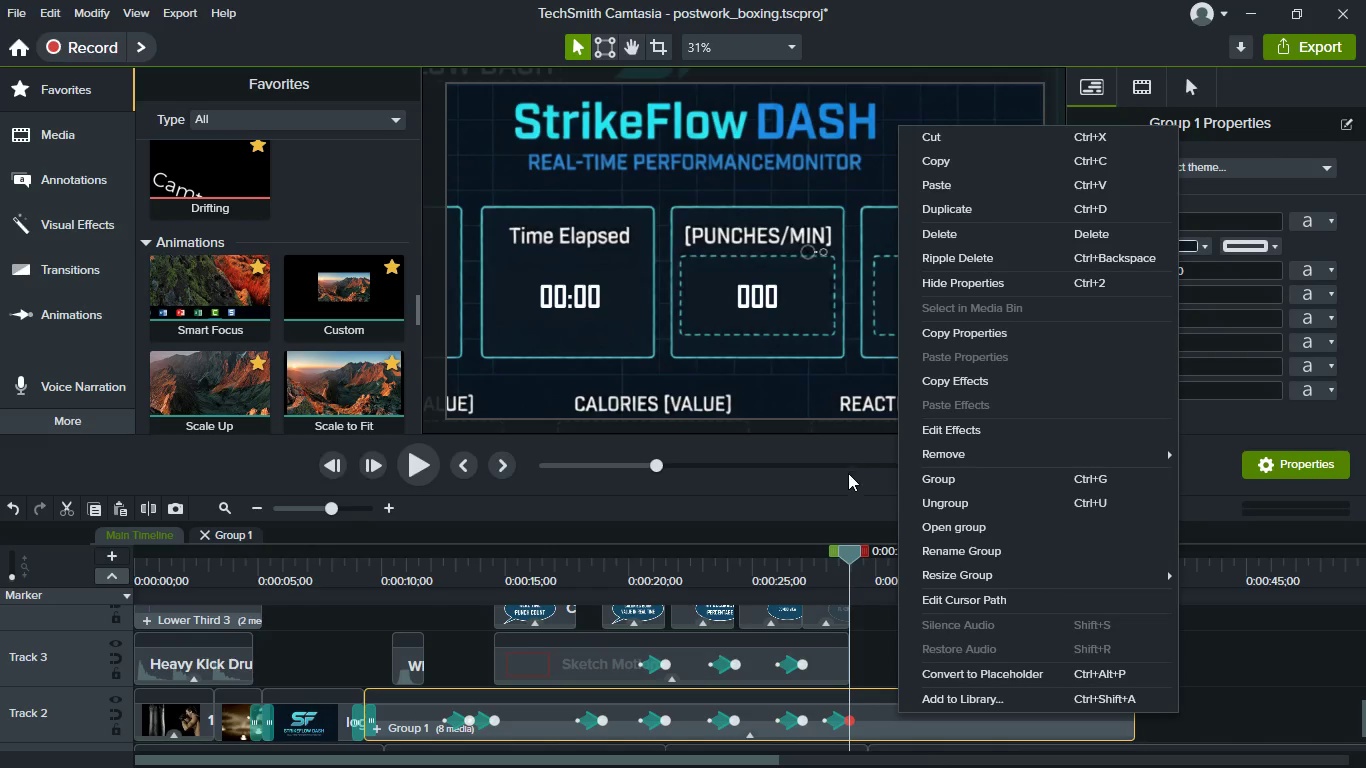 
wait(6.02)
 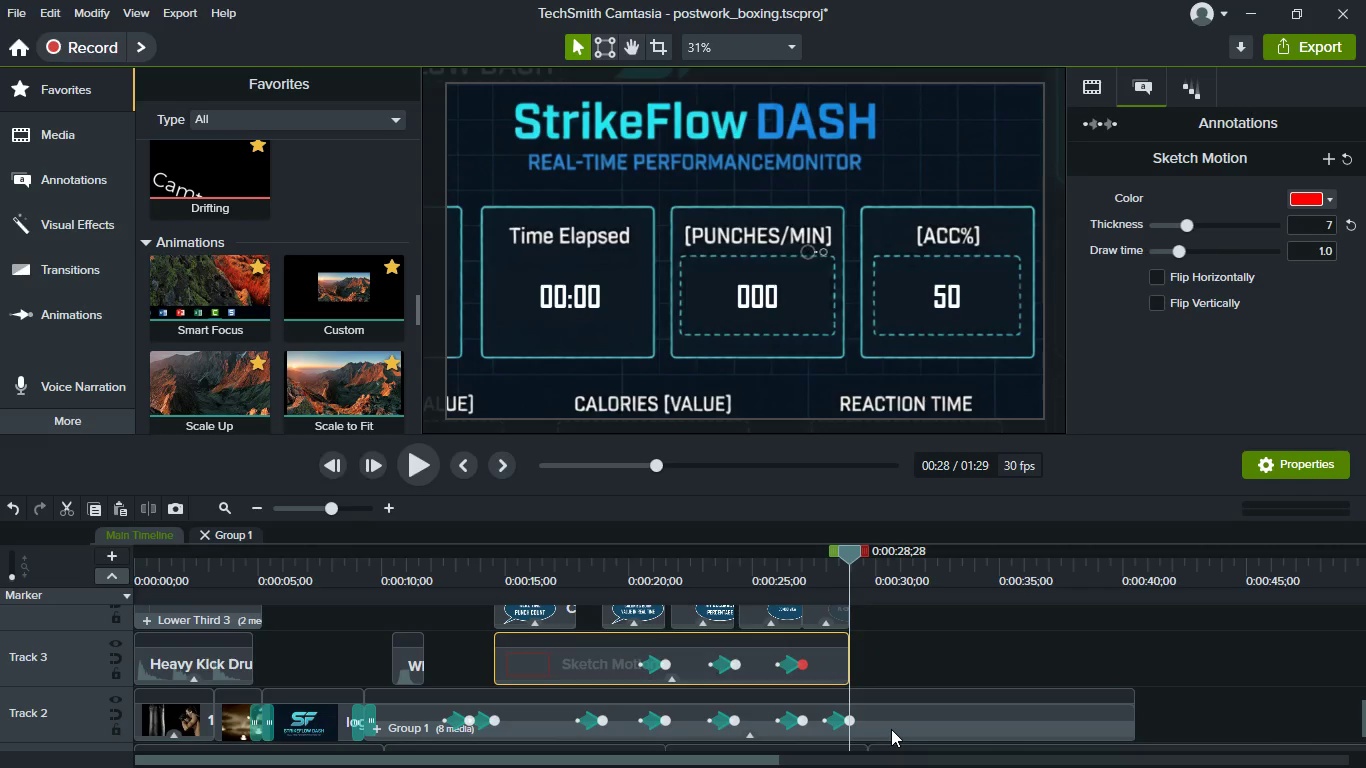 
left_click([834, 724])
 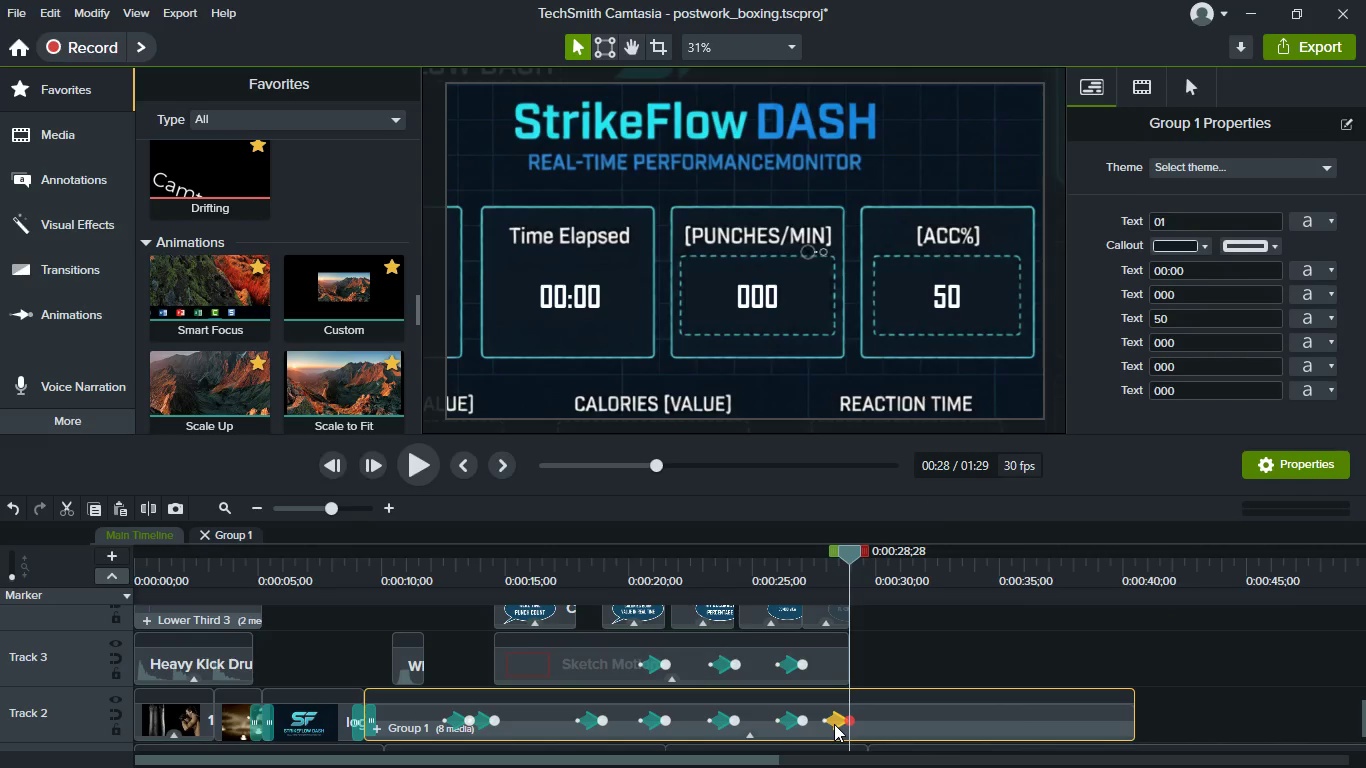 
key(Delete)
 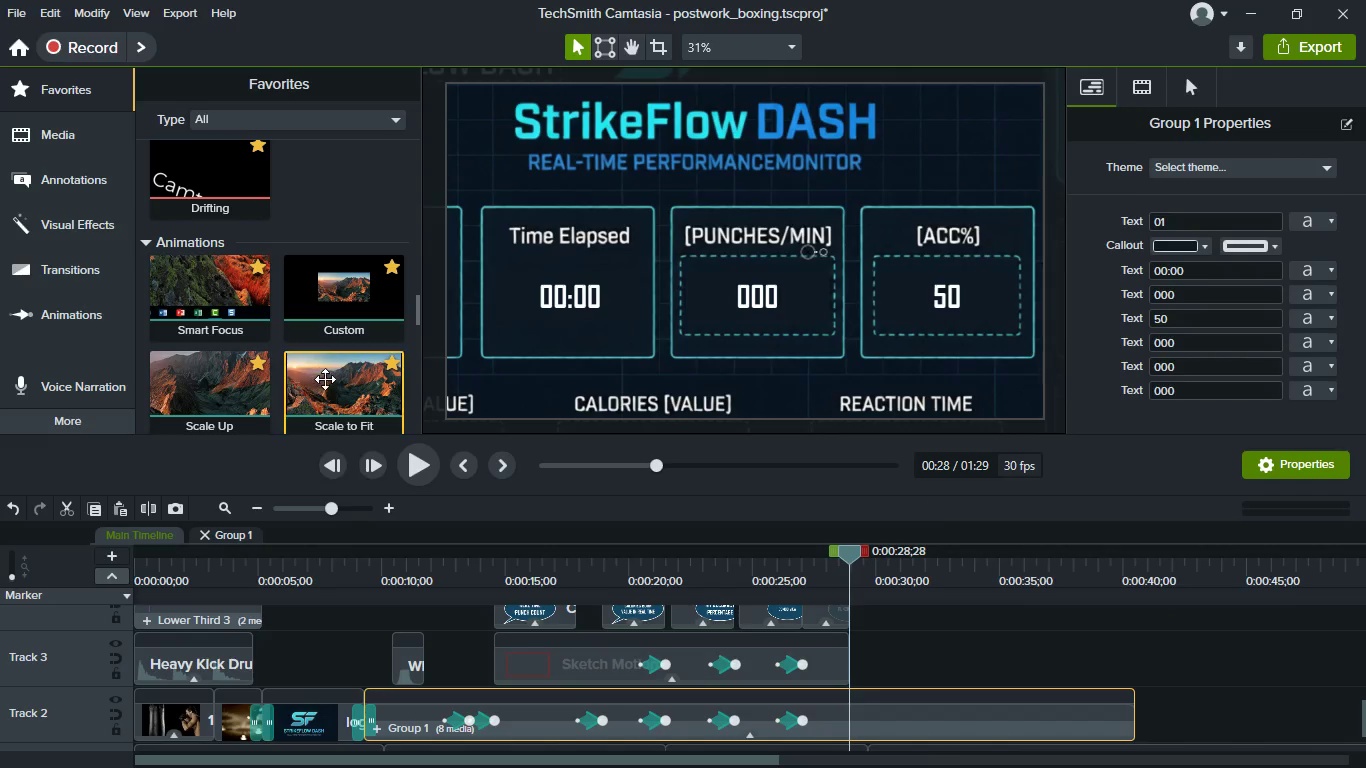 
left_click_drag(start_coordinate=[329, 382], to_coordinate=[844, 722])
 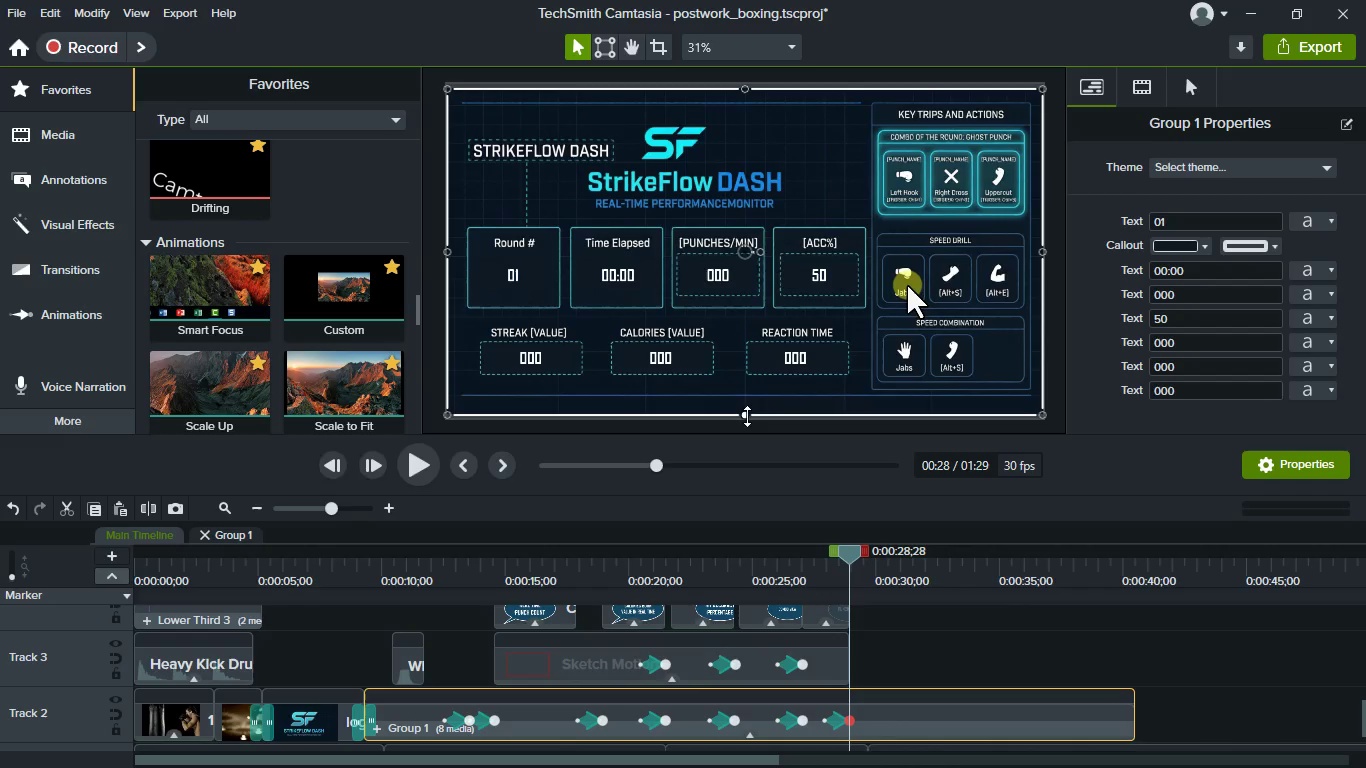 
left_click([745, 413])
 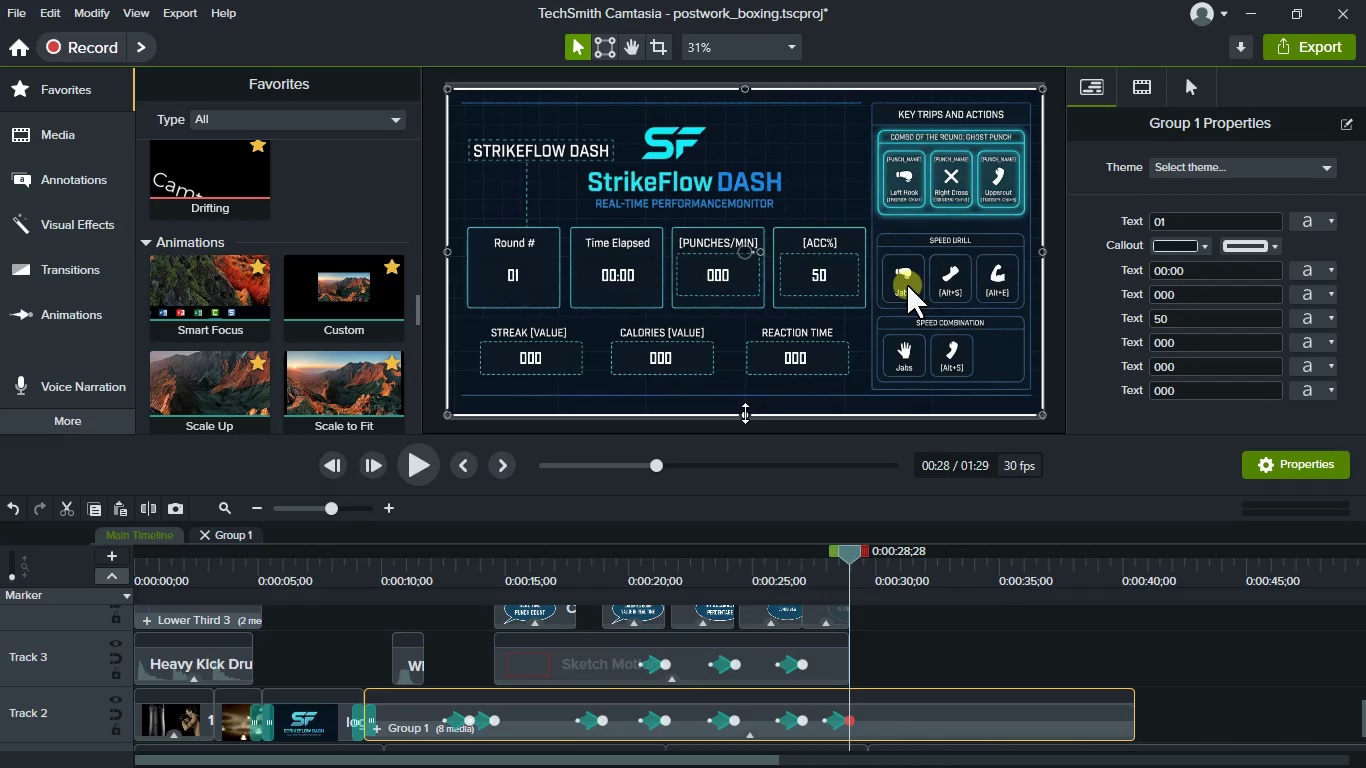 
left_click_drag(start_coordinate=[745, 413], to_coordinate=[746, 429])
 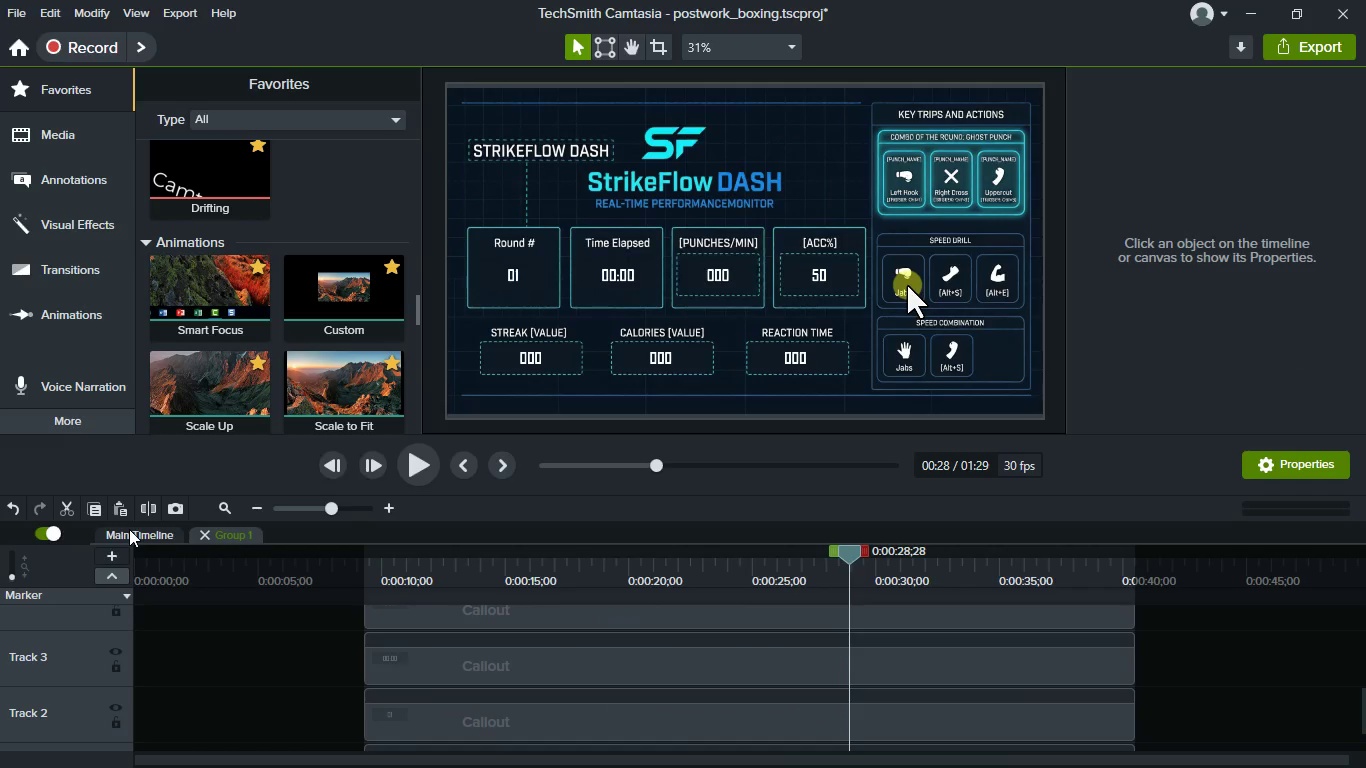 
left_click([129, 529])
 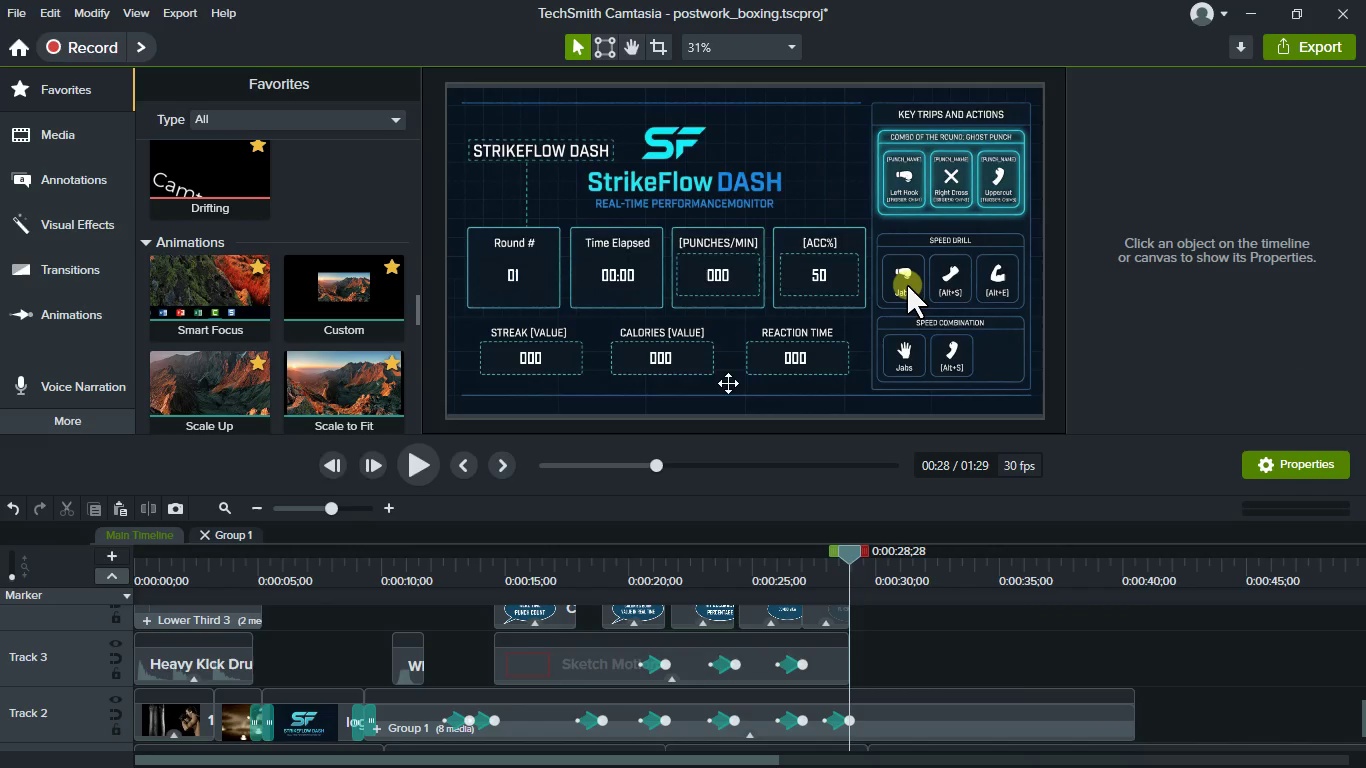 
left_click([730, 375])
 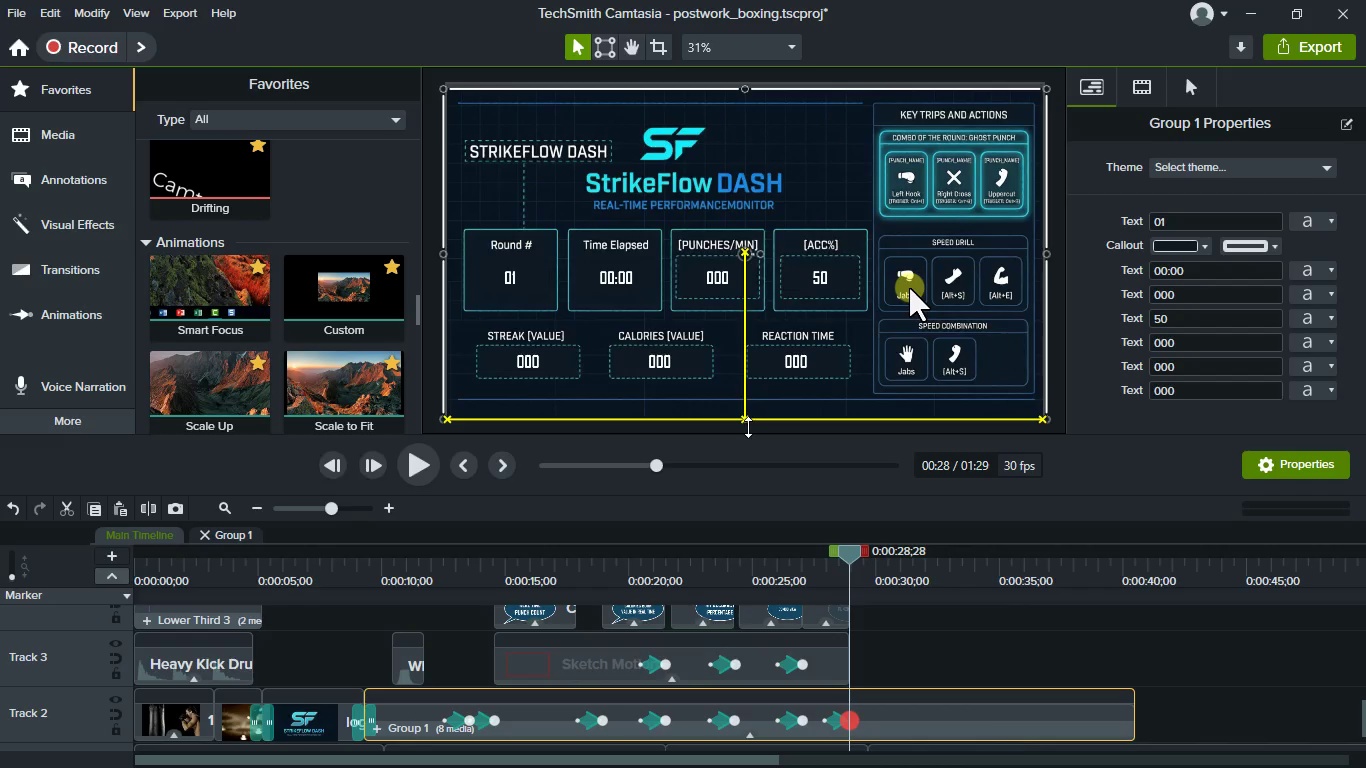 
wait(7.2)
 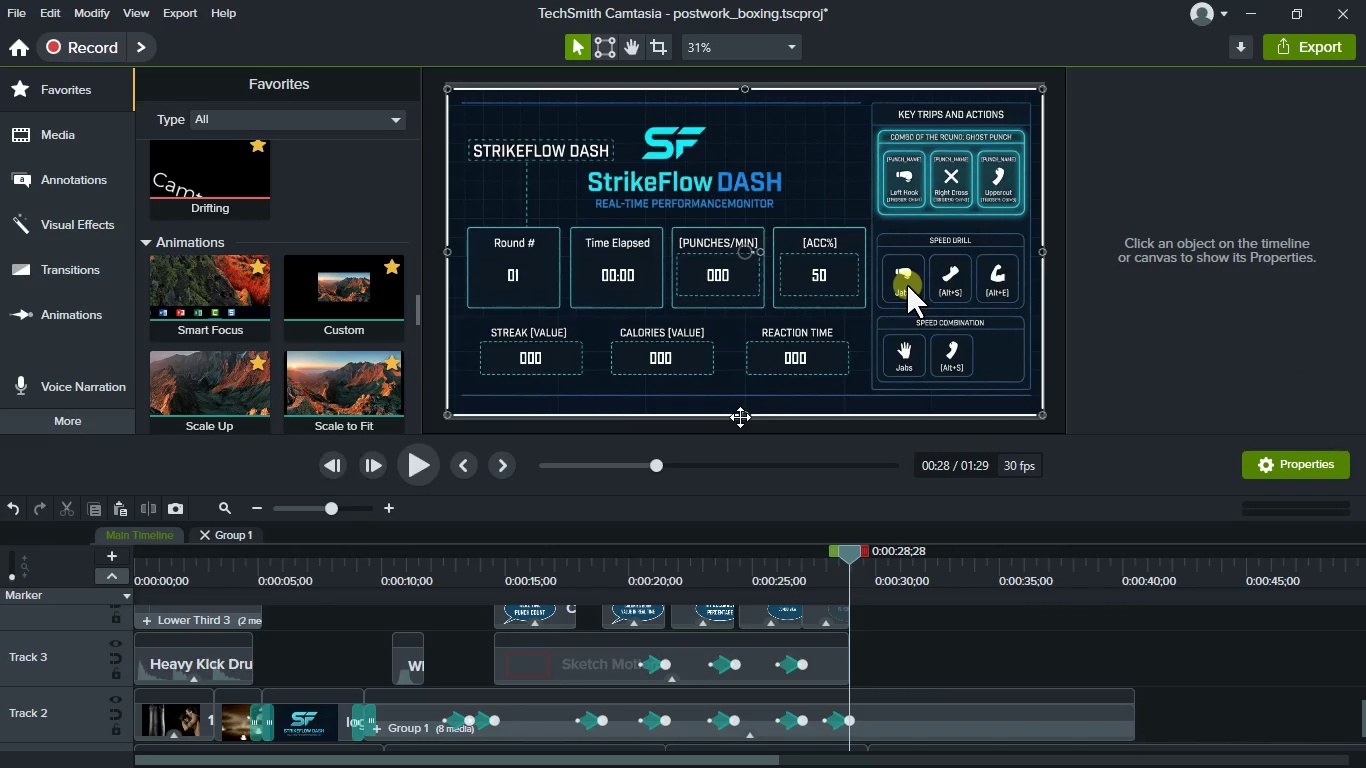 
left_click_drag(start_coordinate=[744, 88], to_coordinate=[737, 78])
 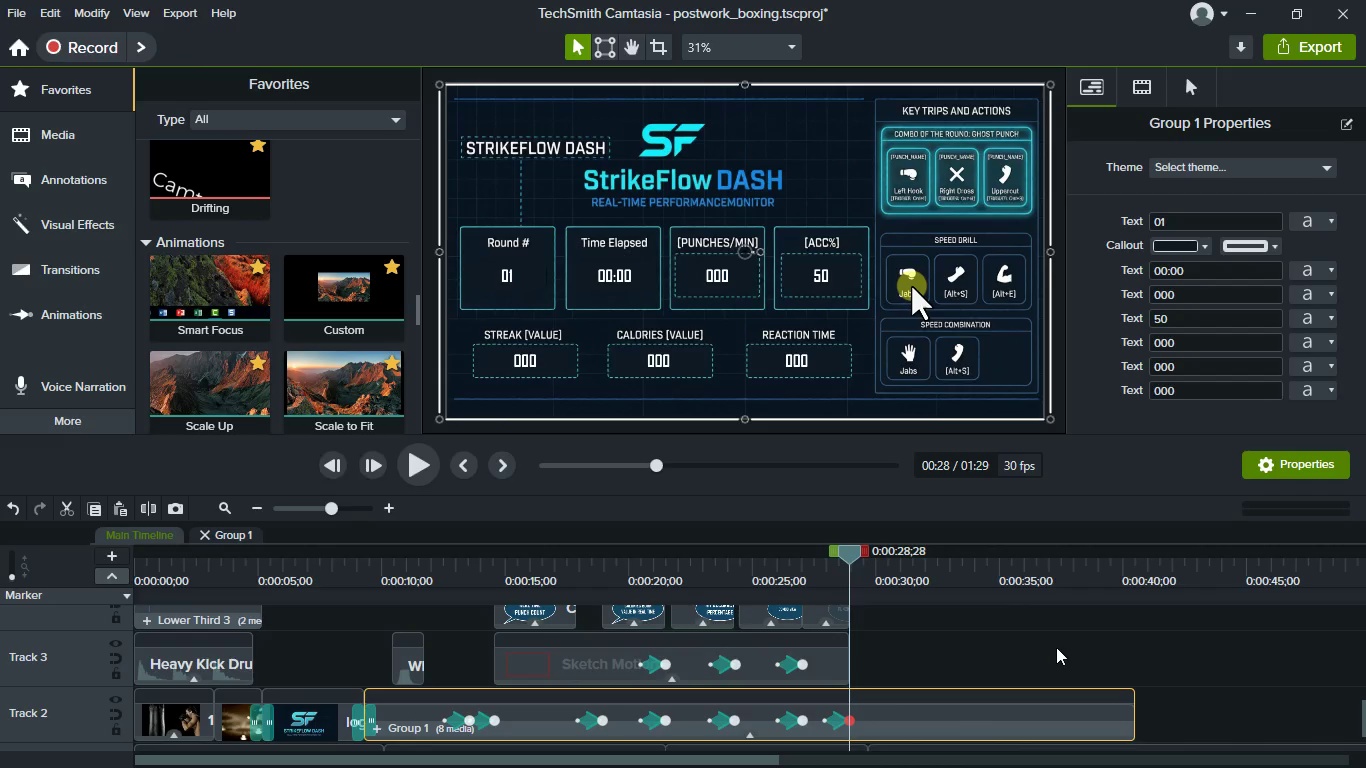 
left_click([1056, 647])
 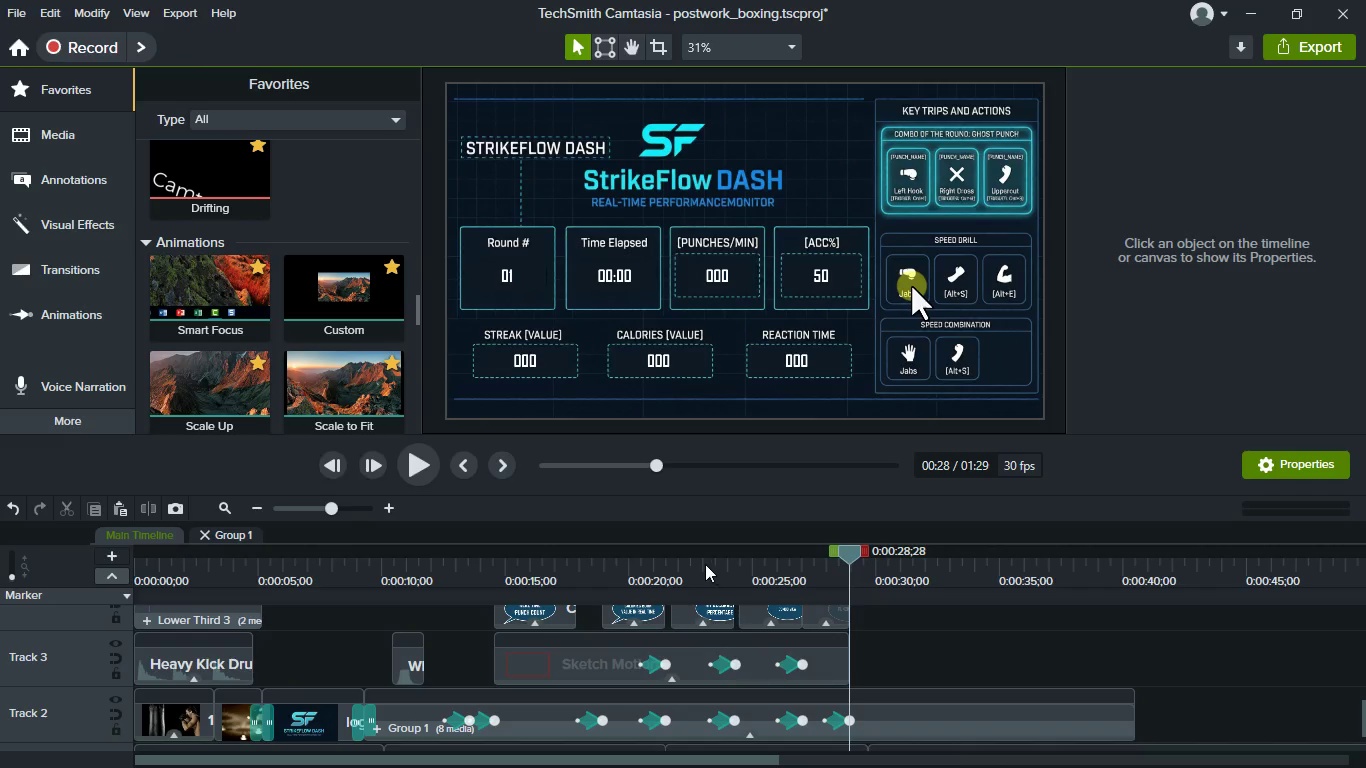 
left_click([714, 566])
 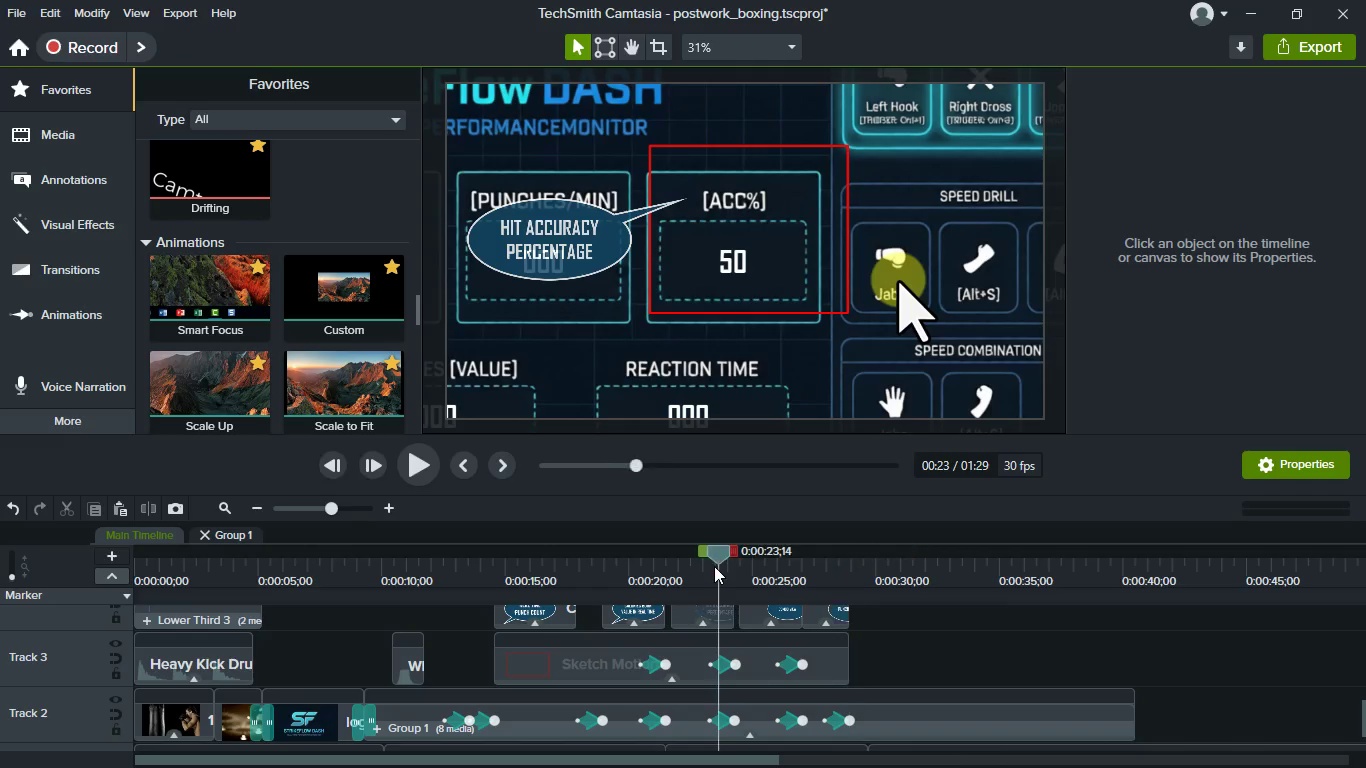 
key(Space)
 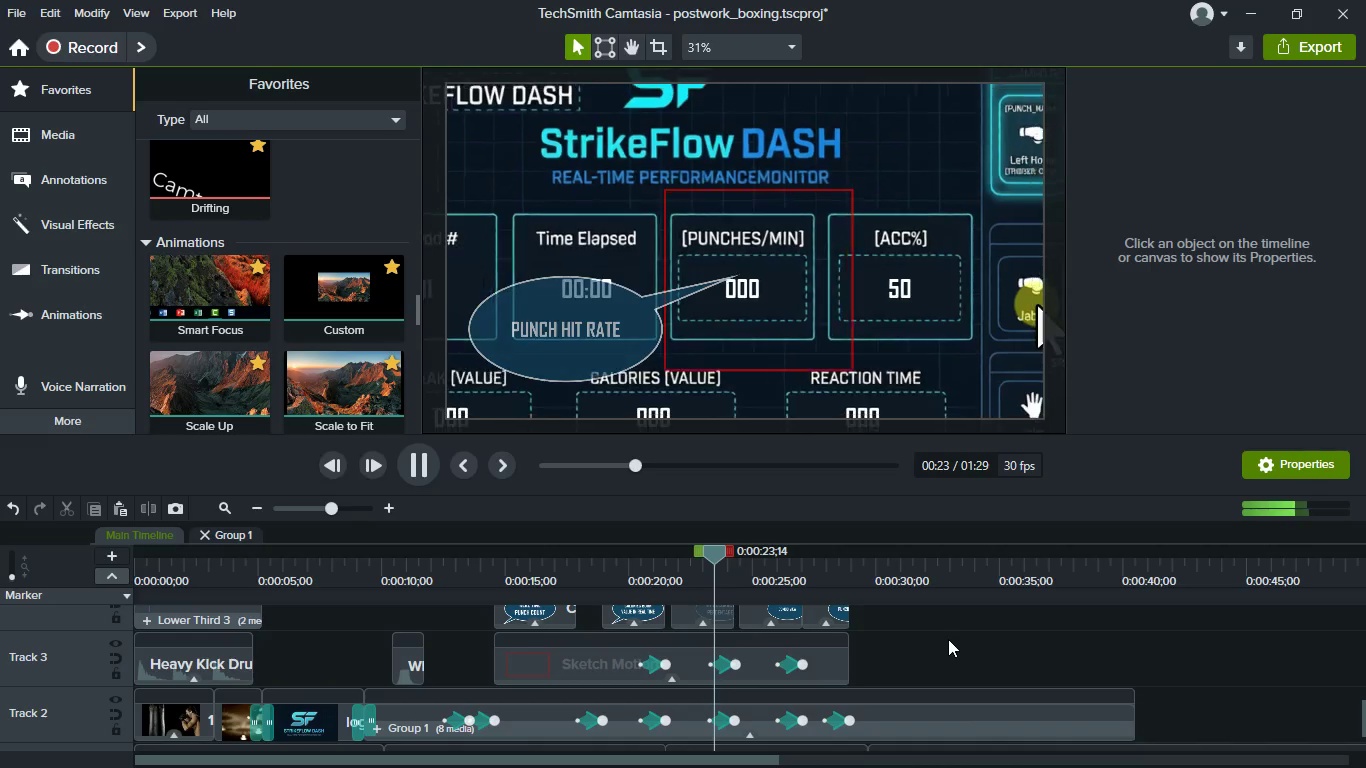 
wait(7.28)
 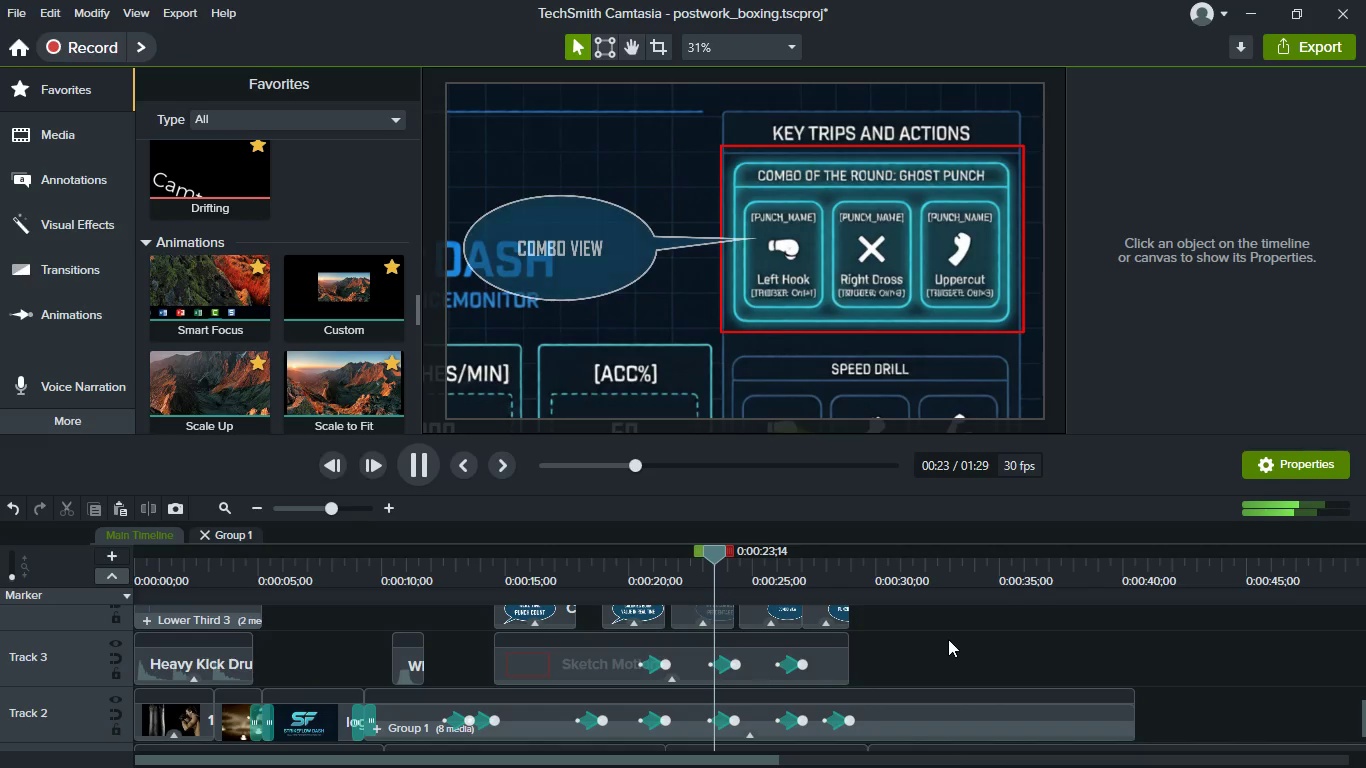 
key(Space)
 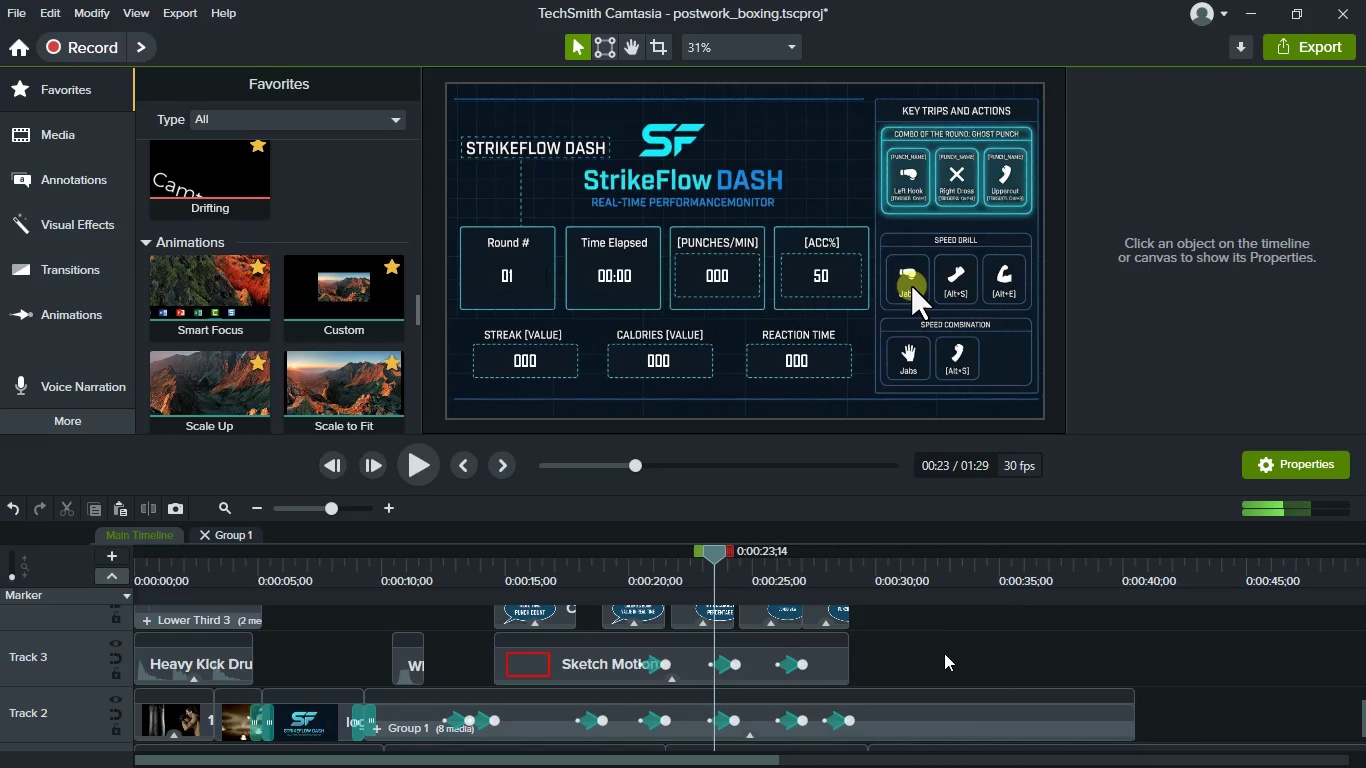 
scroll: coordinate [944, 659], scroll_direction: down, amount: 2.0
 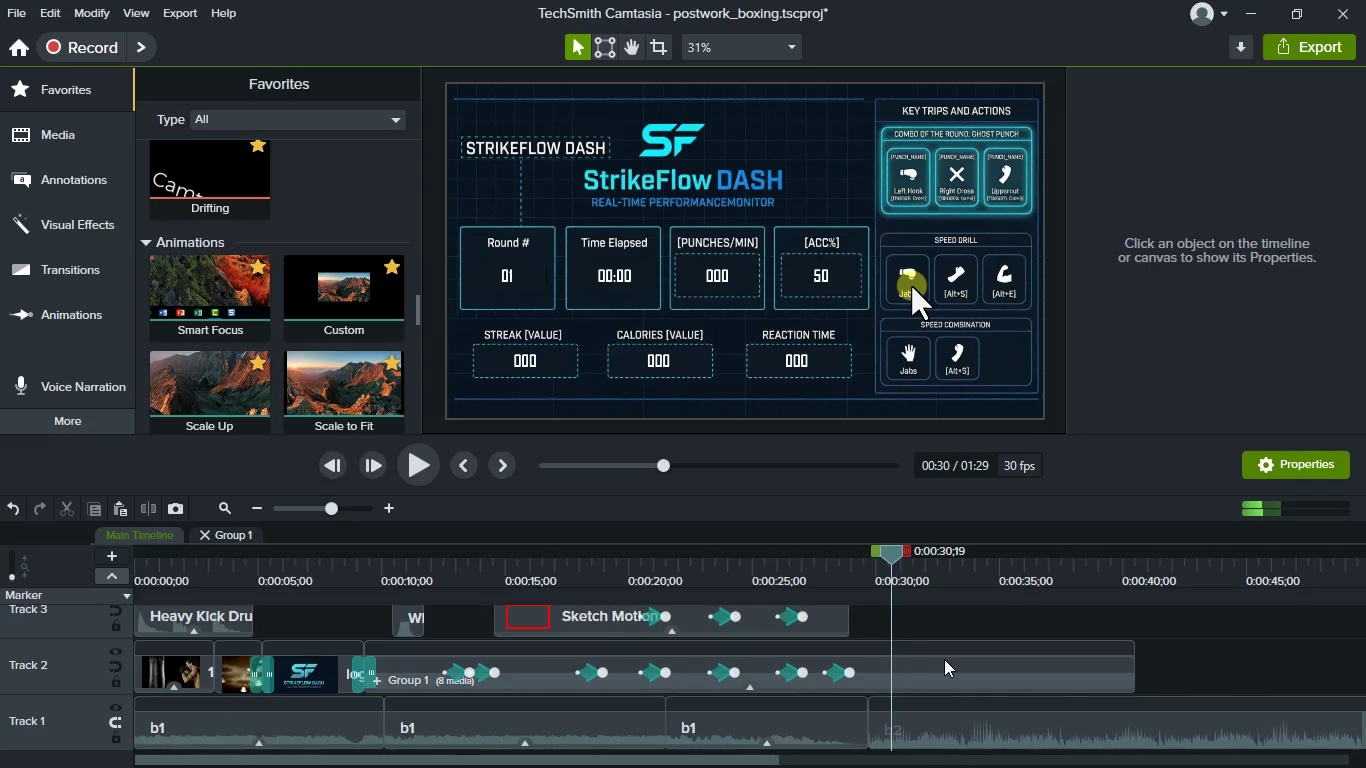 
scroll: coordinate [944, 659], scroll_direction: up, amount: 1.0
 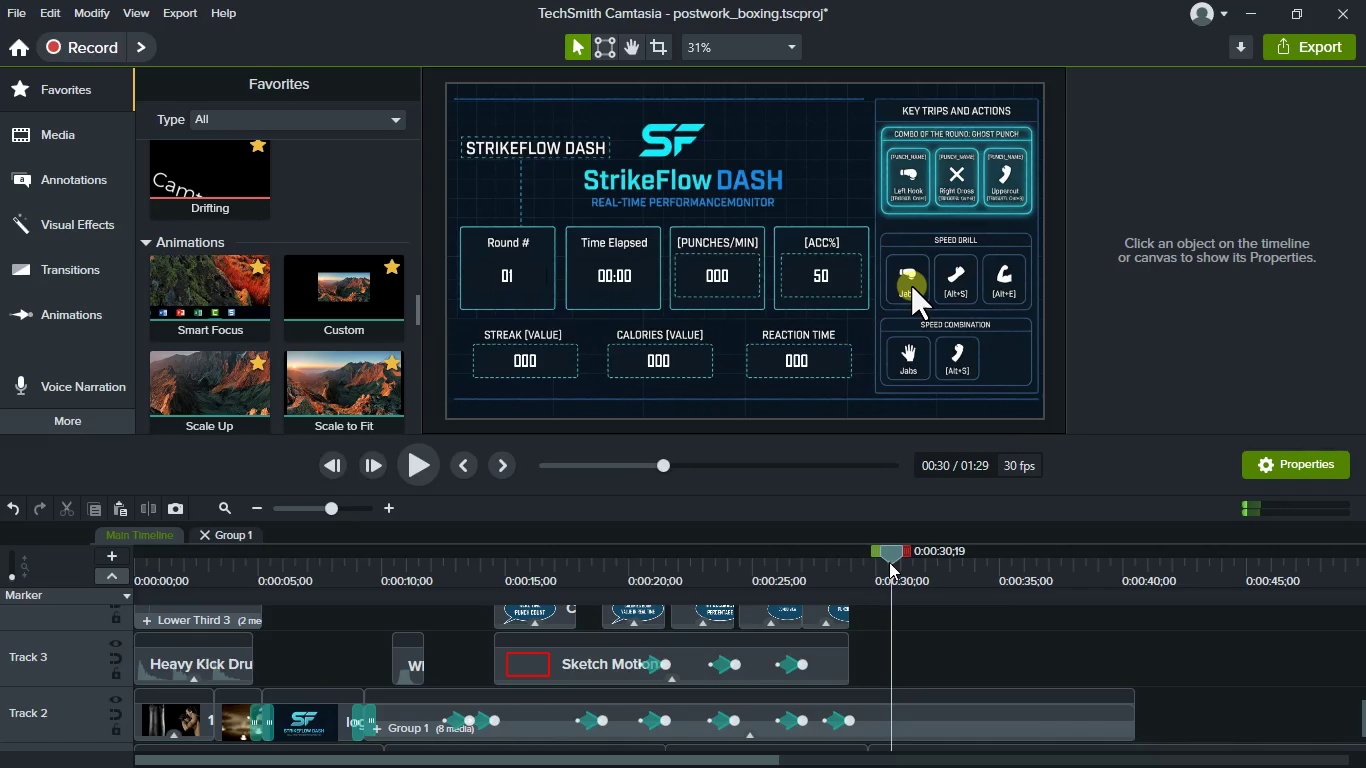 
left_click_drag(start_coordinate=[889, 555], to_coordinate=[867, 556])
 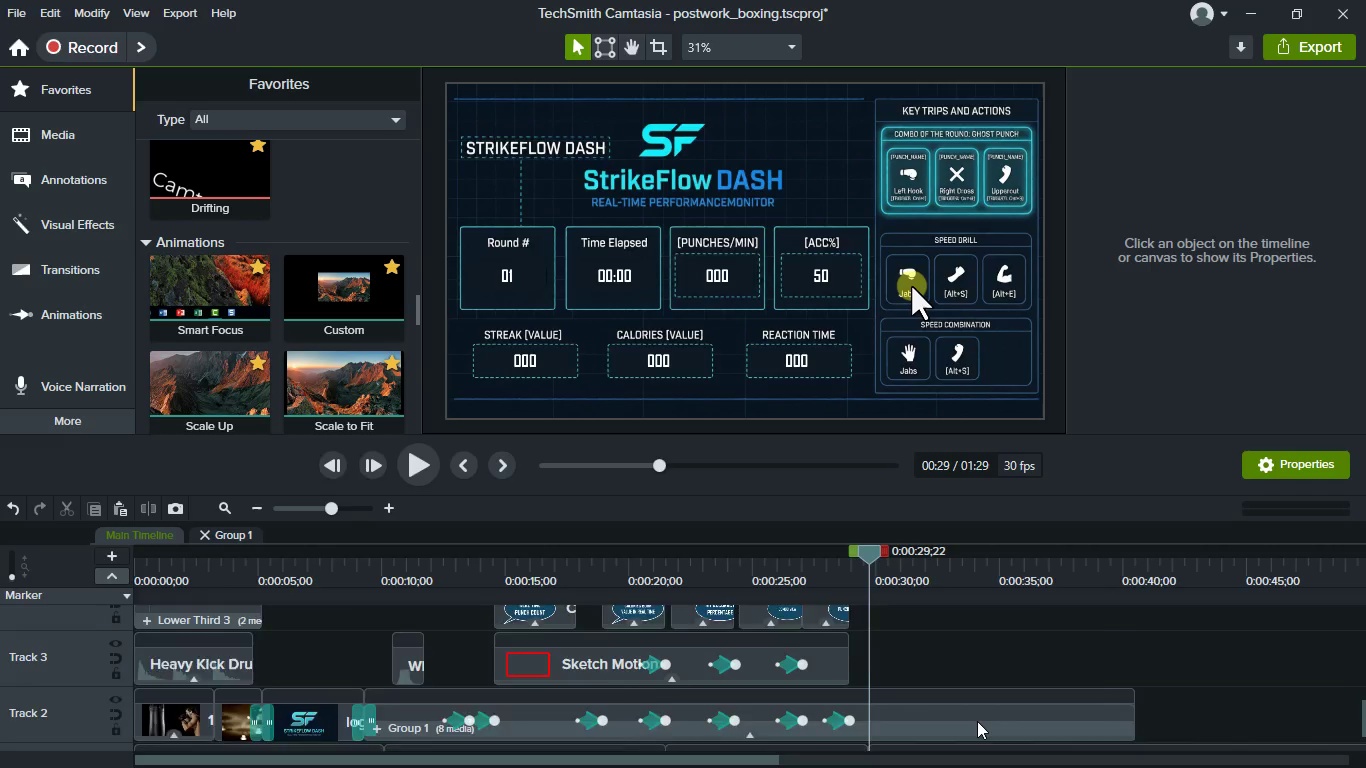 
scroll: coordinate [977, 721], scroll_direction: down, amount: 1.0
 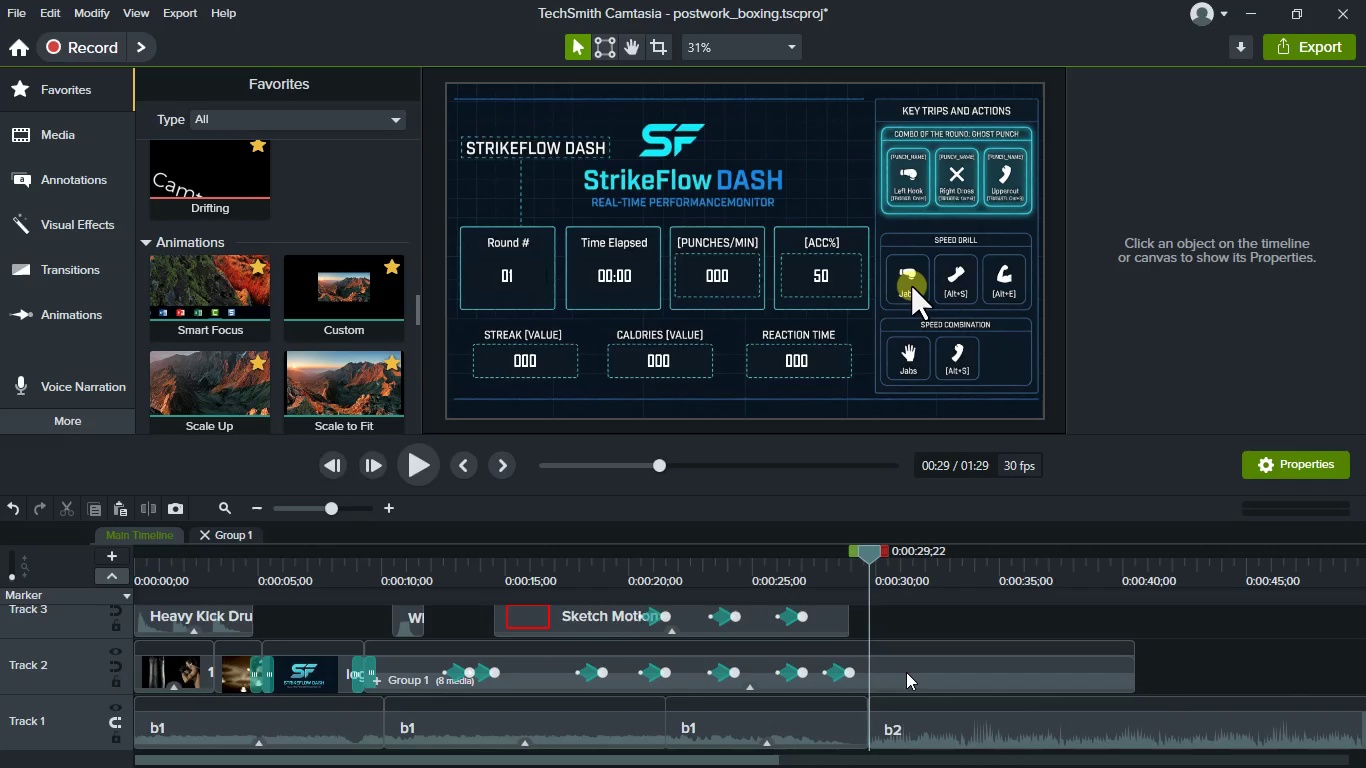 
left_click([906, 672])
 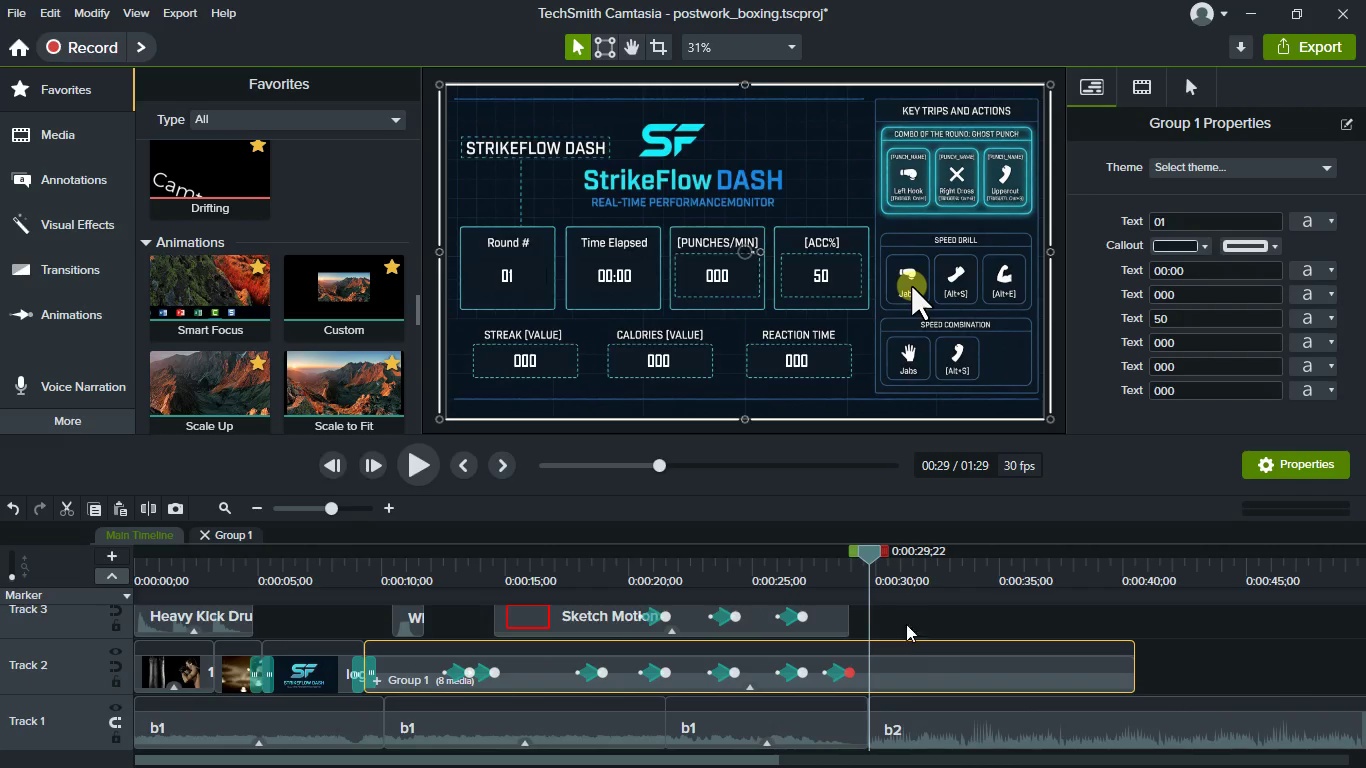 
left_click_drag(start_coordinate=[874, 559], to_coordinate=[876, 564])
 